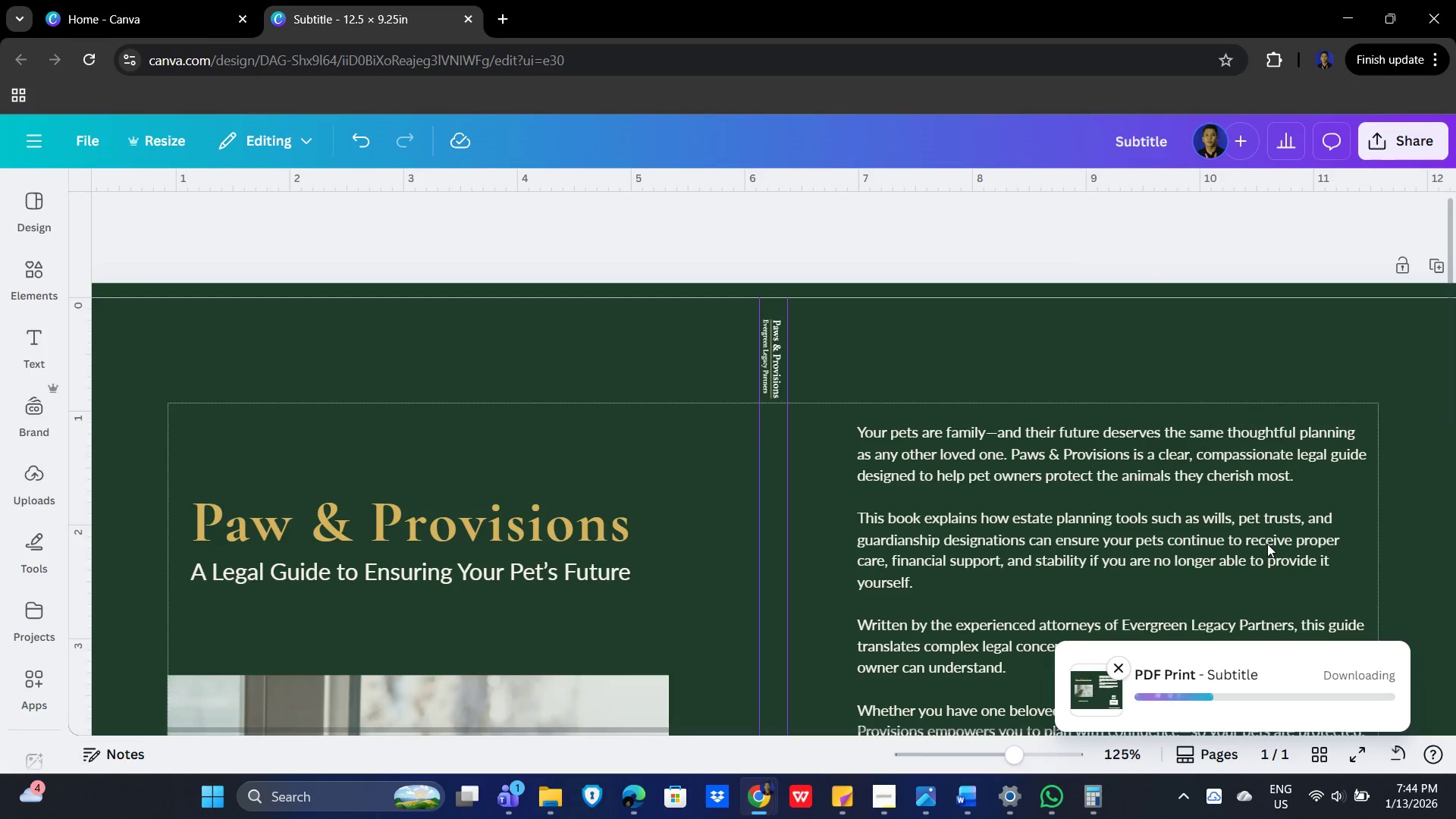 
wait(5.27)
 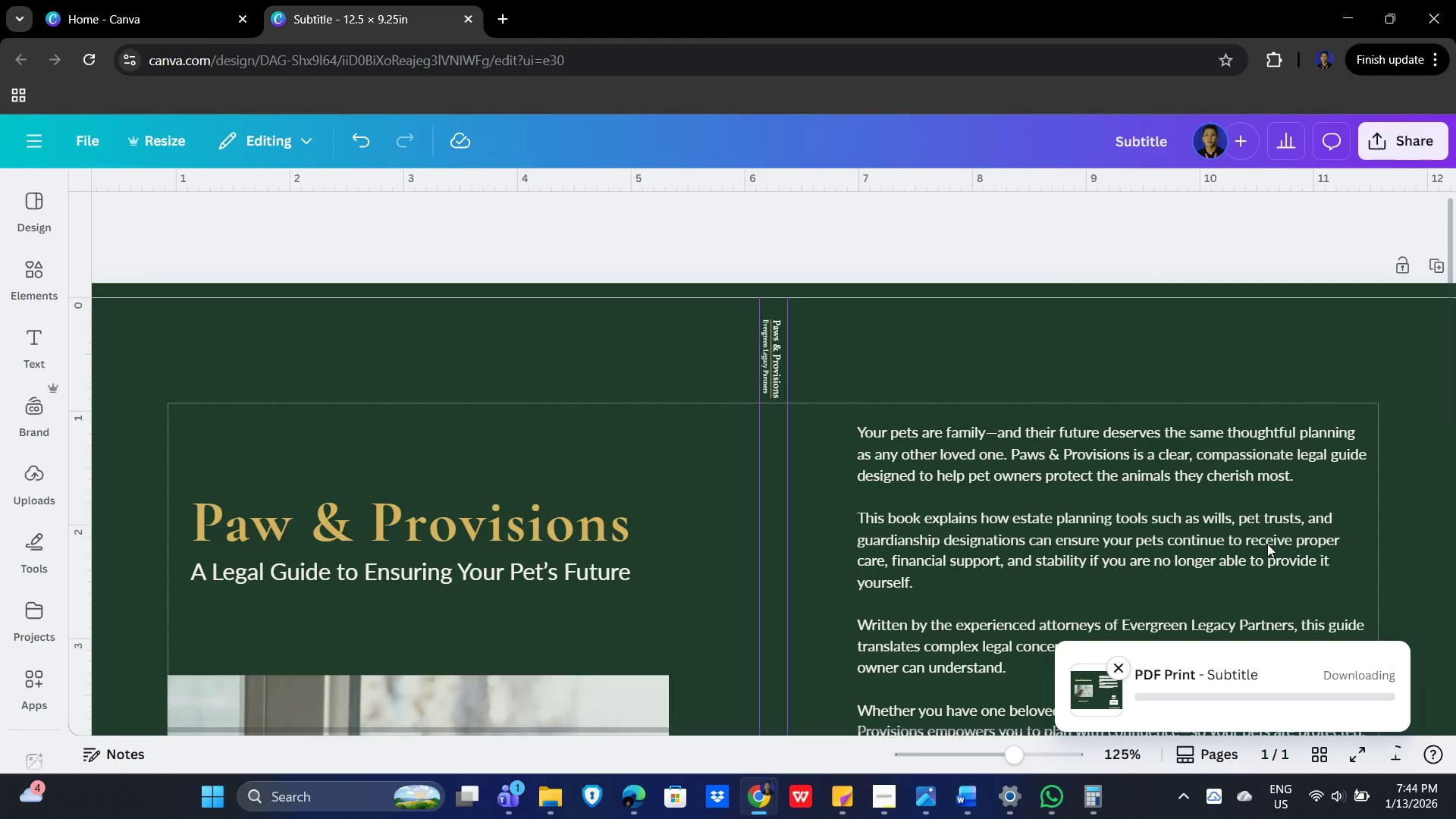 
key(Alt+AltLeft)
 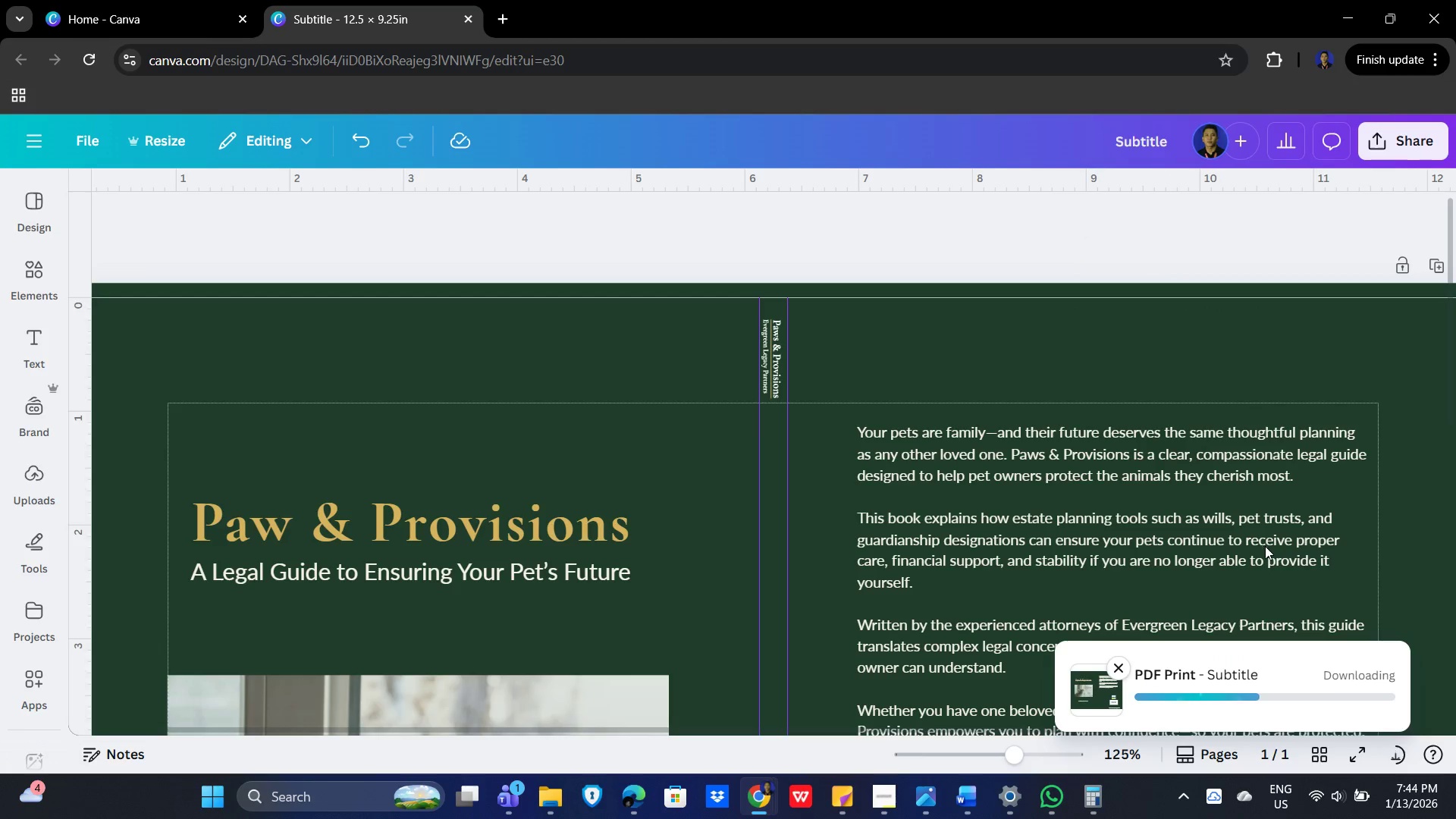 
key(Alt+Tab)
 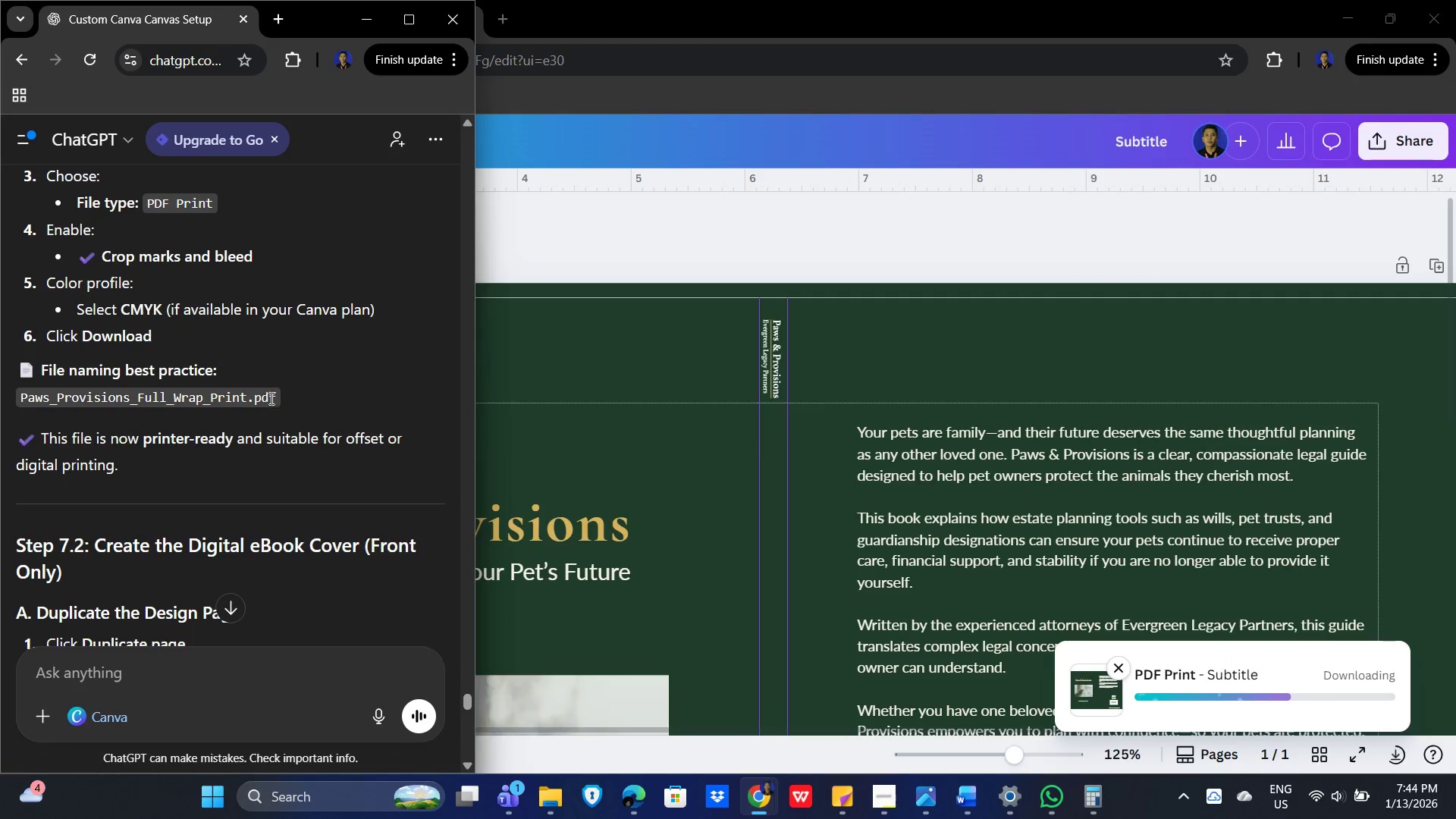 
left_click_drag(start_coordinate=[294, 398], to_coordinate=[8, 399])
 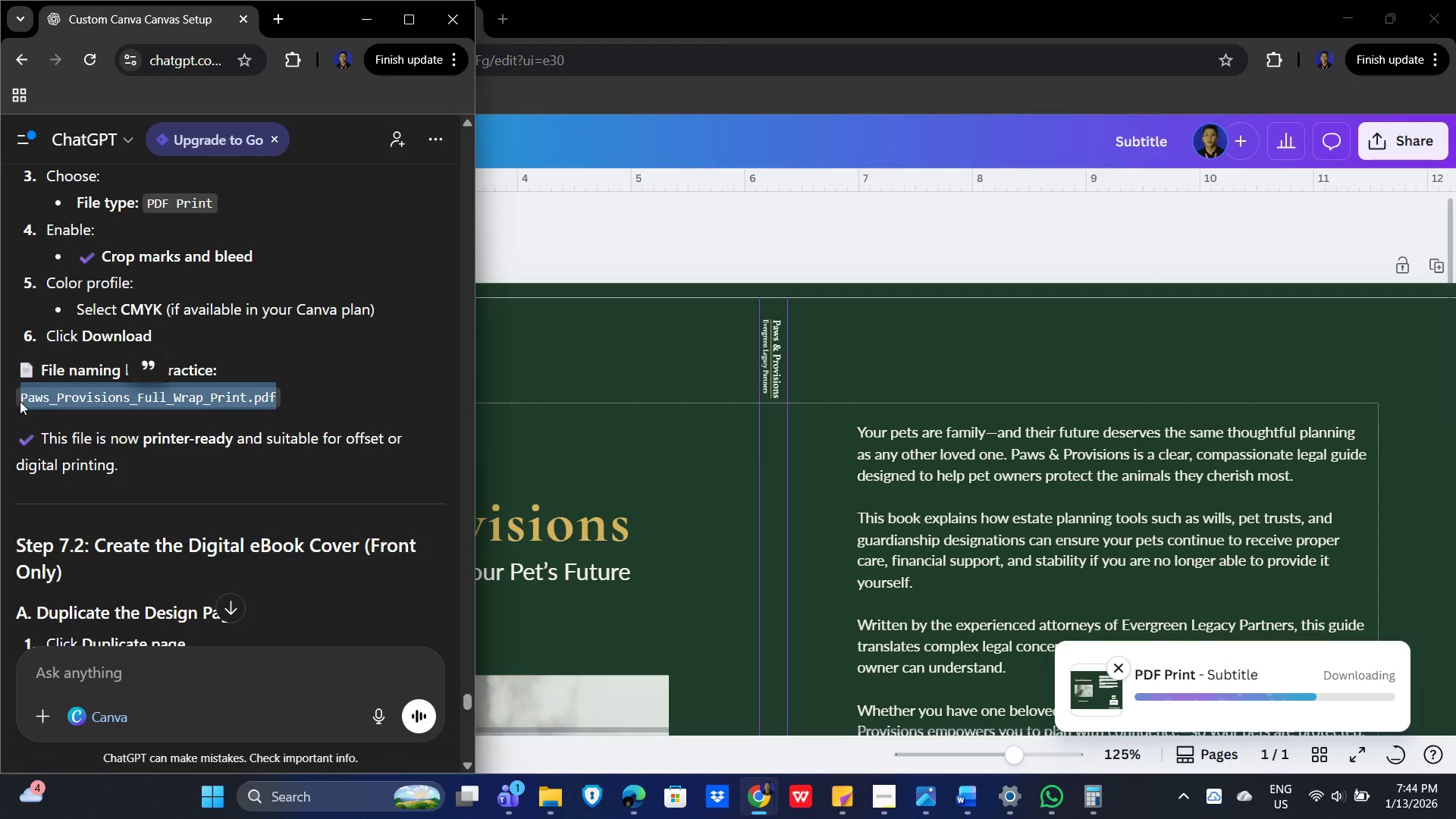 
key(Control+C)
 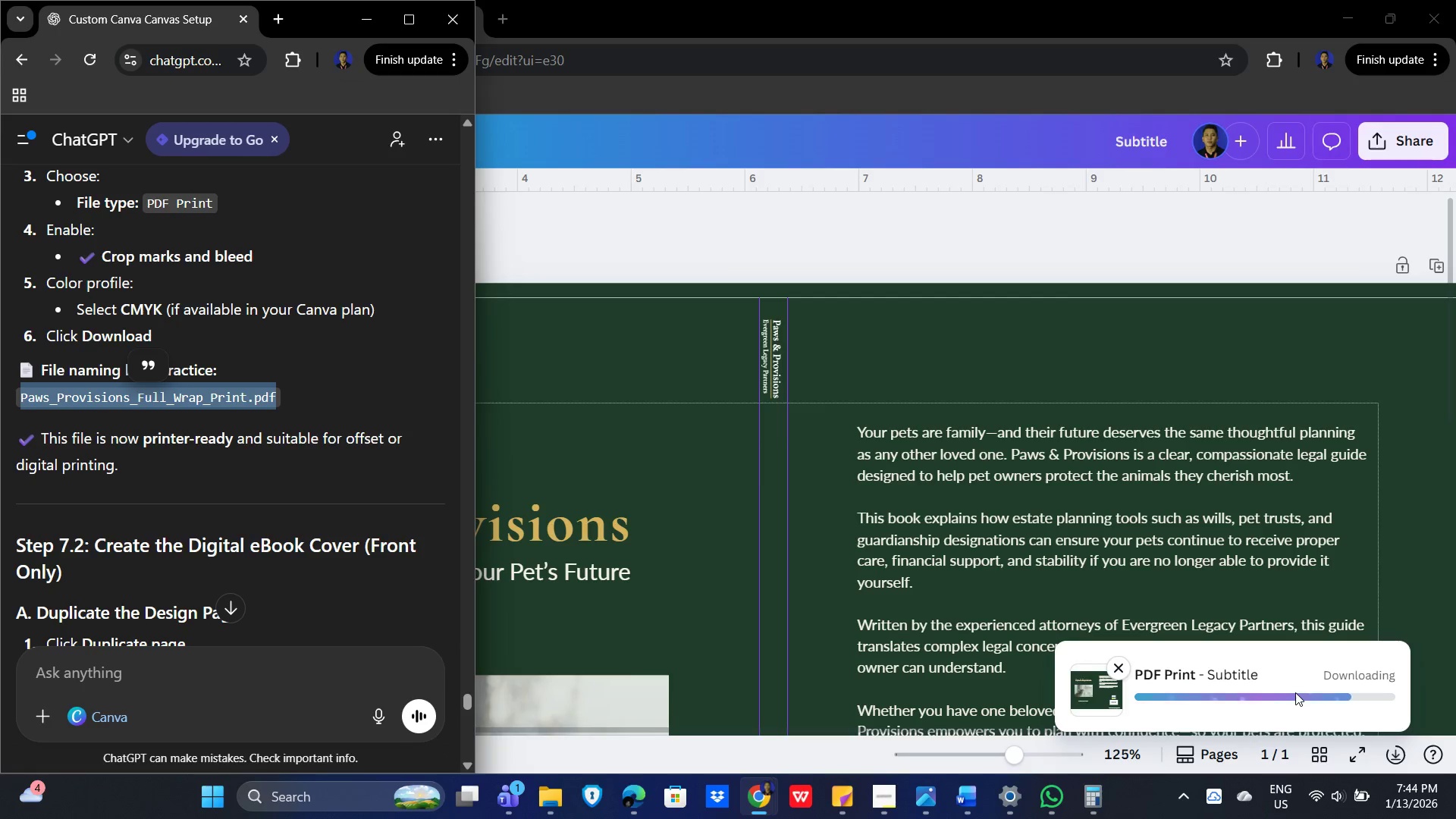 
scroll: coordinate [330, 486], scroll_direction: down, amount: 3.0
 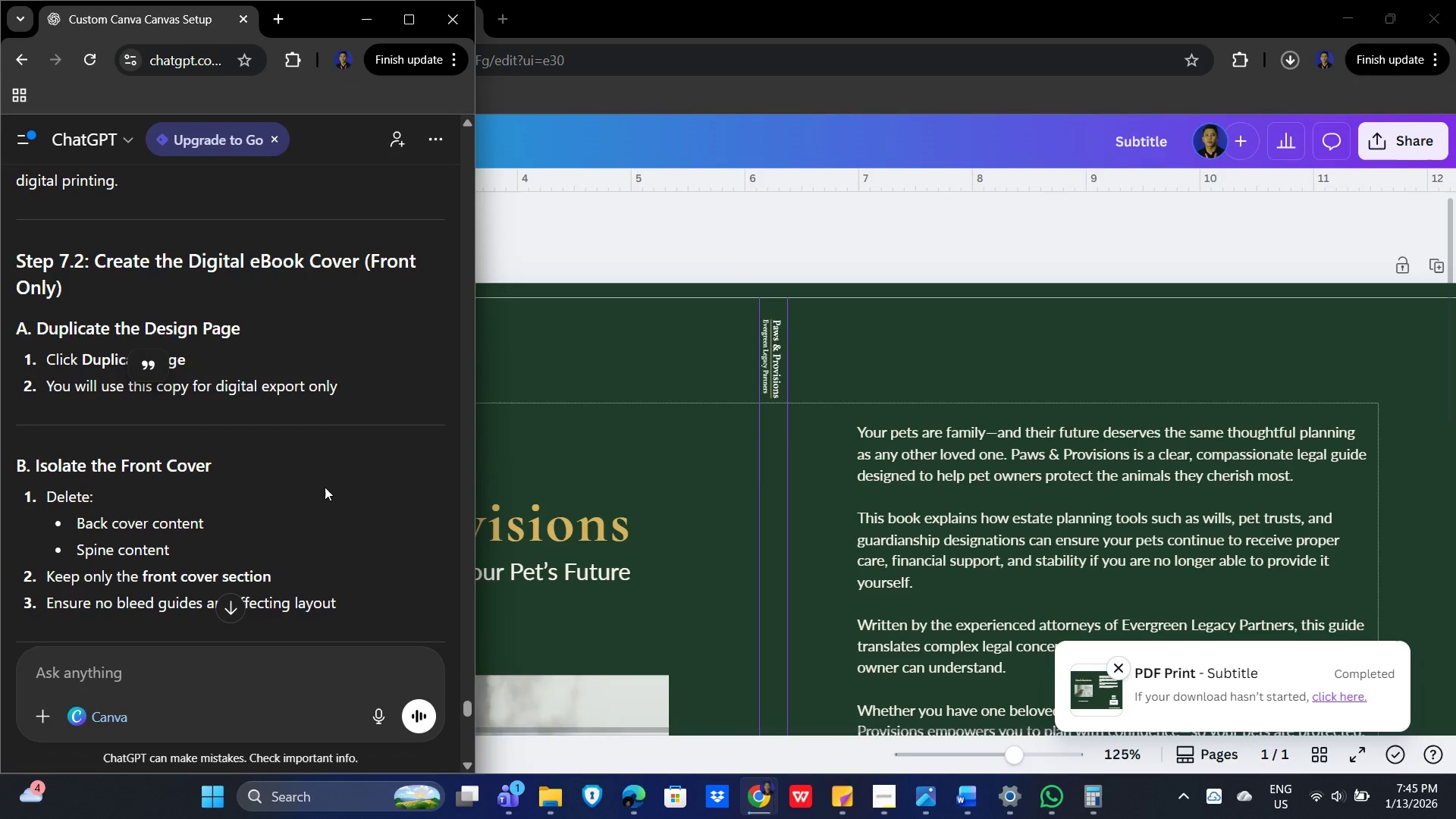 
wait(9.94)
 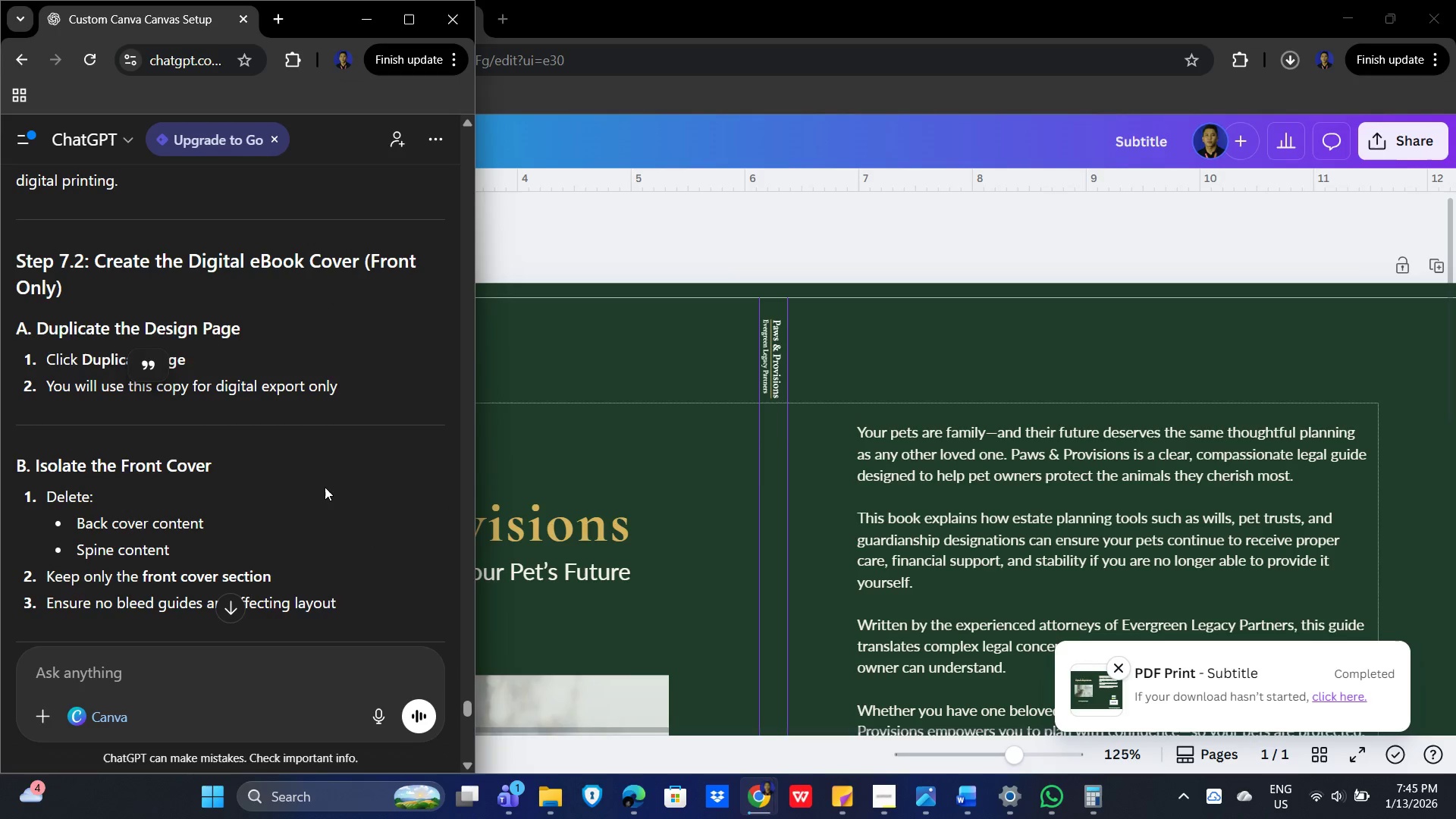 
left_click([1335, 693])
 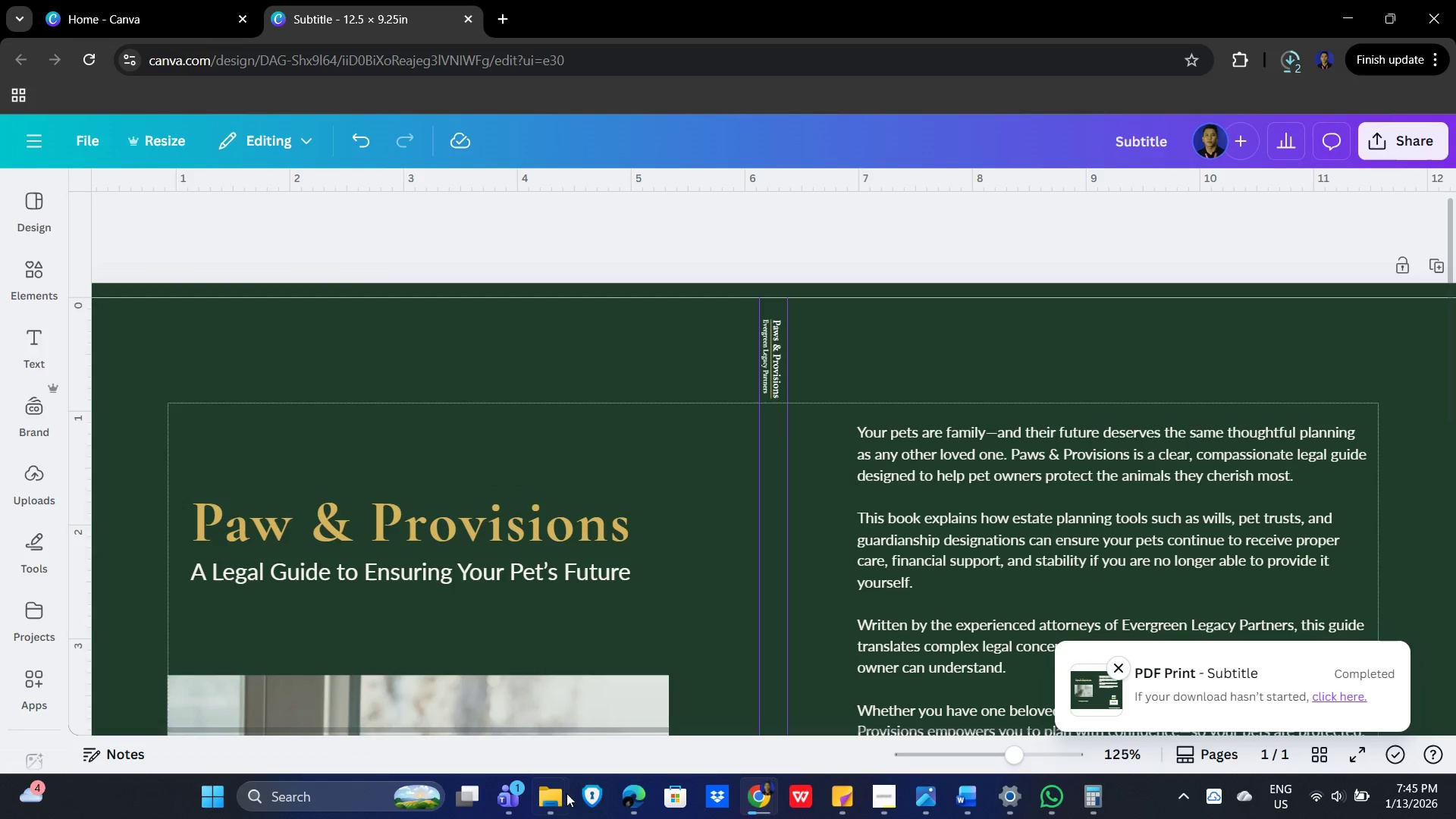 
wait(5.05)
 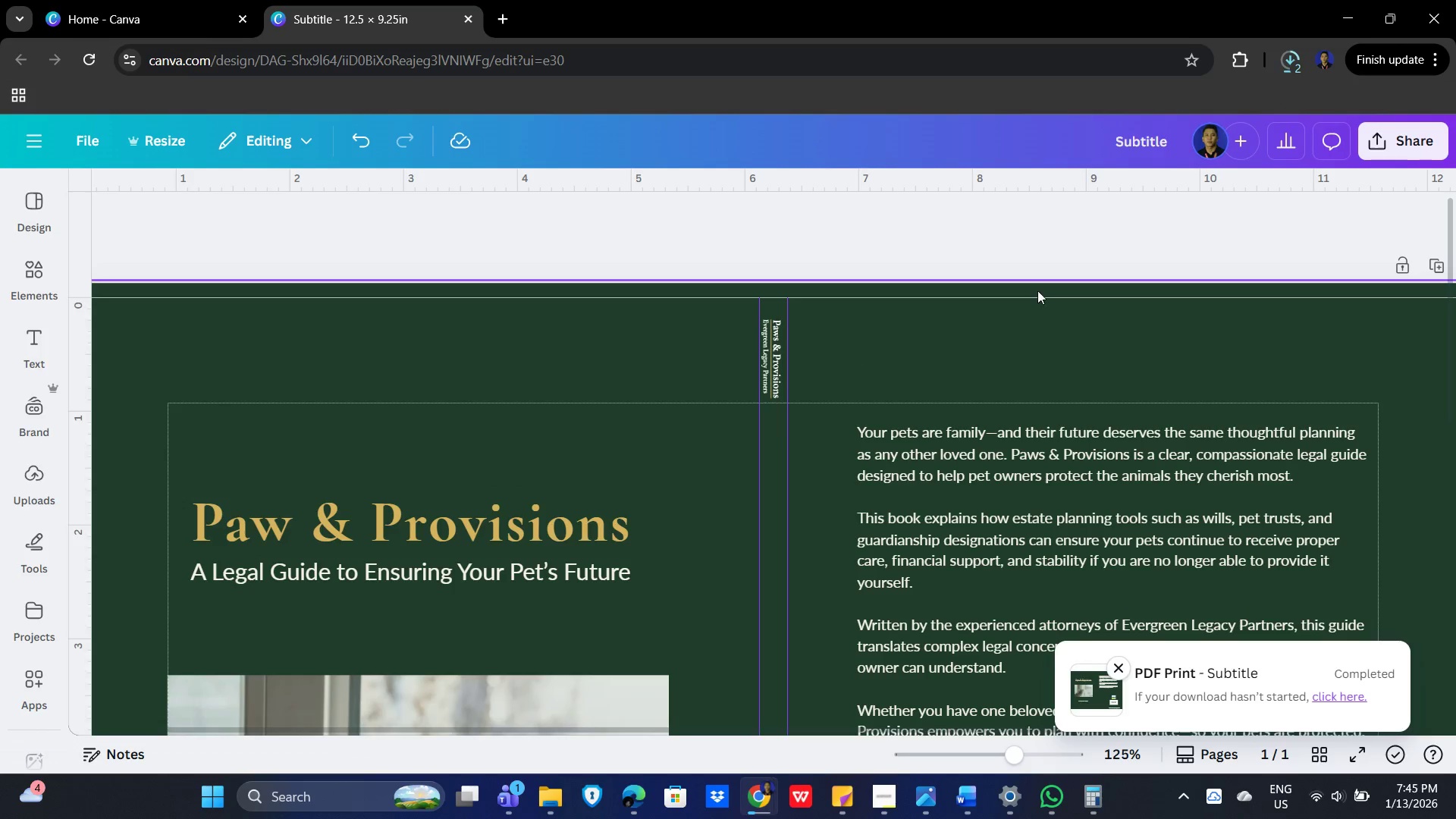 
left_click([785, 698])
 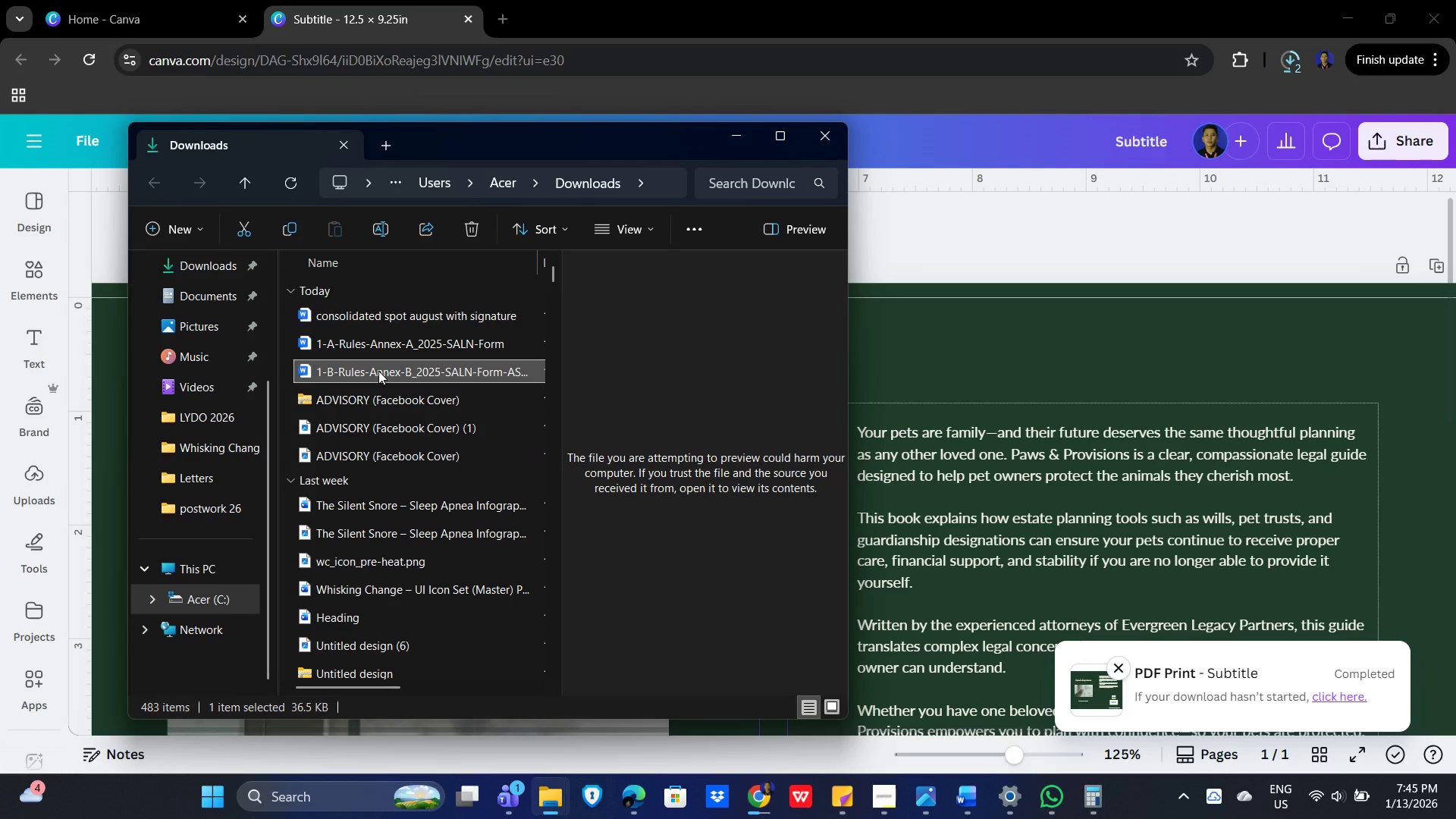 
mouse_move([381, 372])
 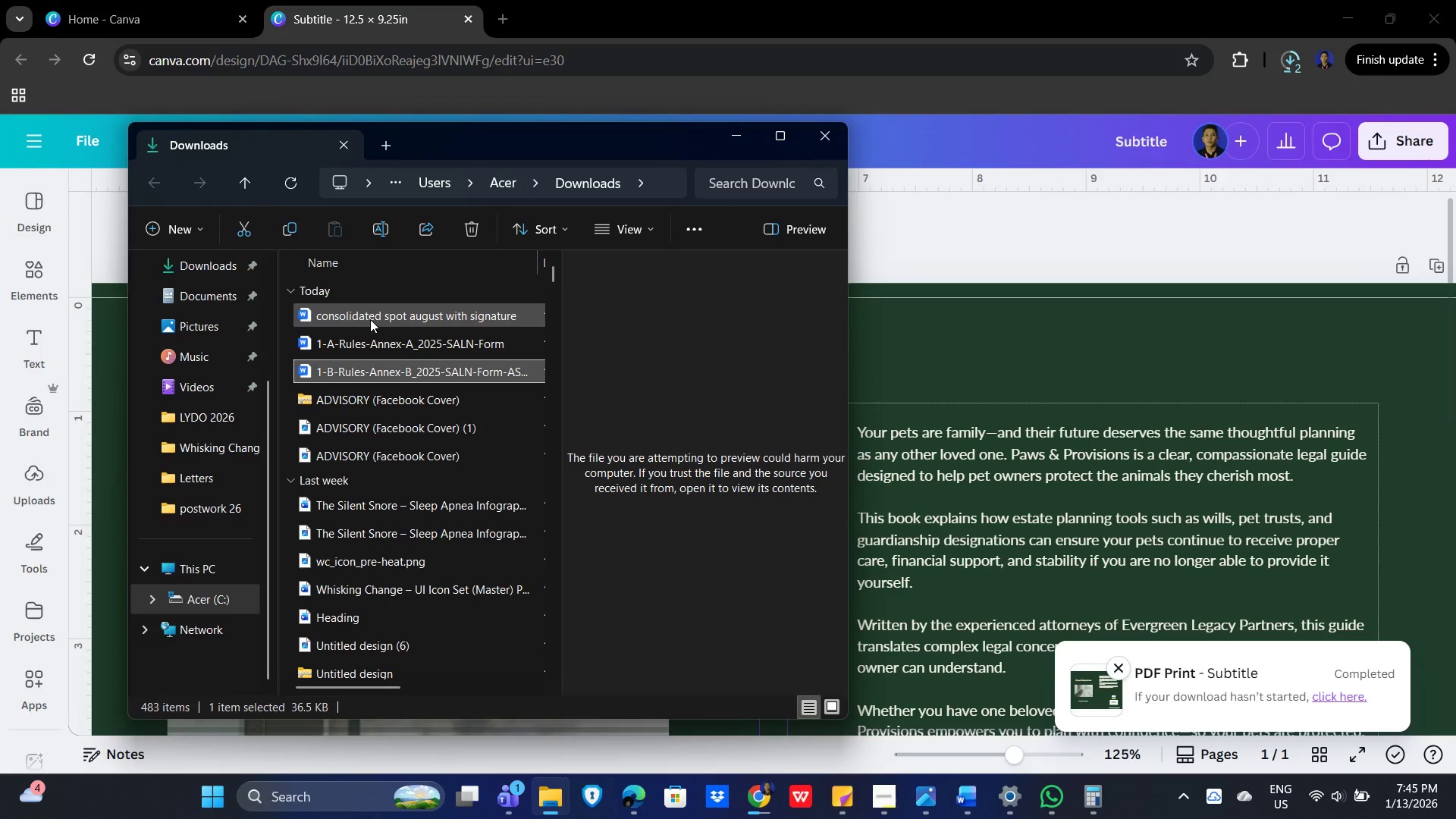 
left_click([370, 319])
 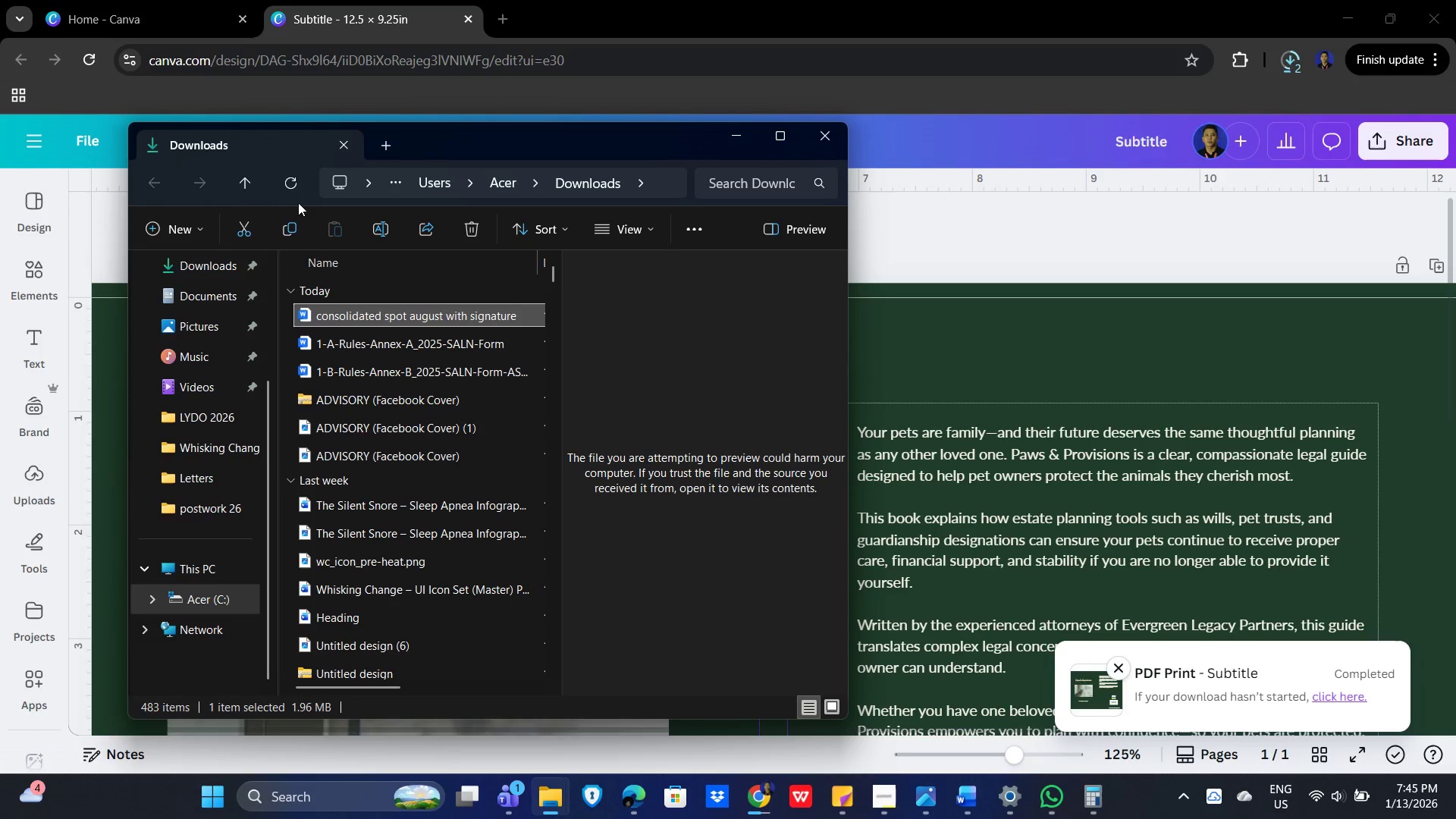 
left_click([297, 180])
 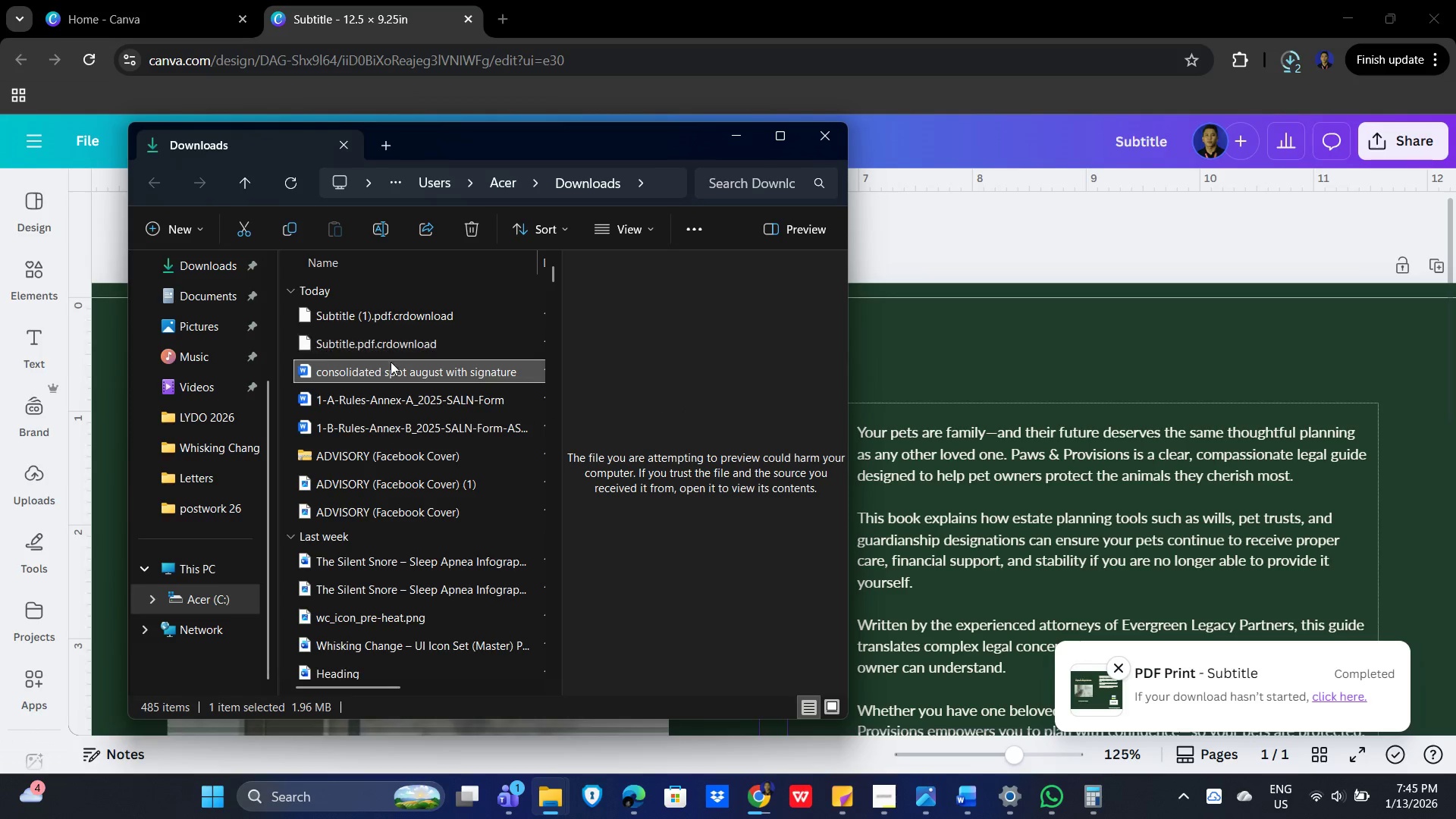 
key(Alt+AltLeft)
 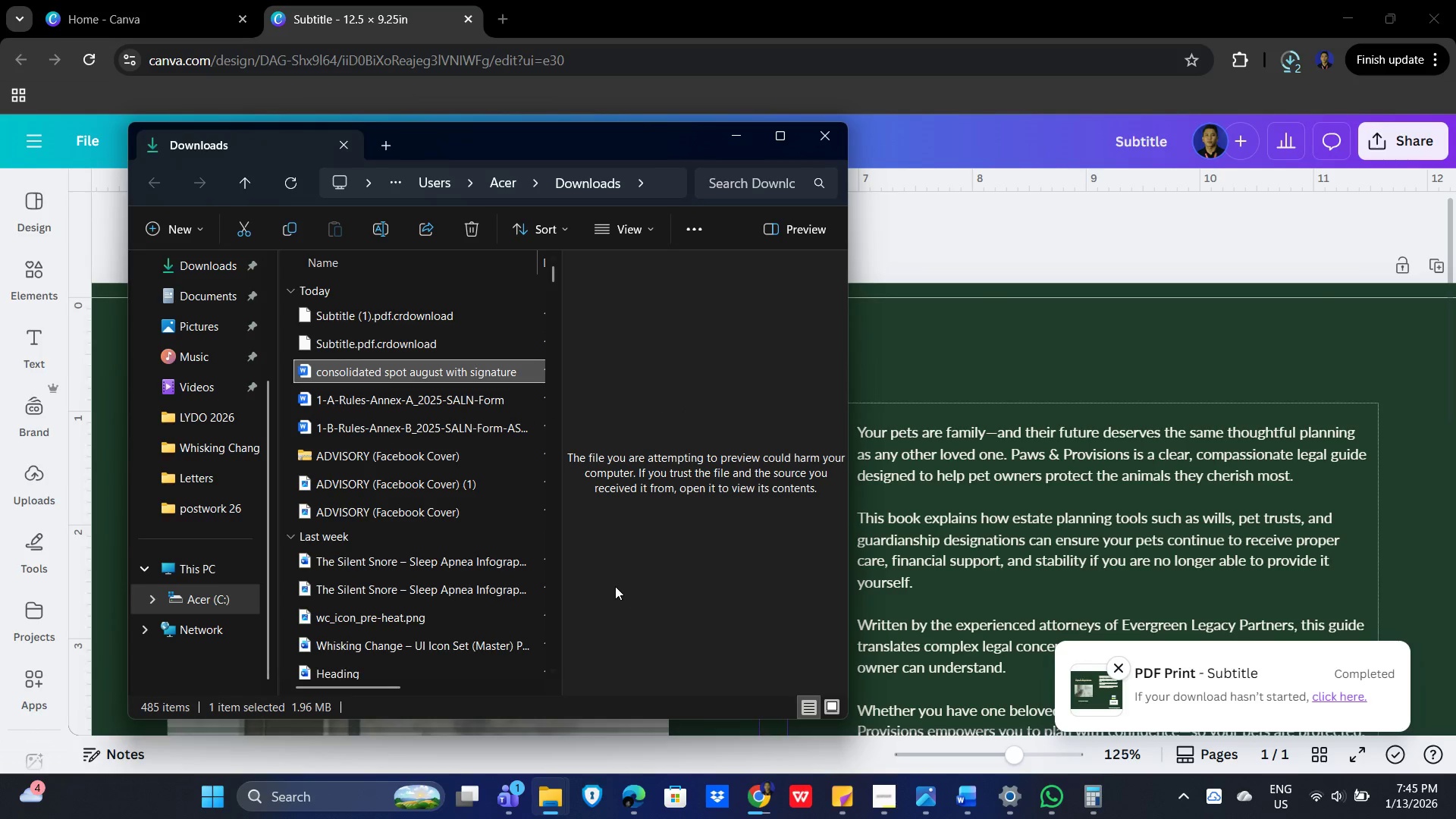 
key(Alt+Tab)
 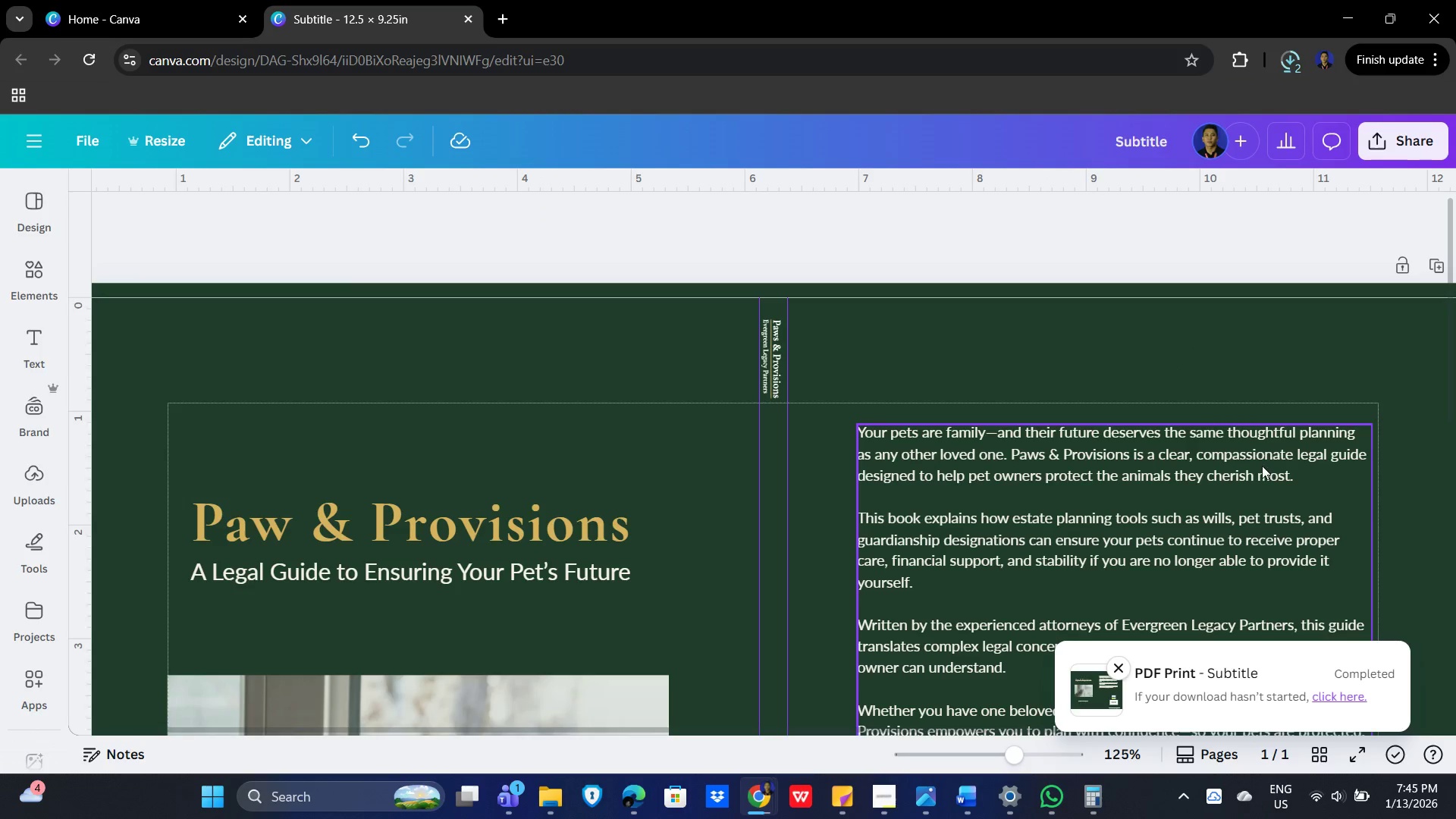 
key(Alt+AltLeft)
 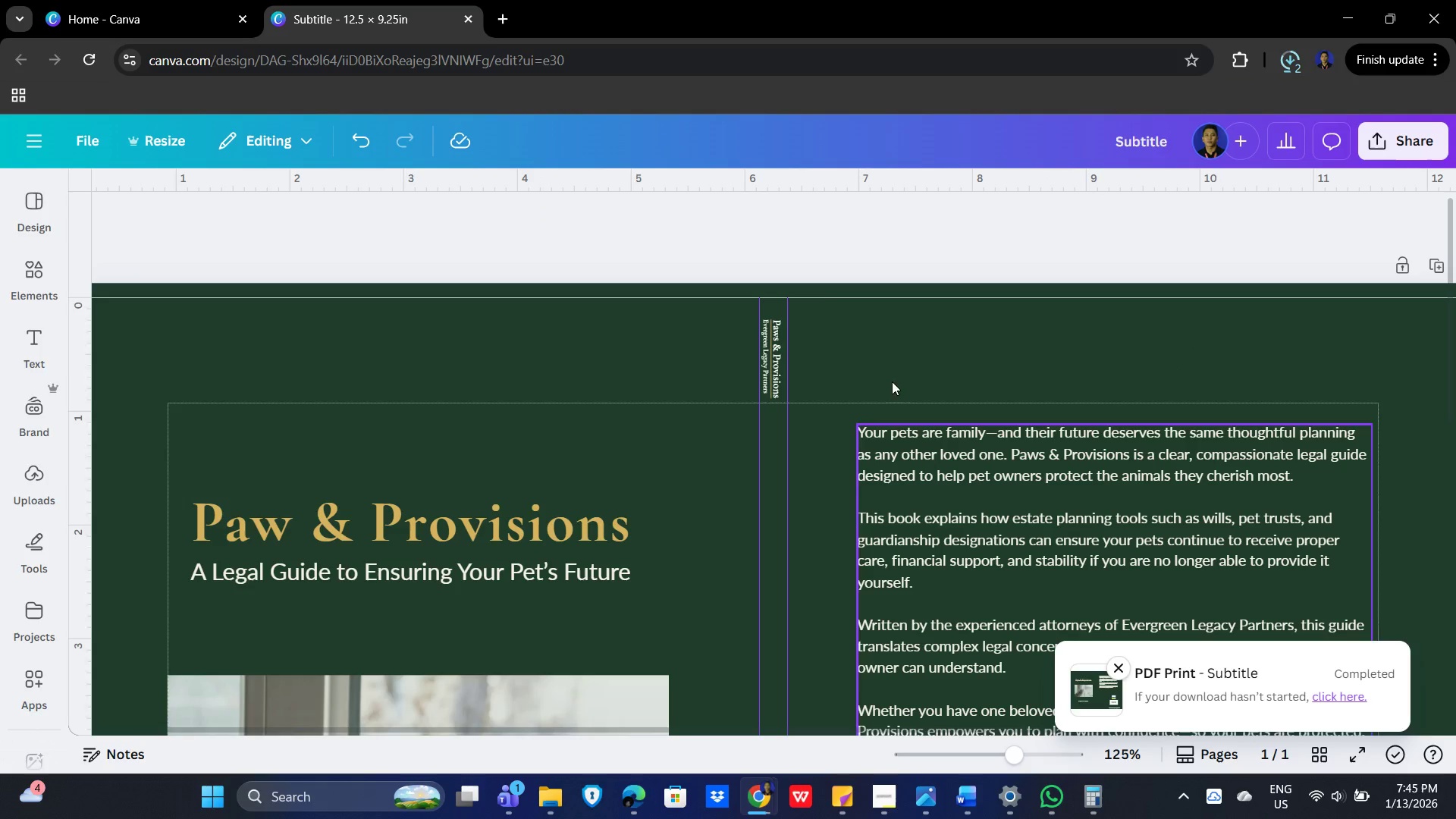 
key(Alt+Tab)
 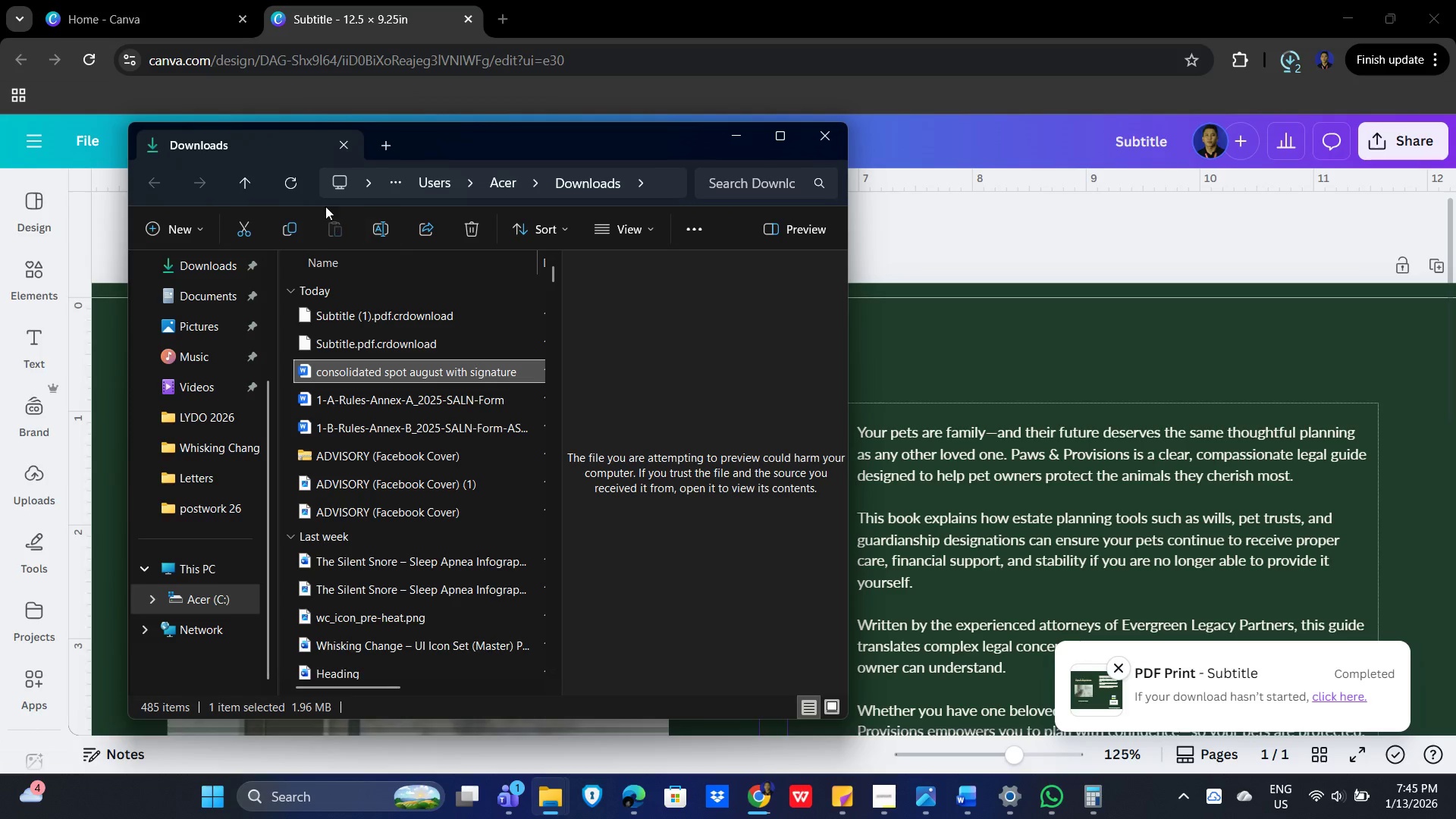 
left_click([292, 177])
 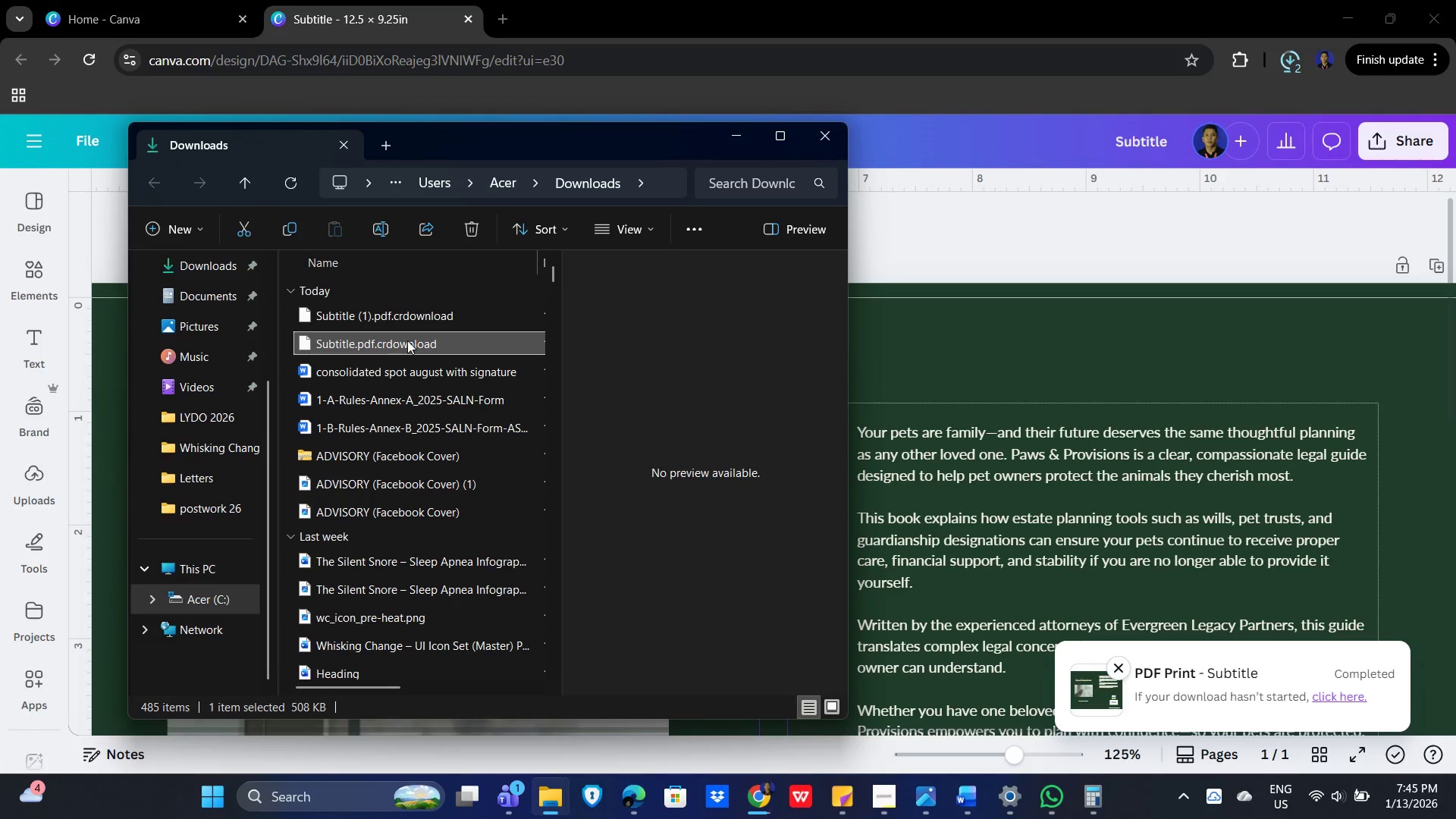 
double_click([406, 340])
 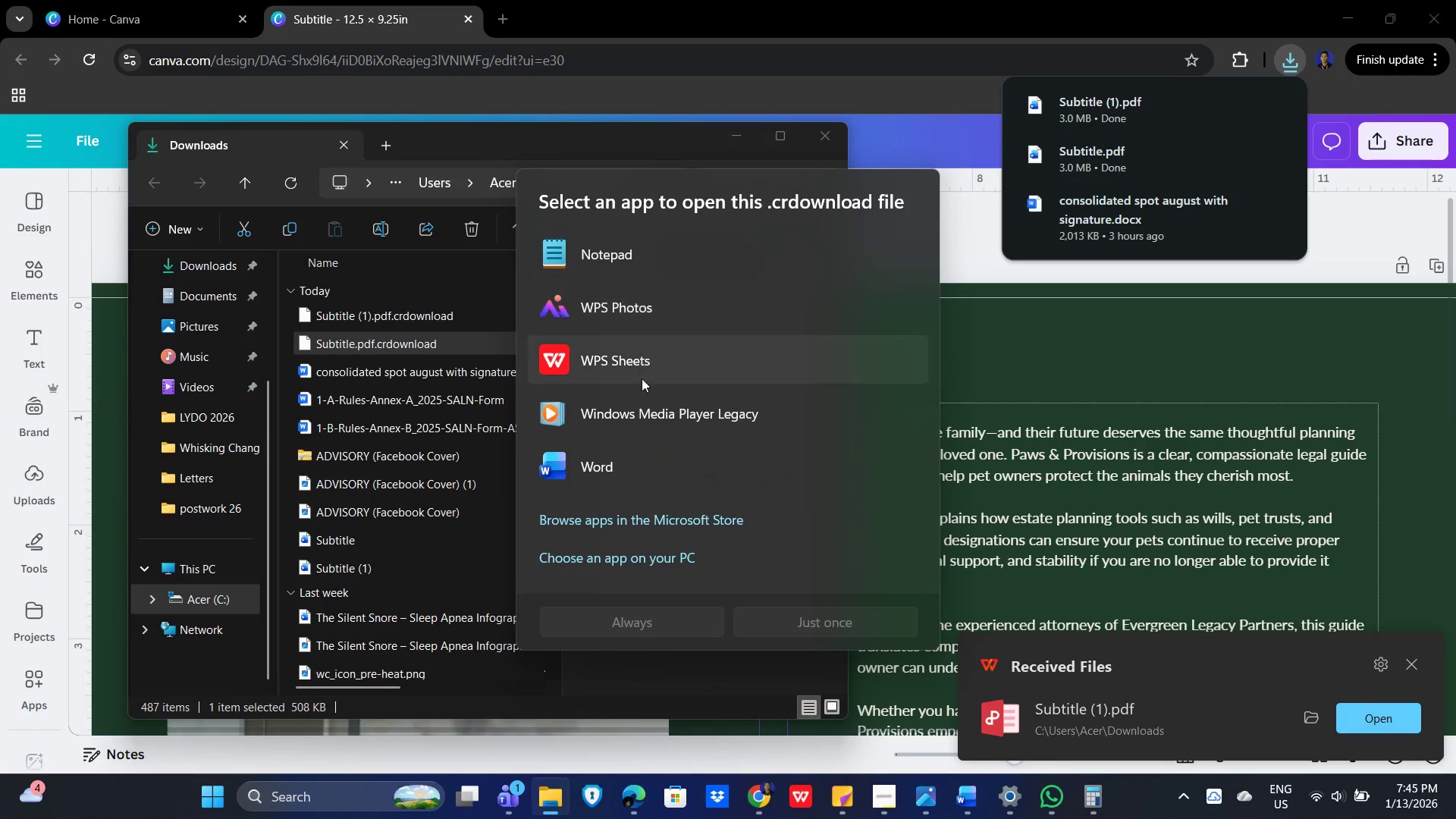 
scroll: coordinate [695, 446], scroll_direction: down, amount: 4.0
 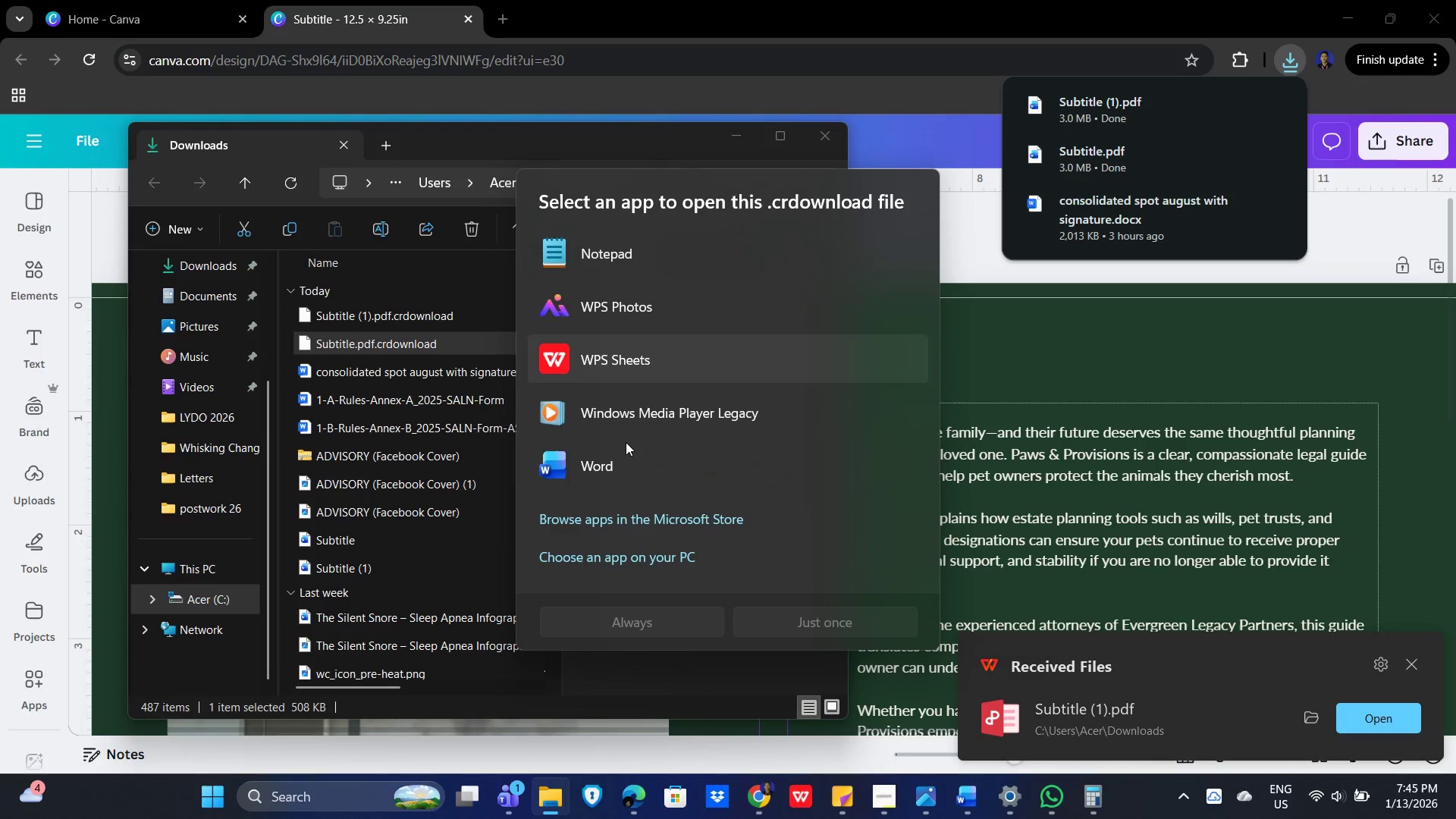 
left_click([846, 502])
 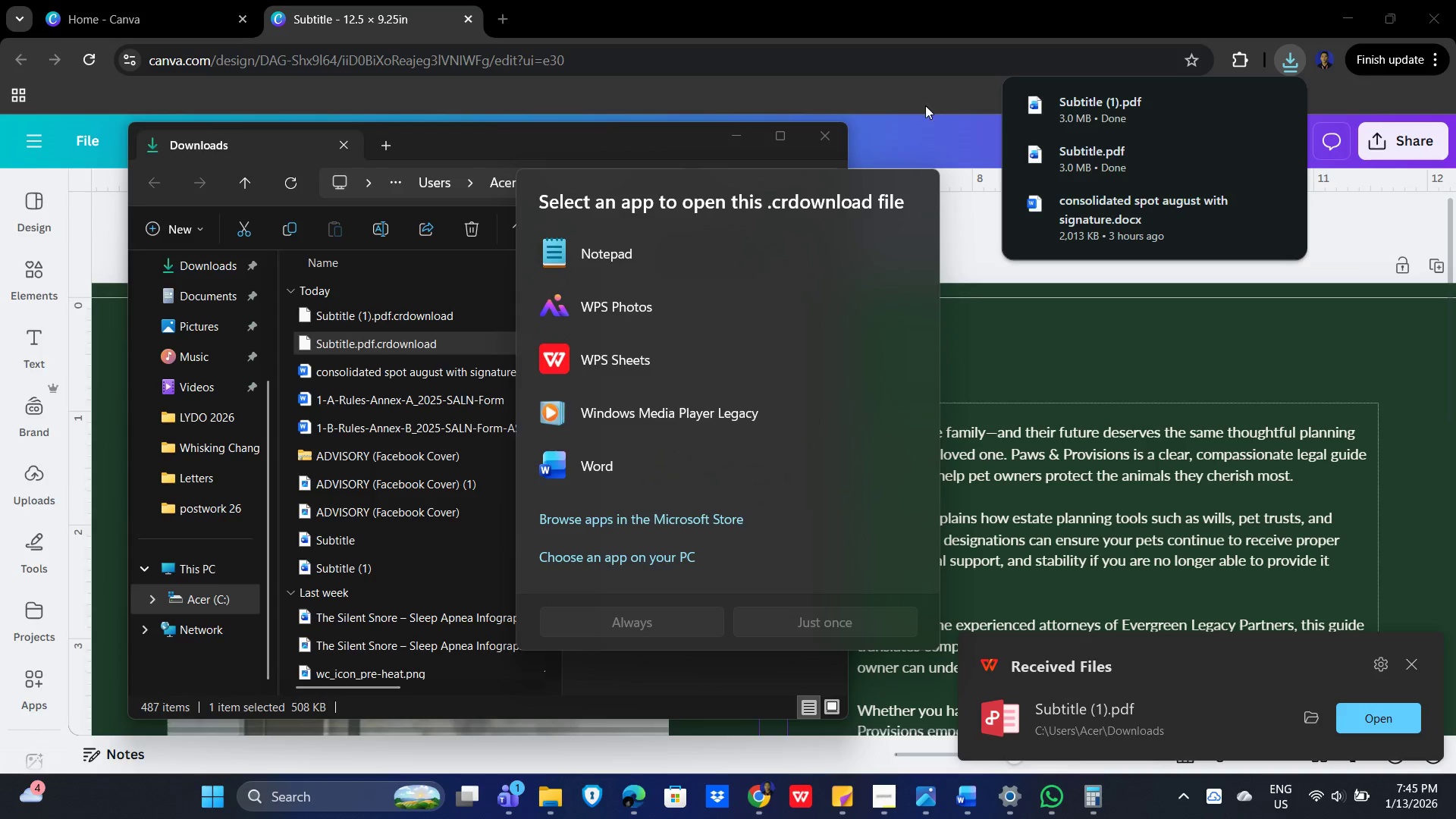 
left_click([922, 95])
 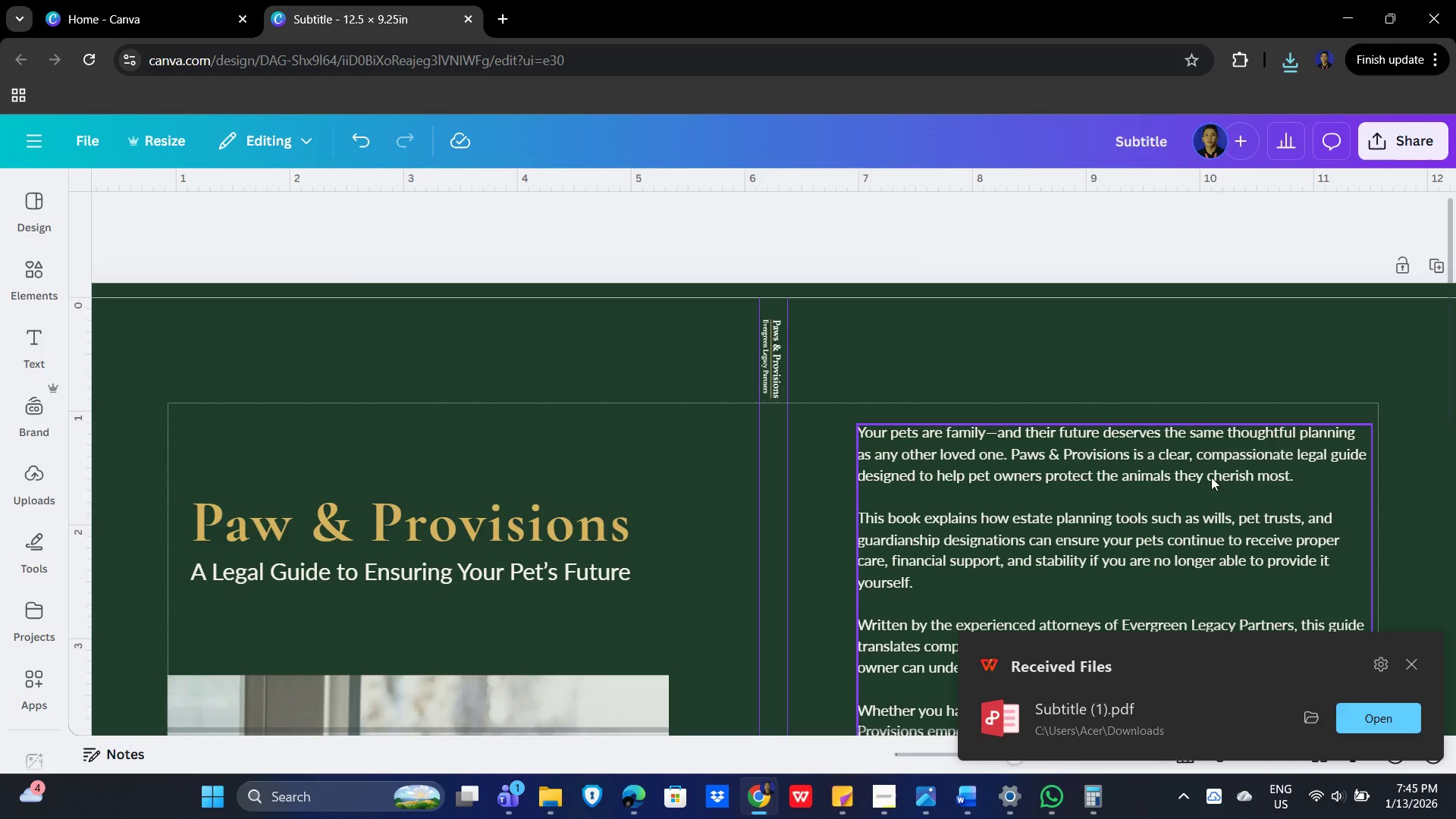 
key(Alt+Tab)
 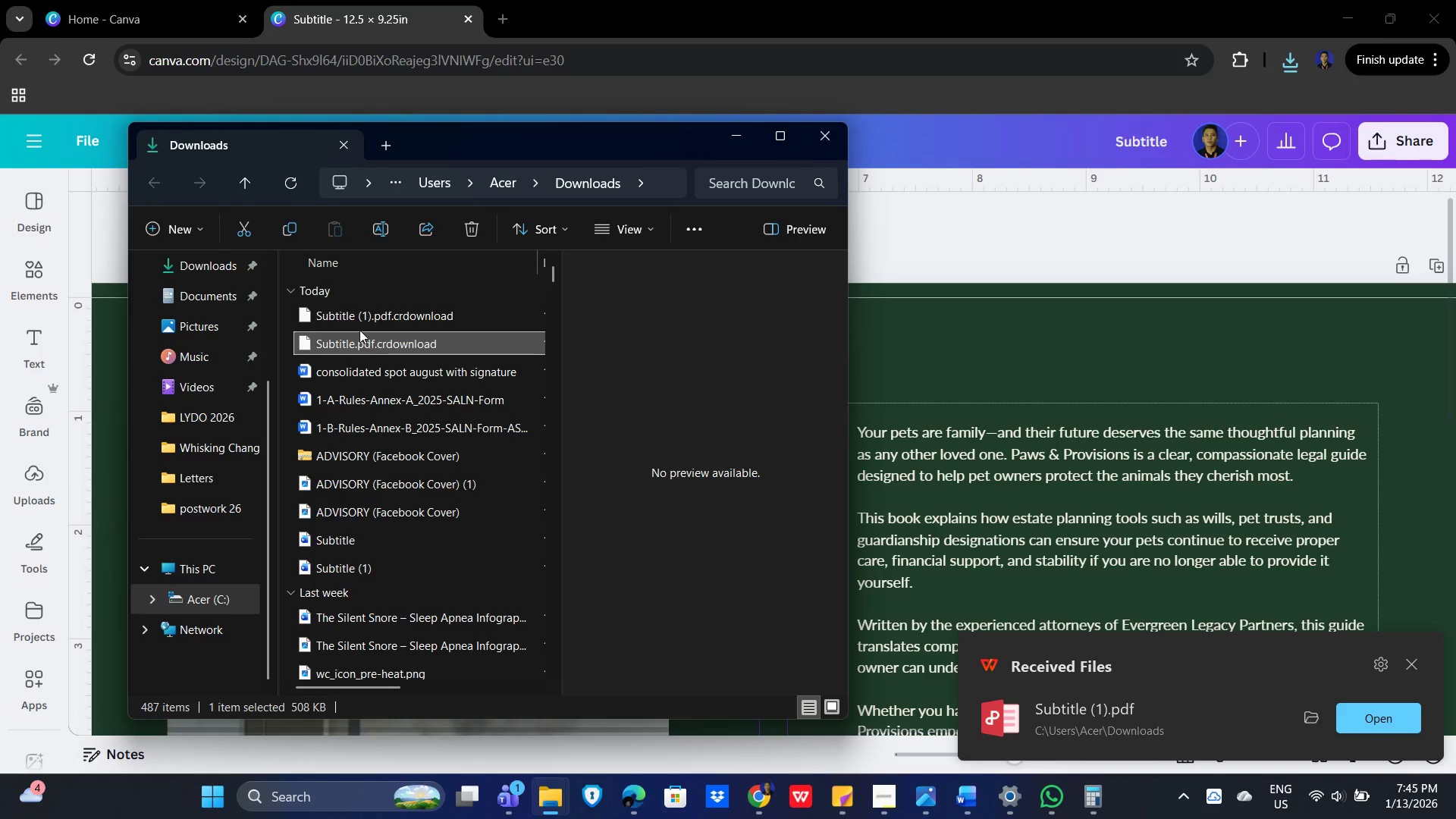 
left_click([355, 316])
 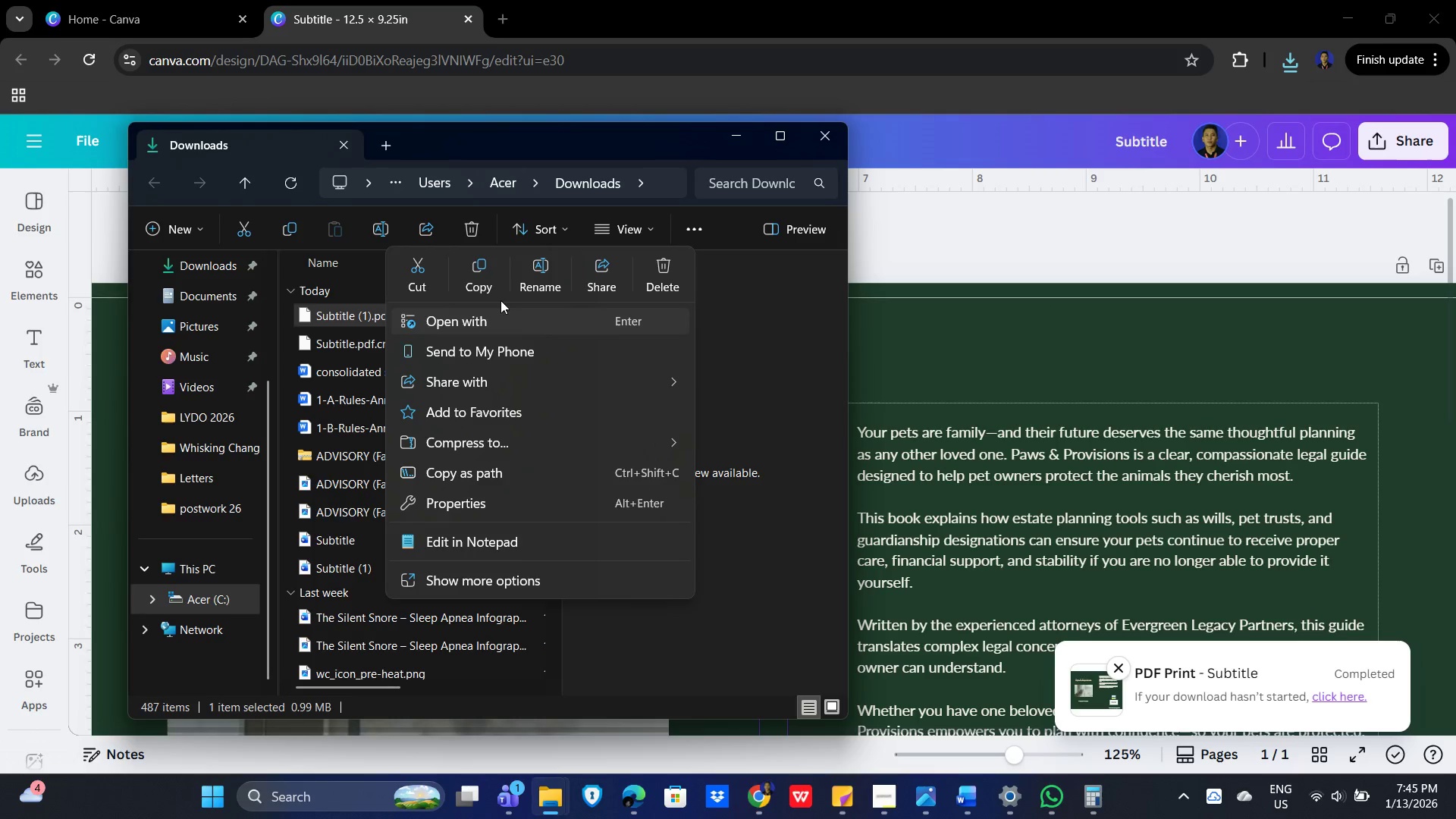 
left_click([536, 270])
 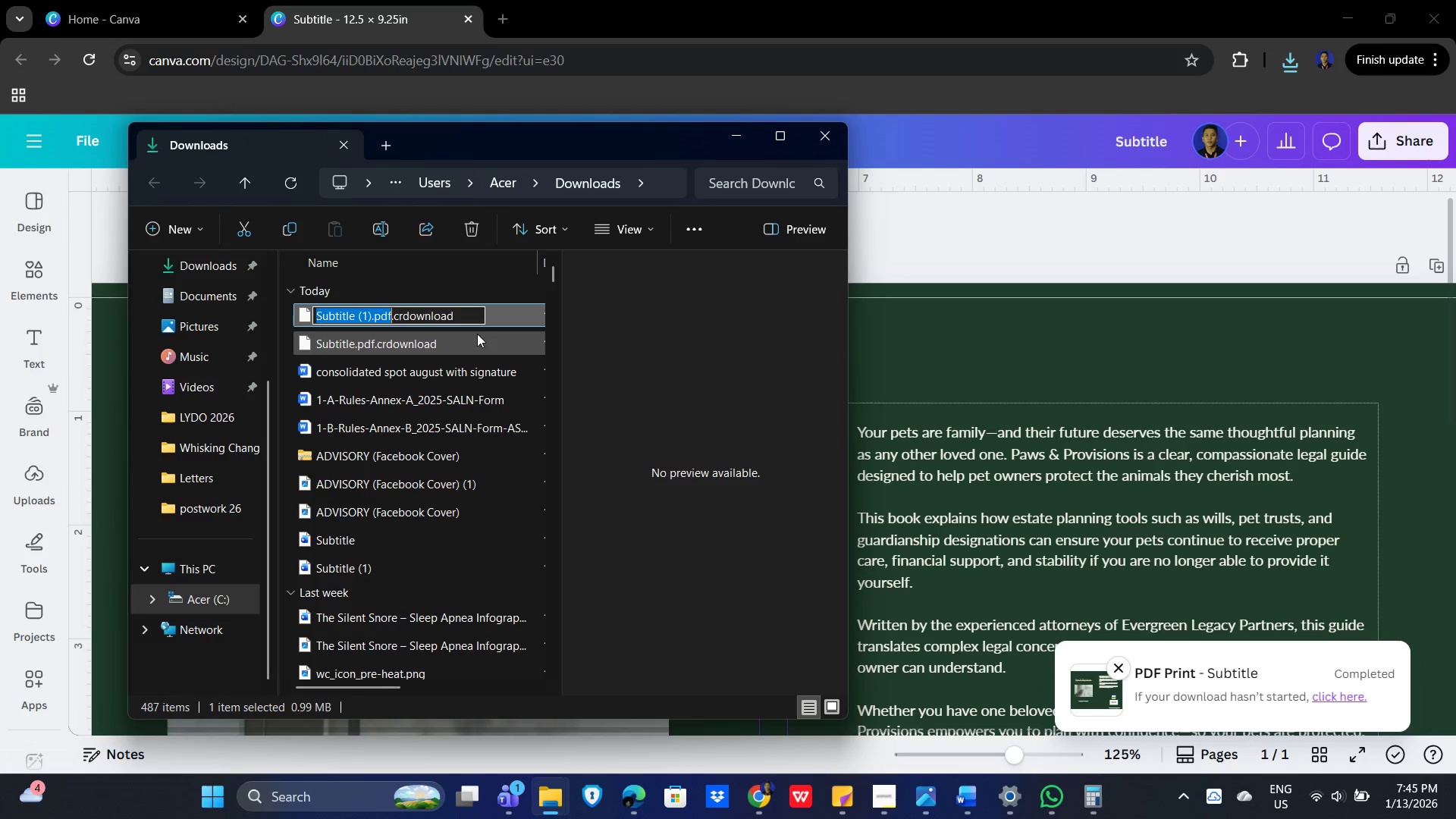 
key(Control+V)
 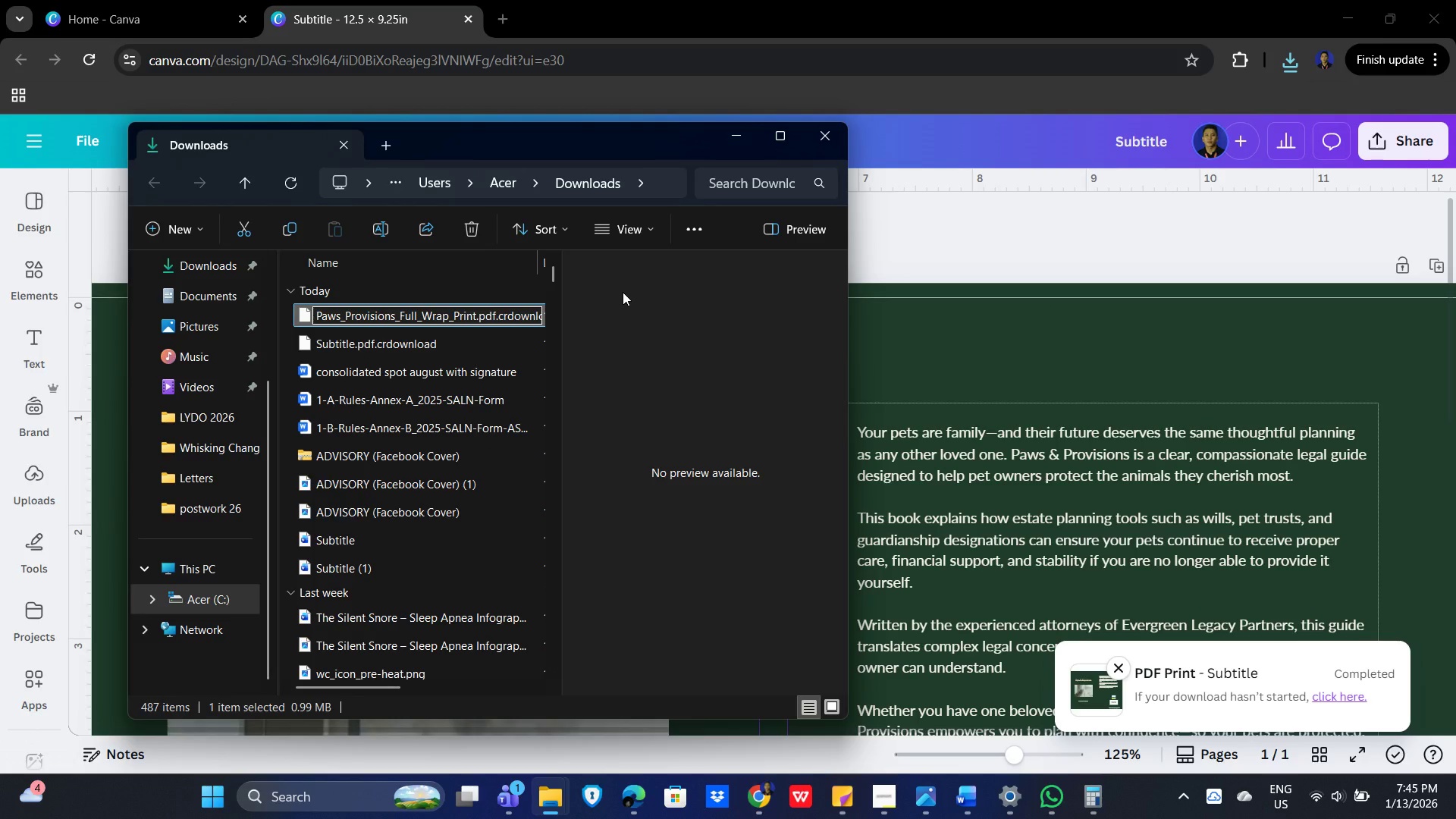 
key(Control+A)
 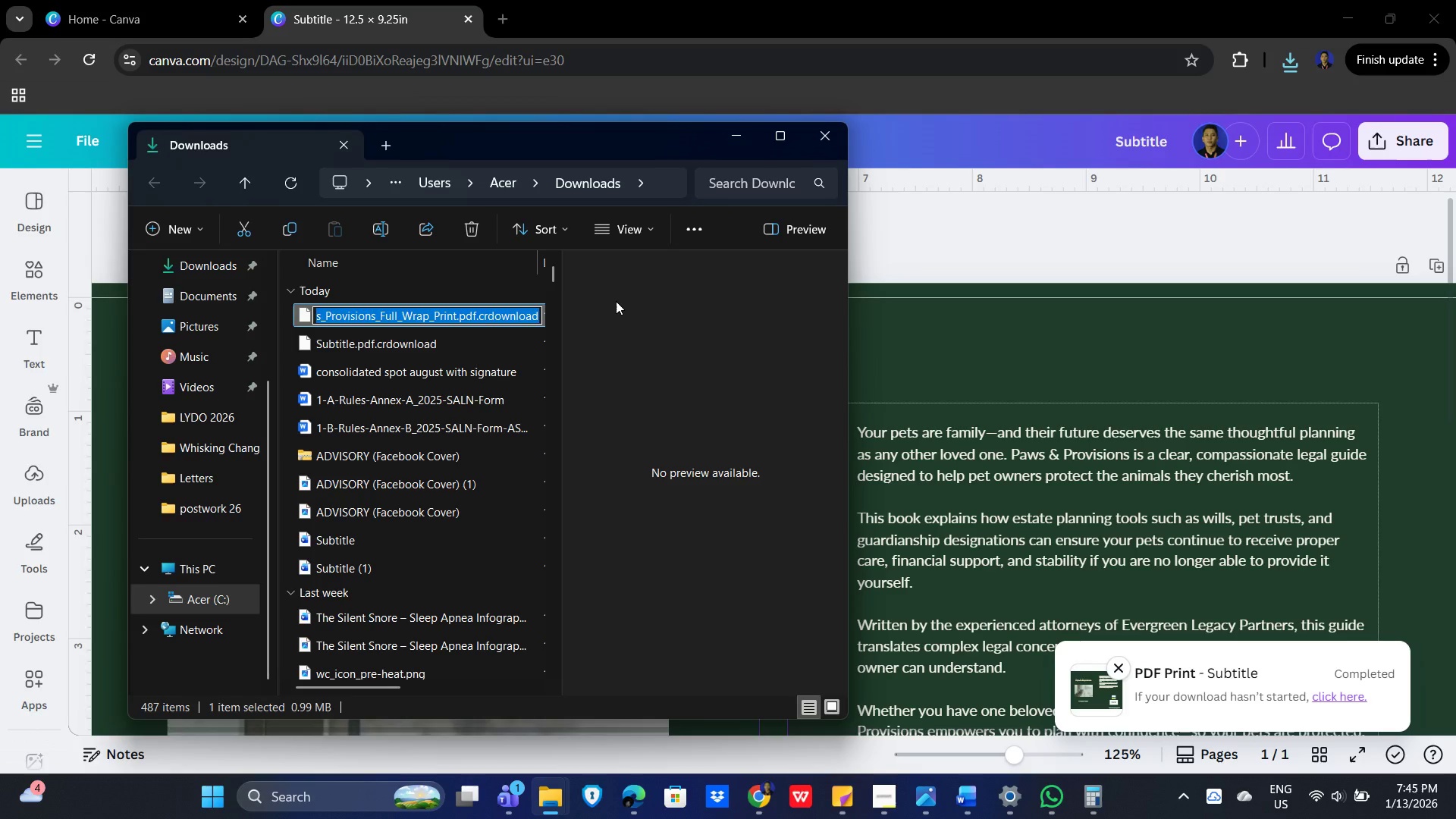 
key(Backspace)
 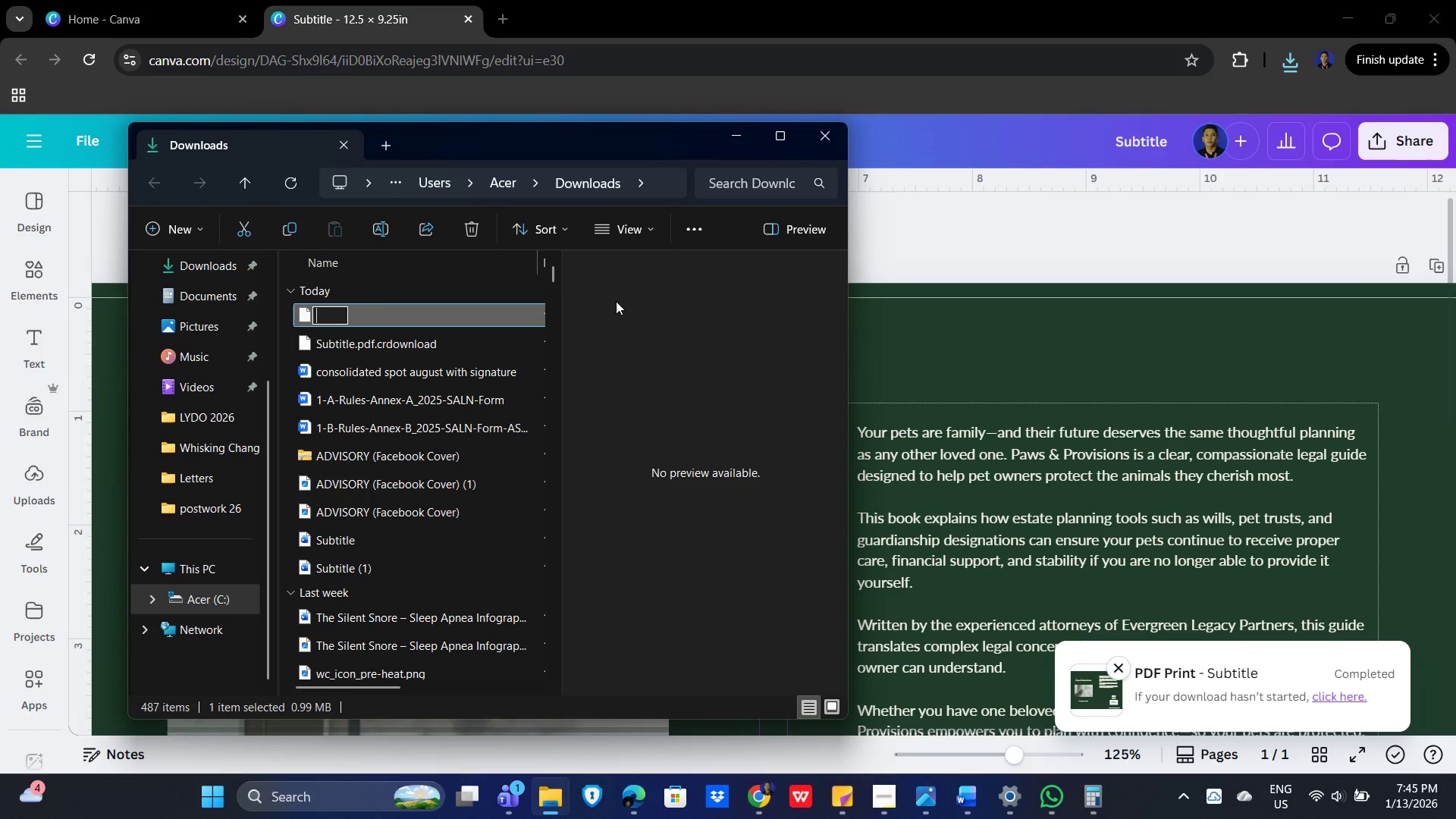 
key(Control+V)
 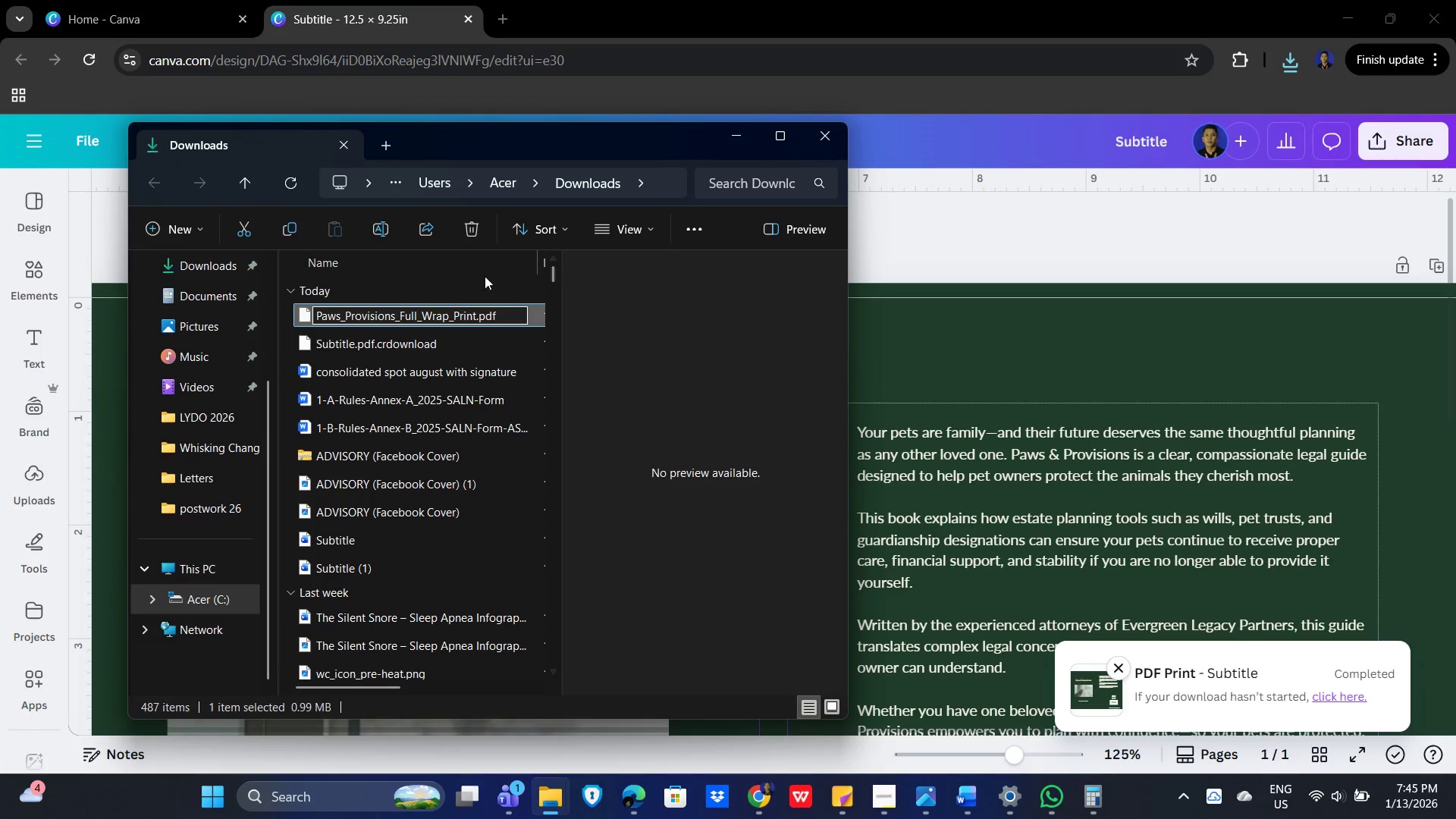 
left_click([466, 278])
 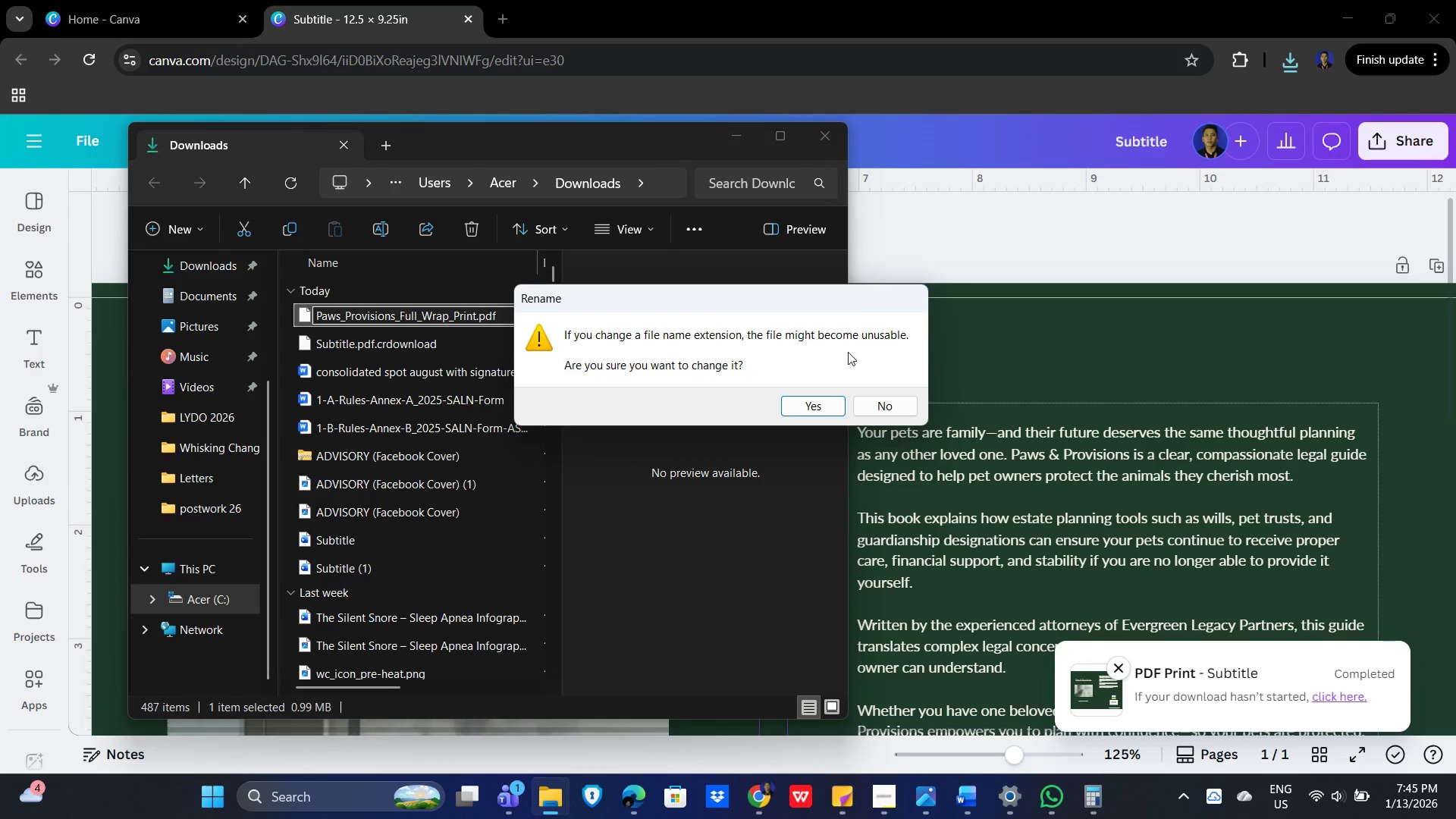 
wait(8.39)
 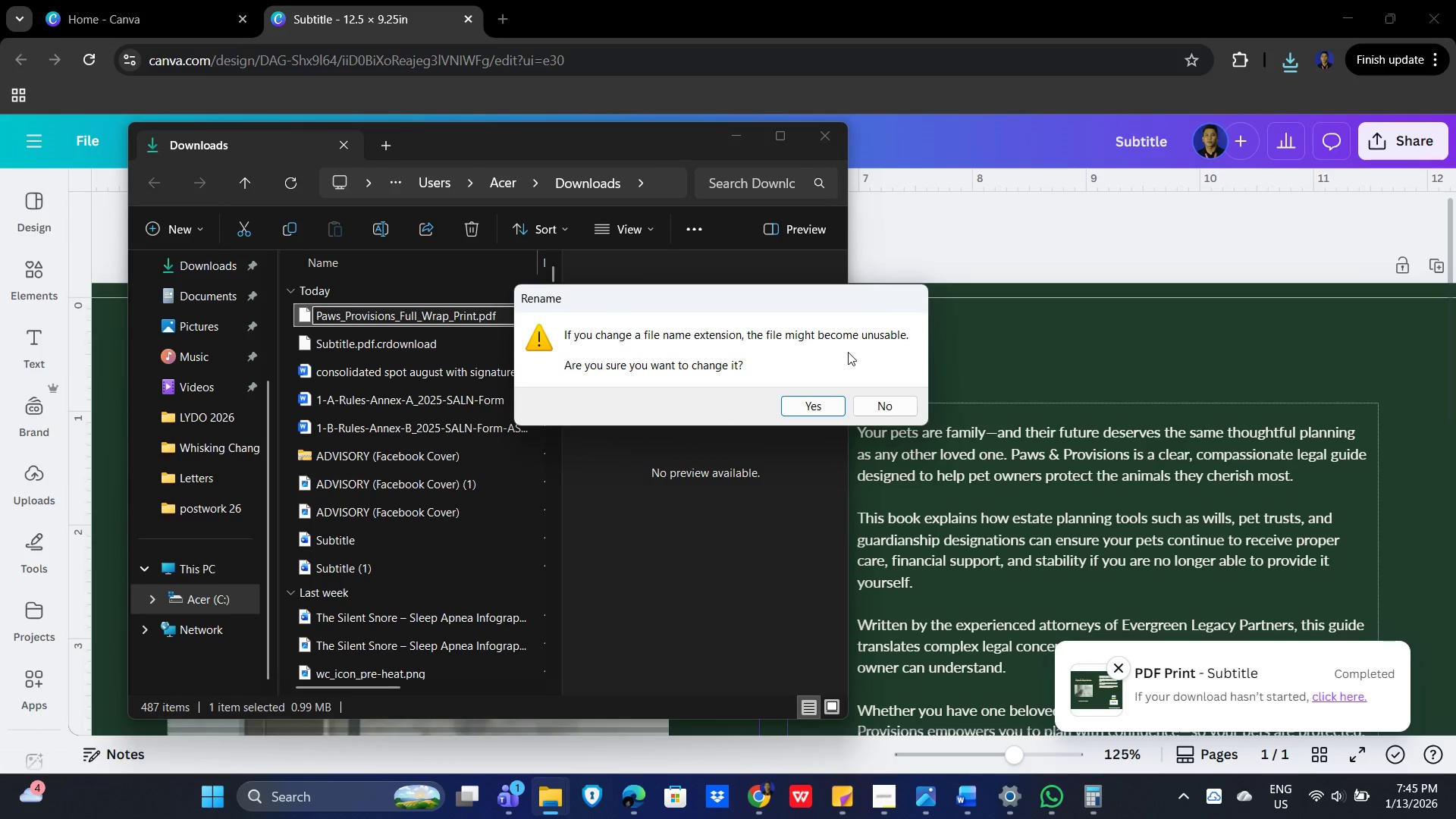 
left_click([890, 406])
 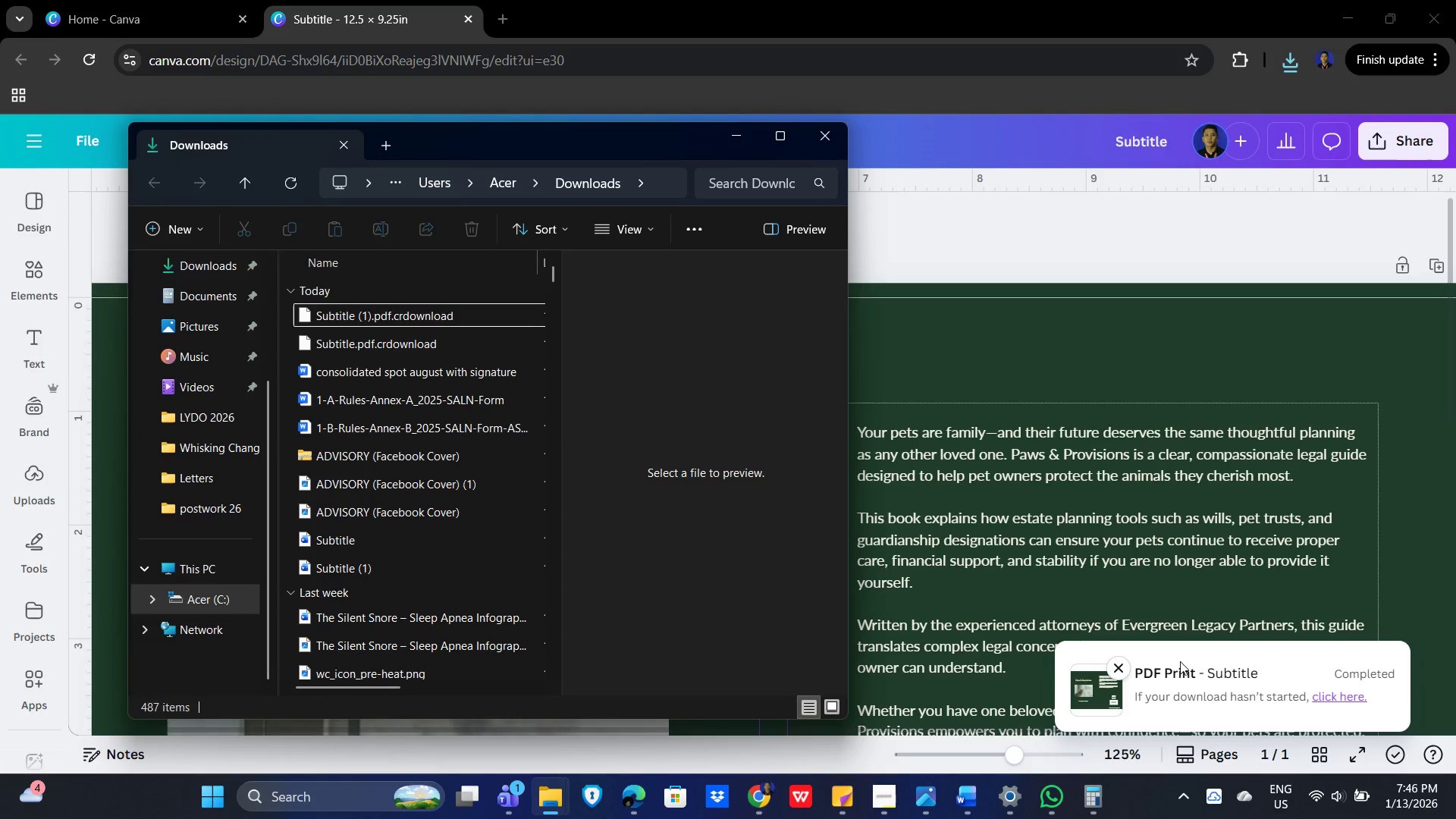 
key(Alt+AltLeft)
 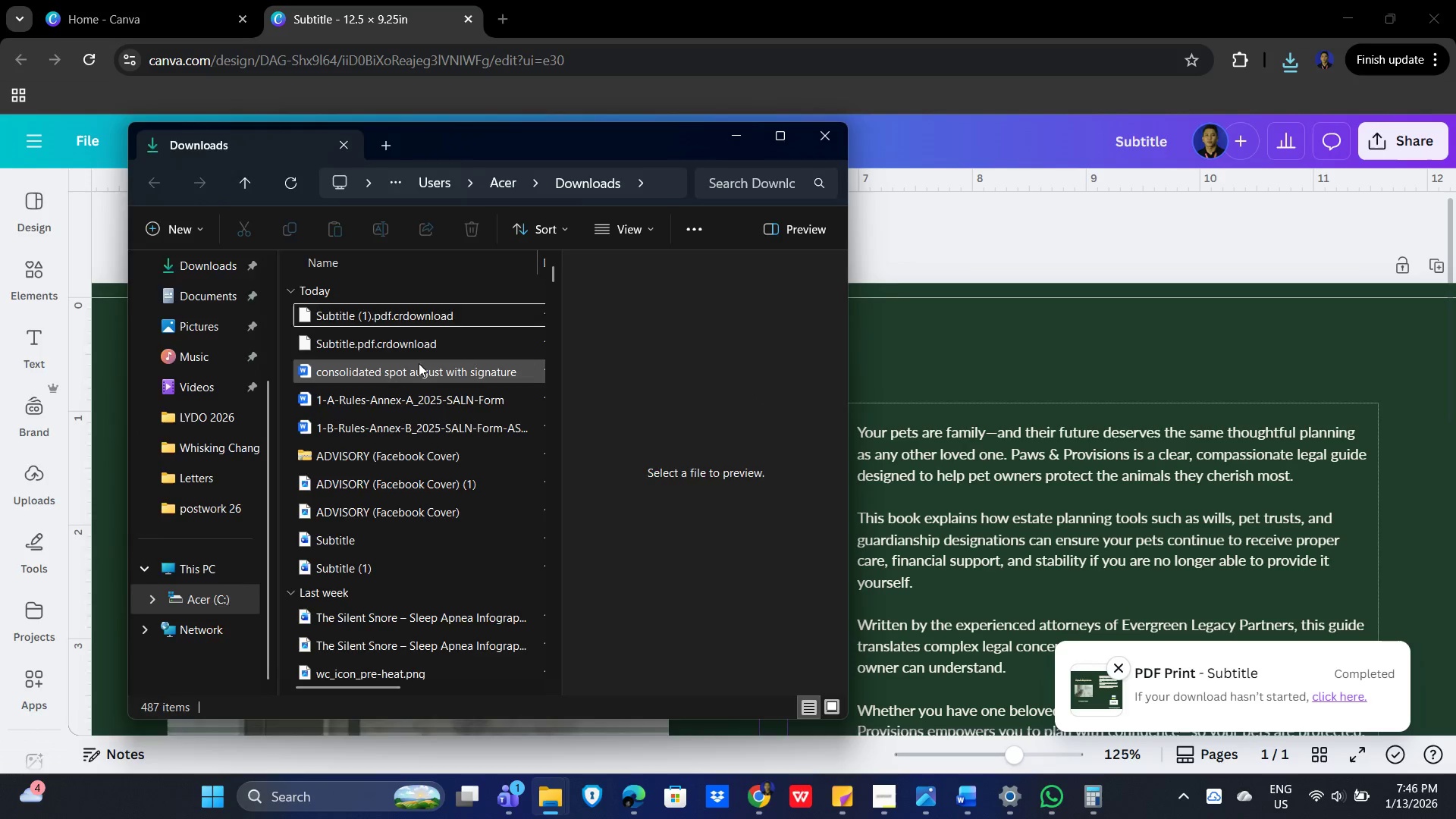 
key(Alt+Tab)
 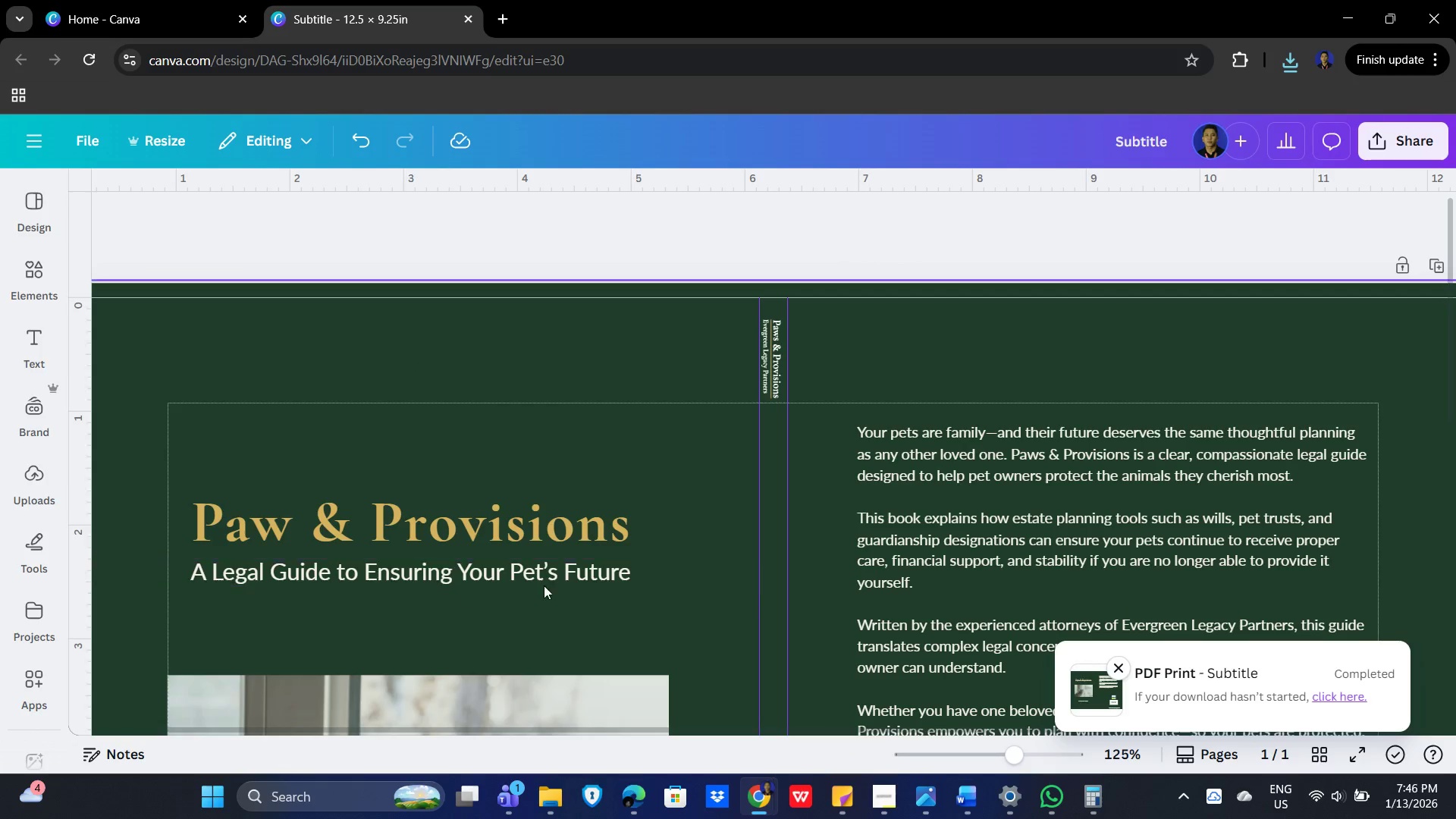 
key(Alt+AltLeft)
 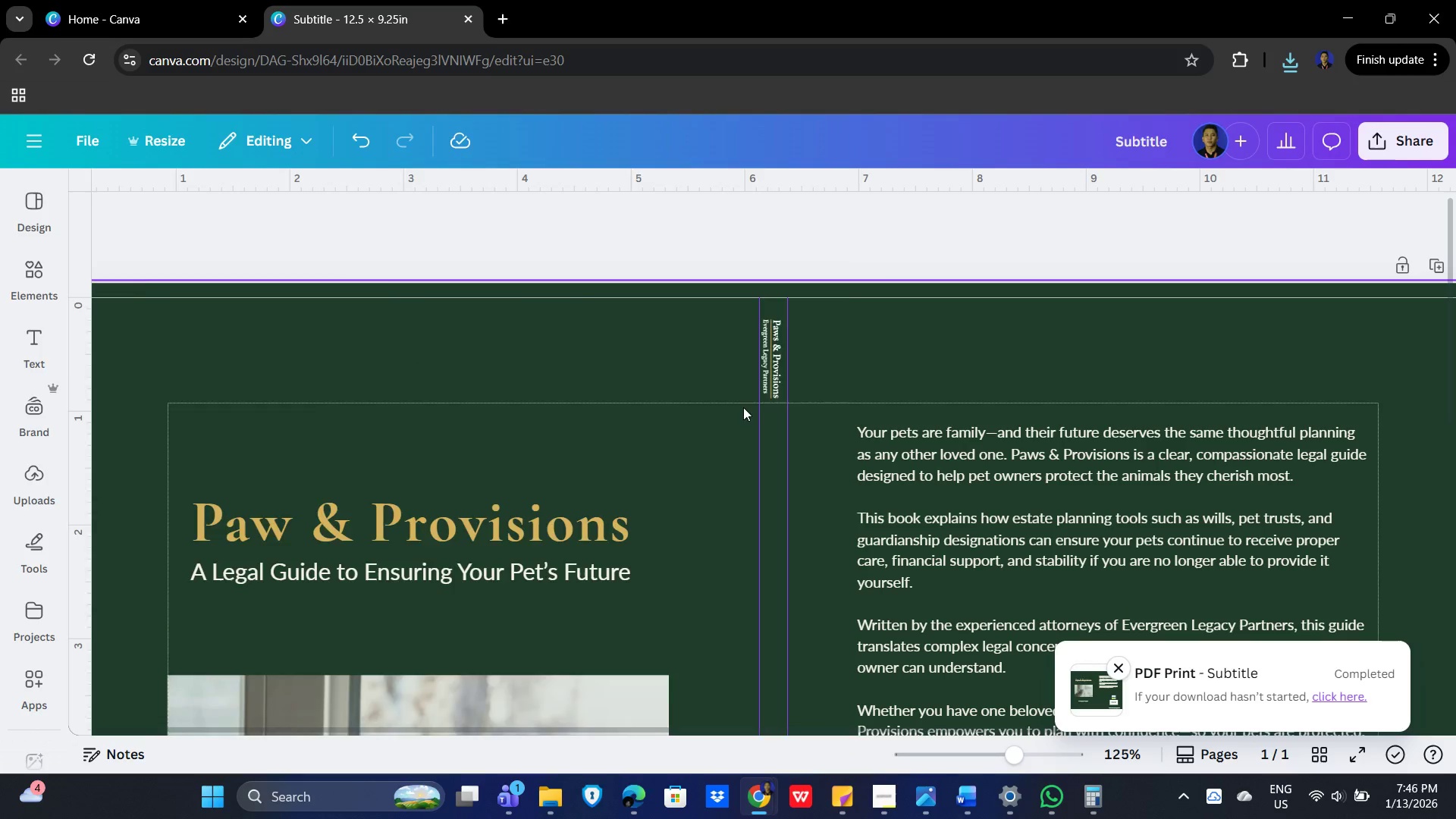 
key(Alt+Tab)
 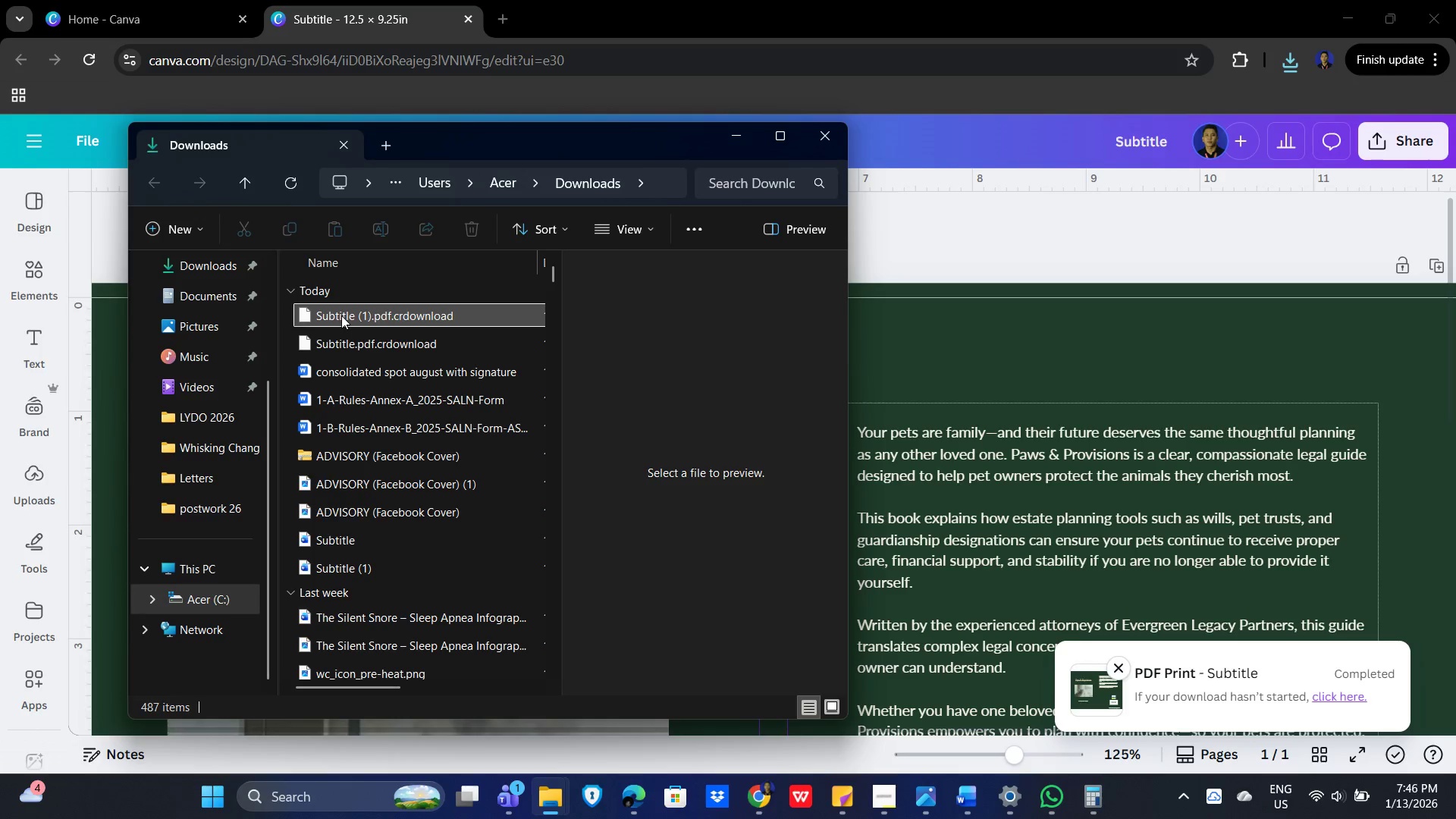 
left_click([341, 315])
 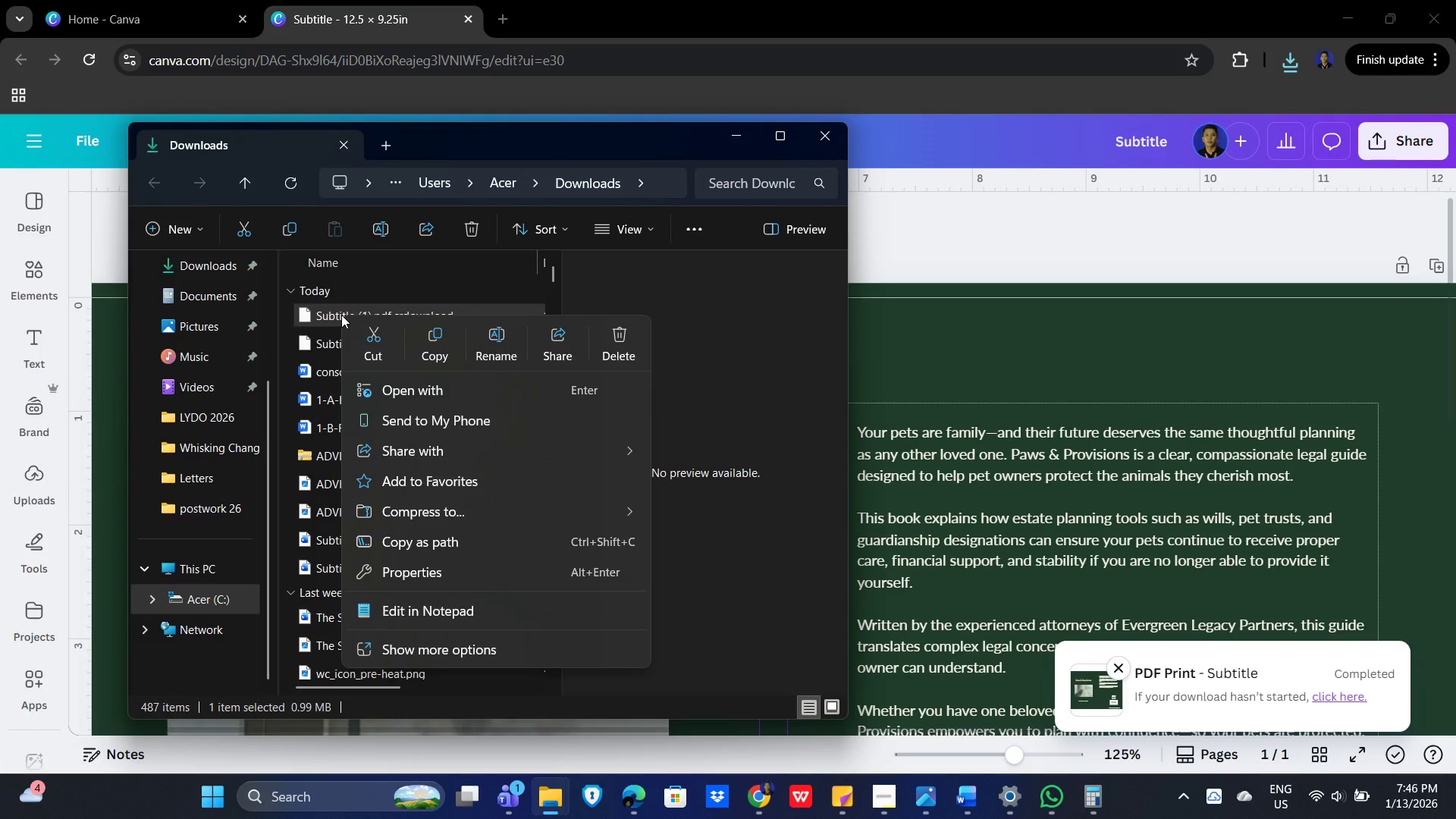 
left_click([513, 348])
 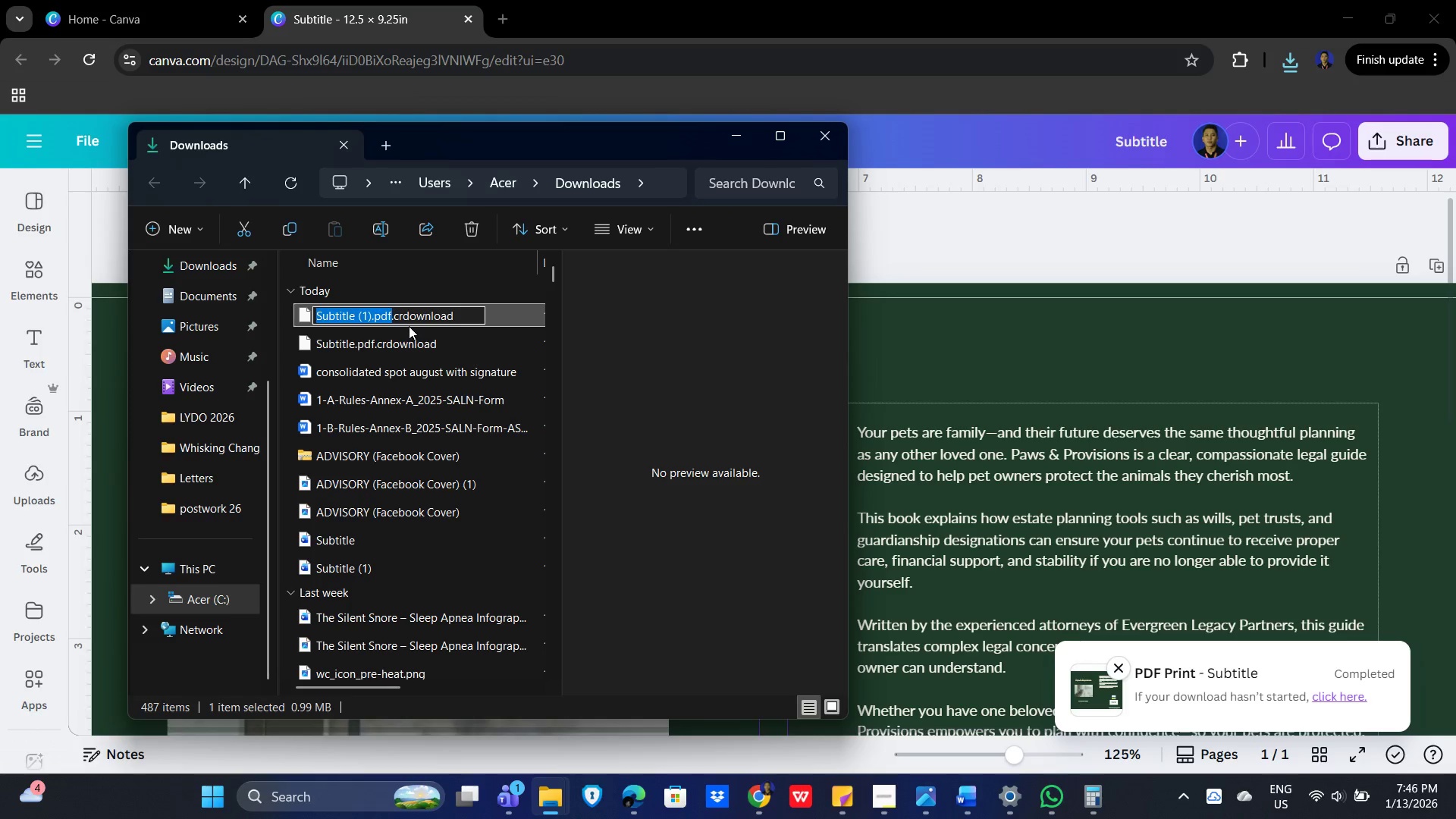 
key(Control+V)
 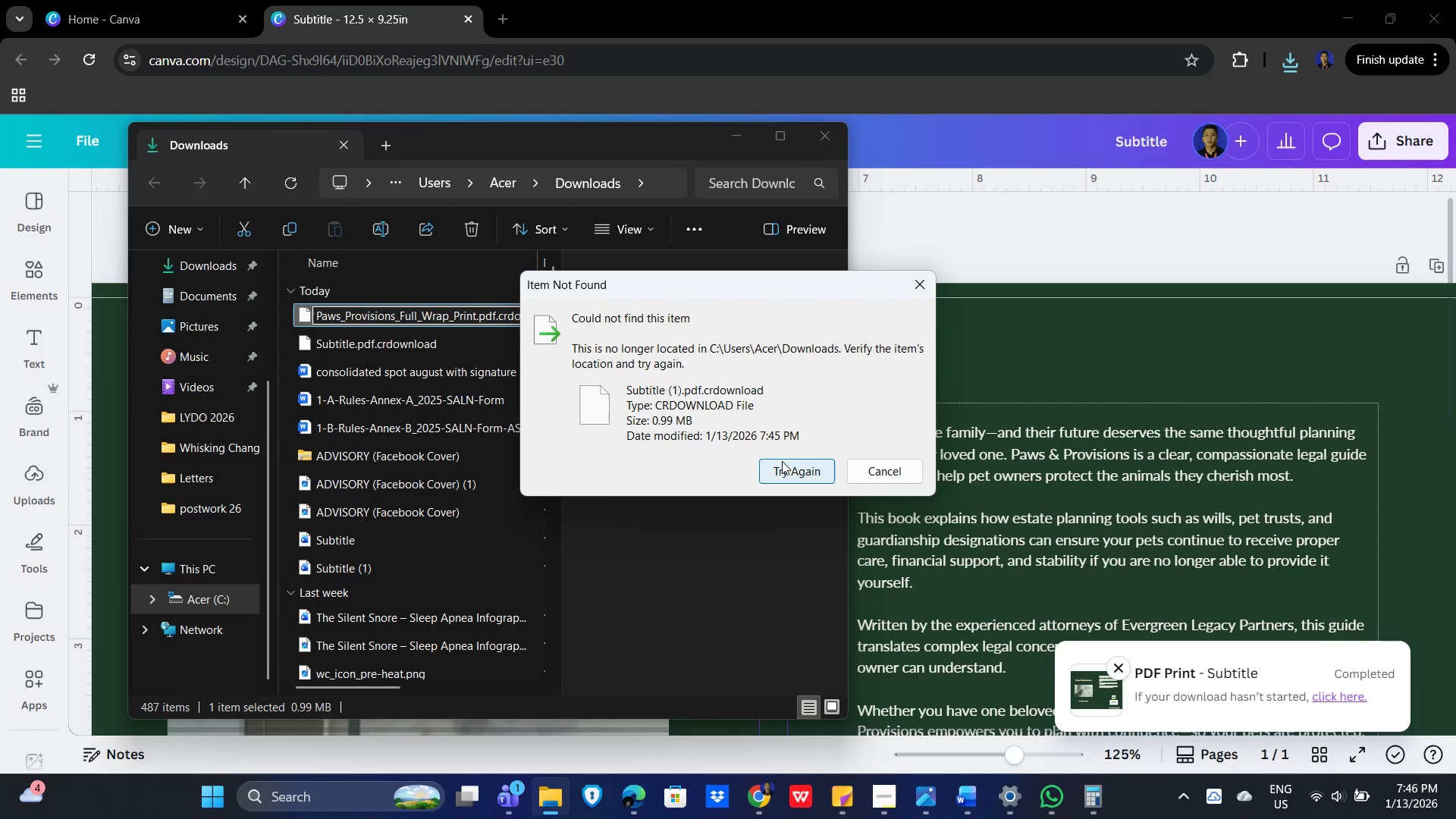 
wait(7.64)
 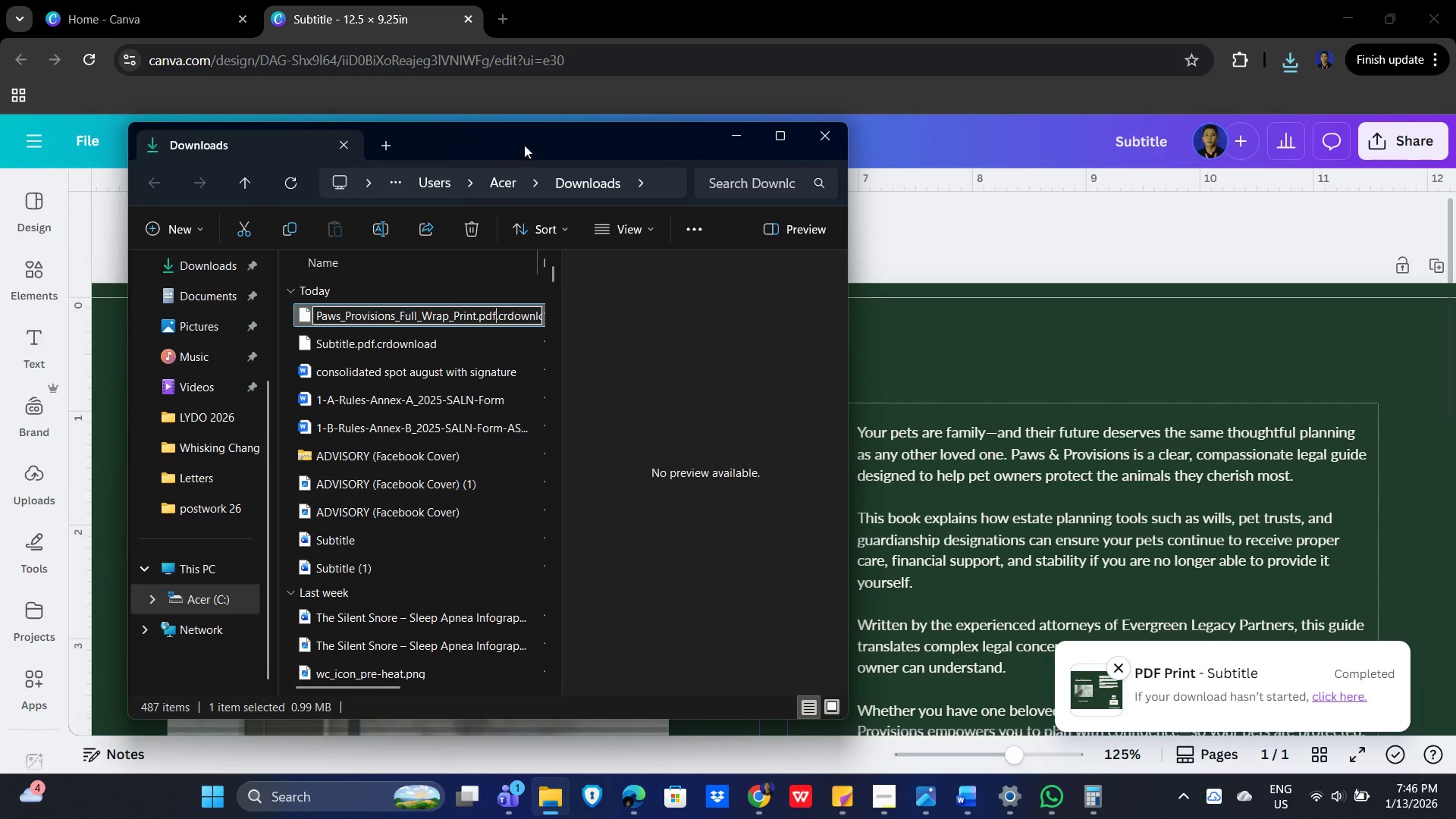 
left_click([805, 470])
 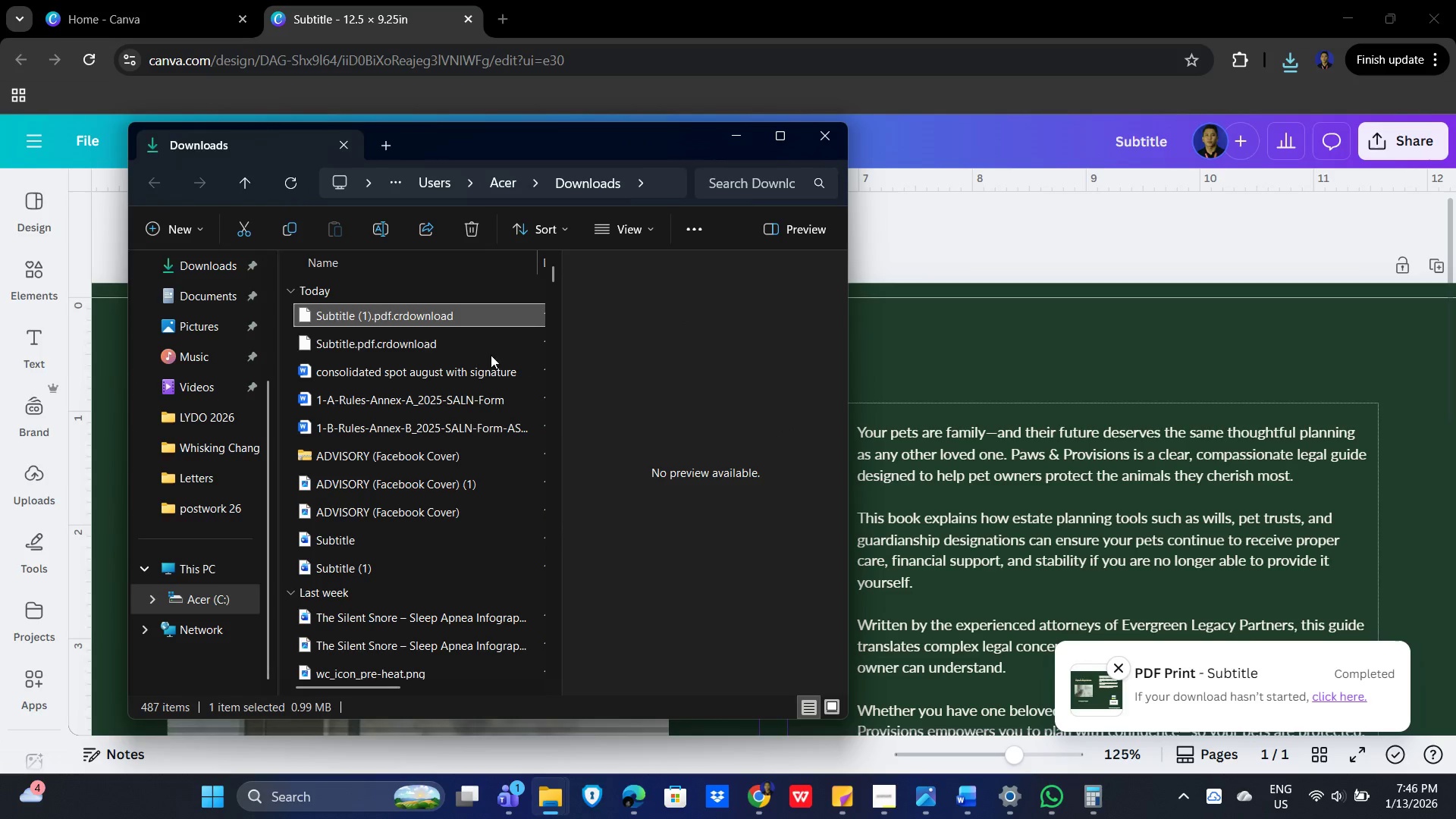 
left_click([340, 314])
 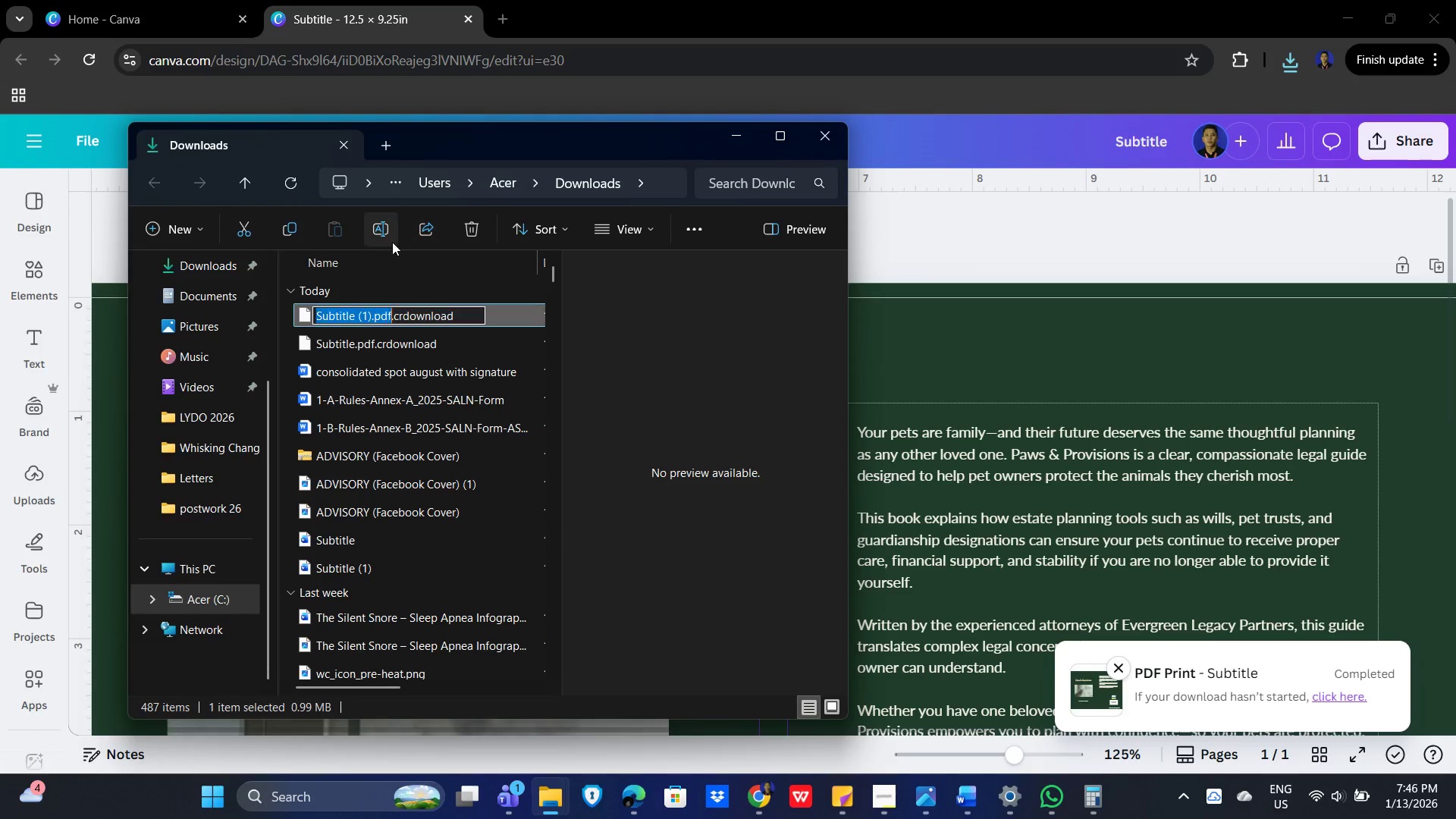 
left_click([383, 232])
 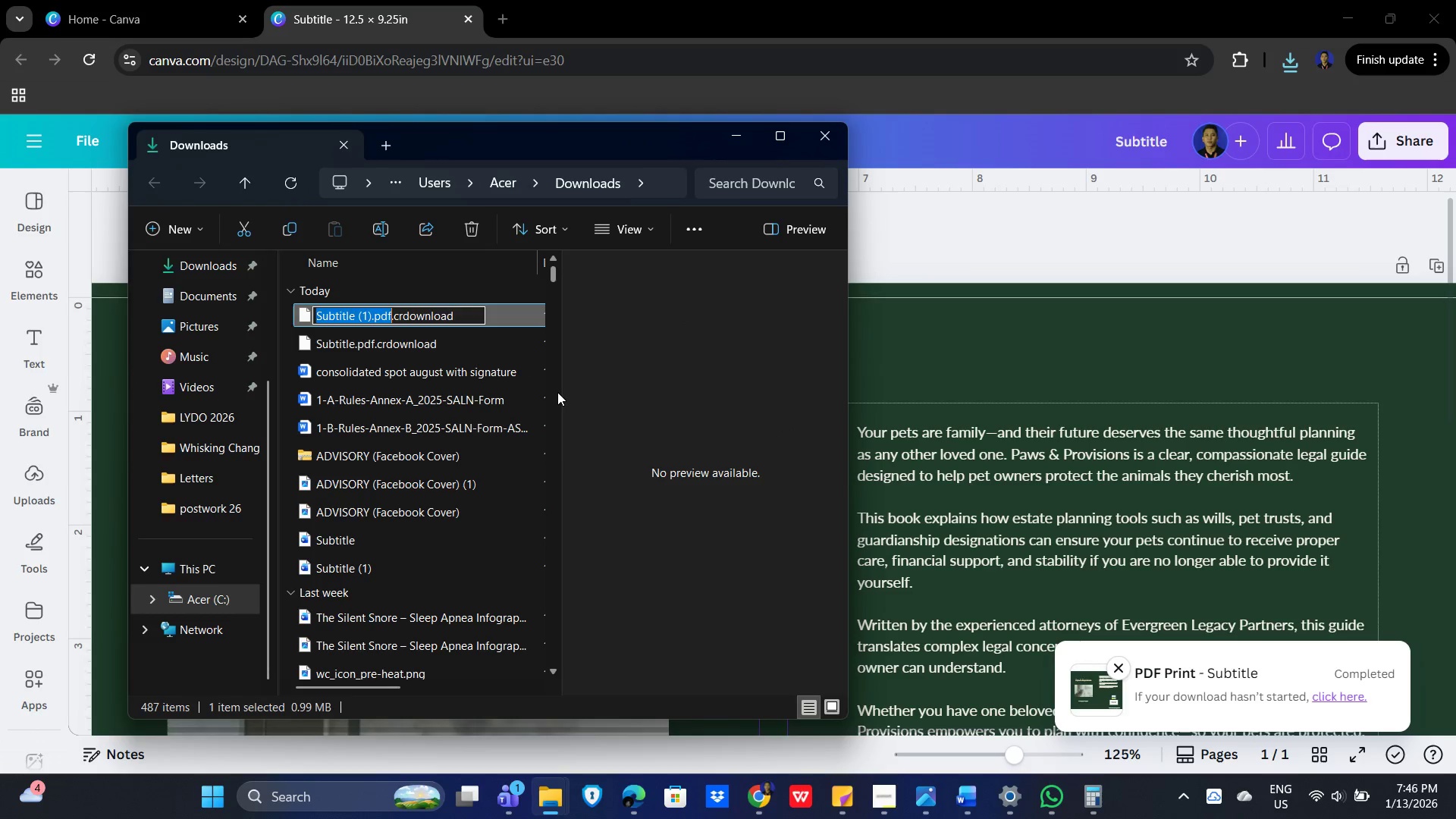 
key(Backspace)
 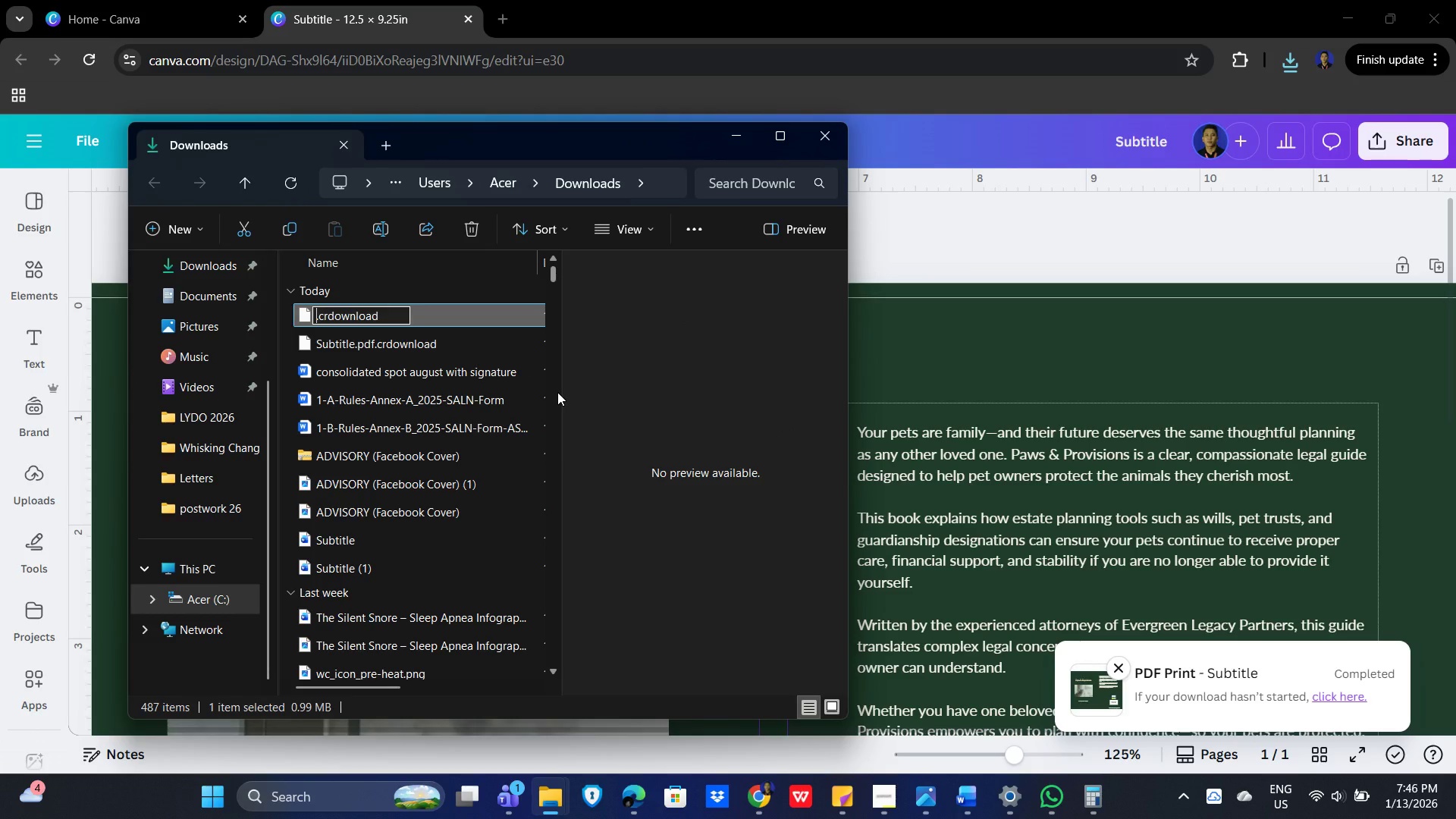 
key(Control+V)
 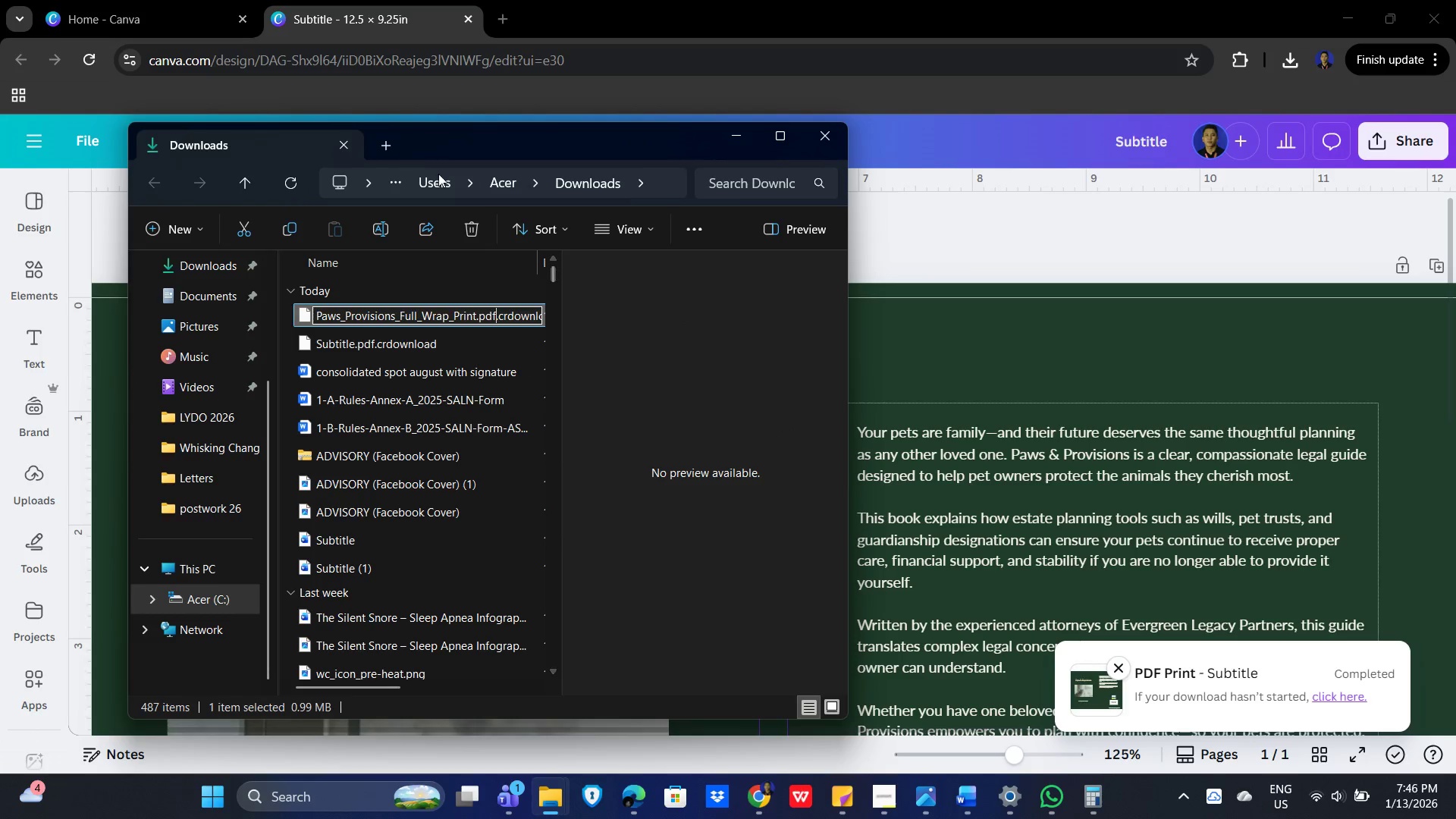 
wait(10.67)
 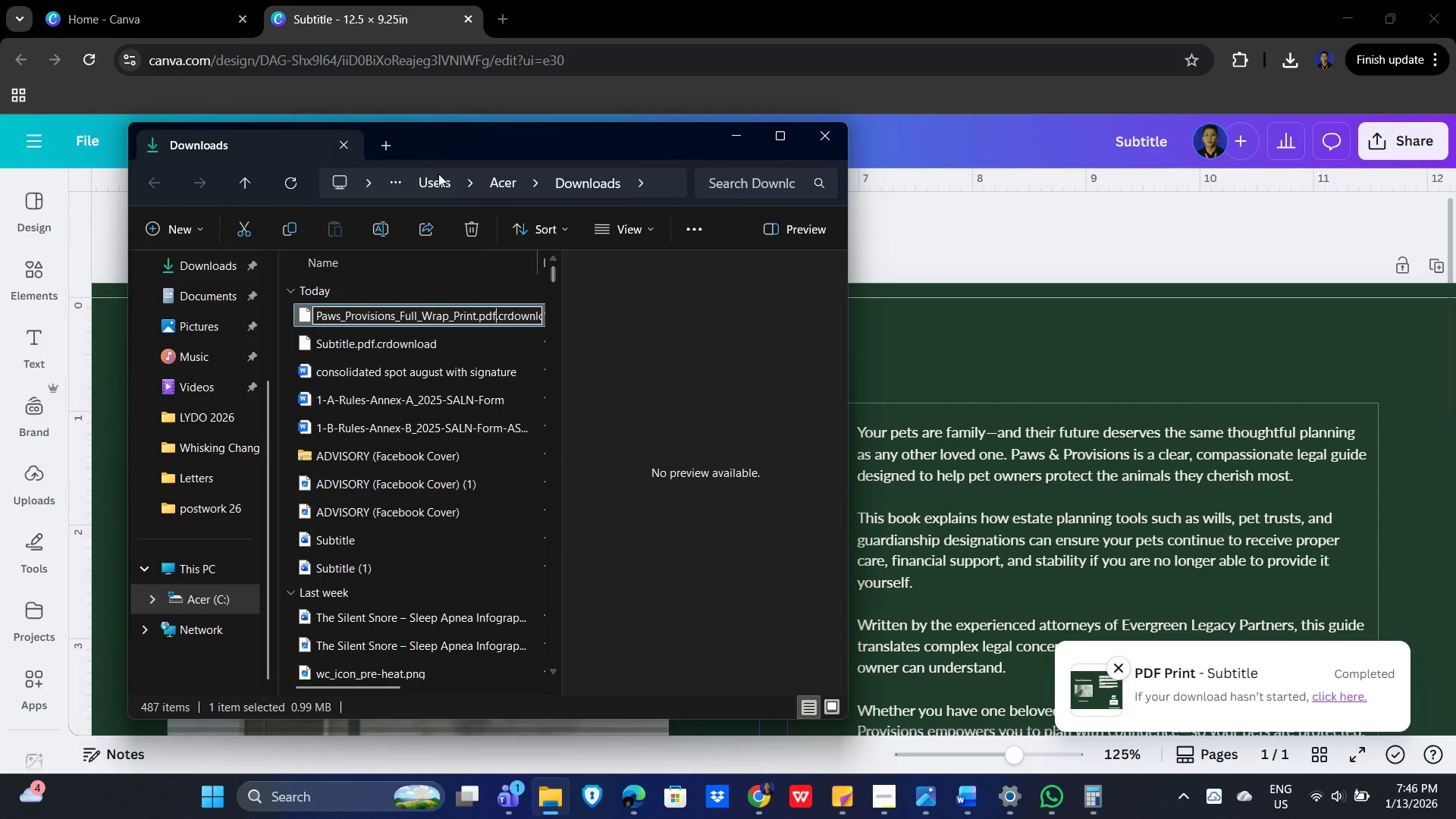 
key(Alt+AltLeft)
 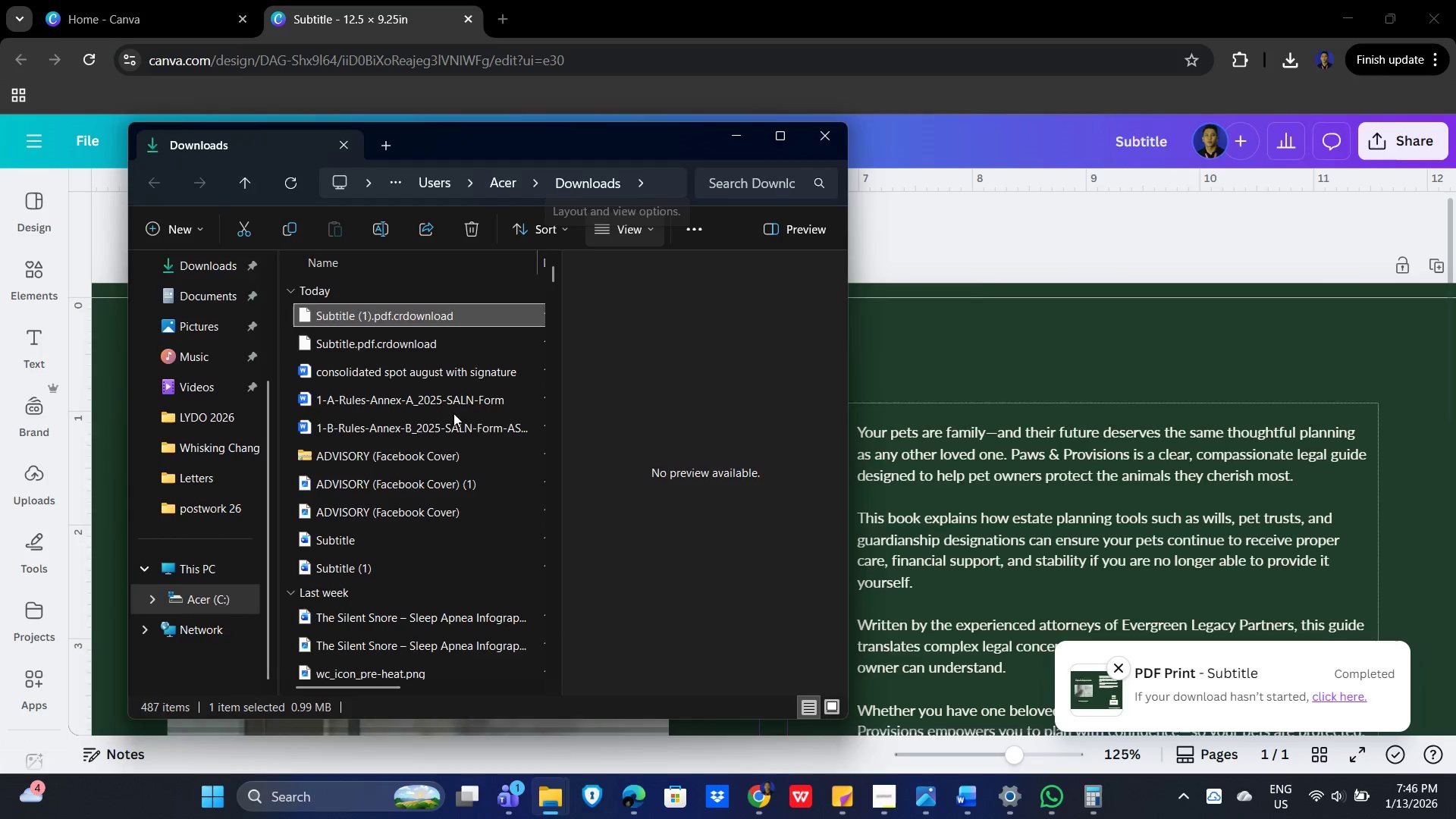 
key(Alt+Tab)
 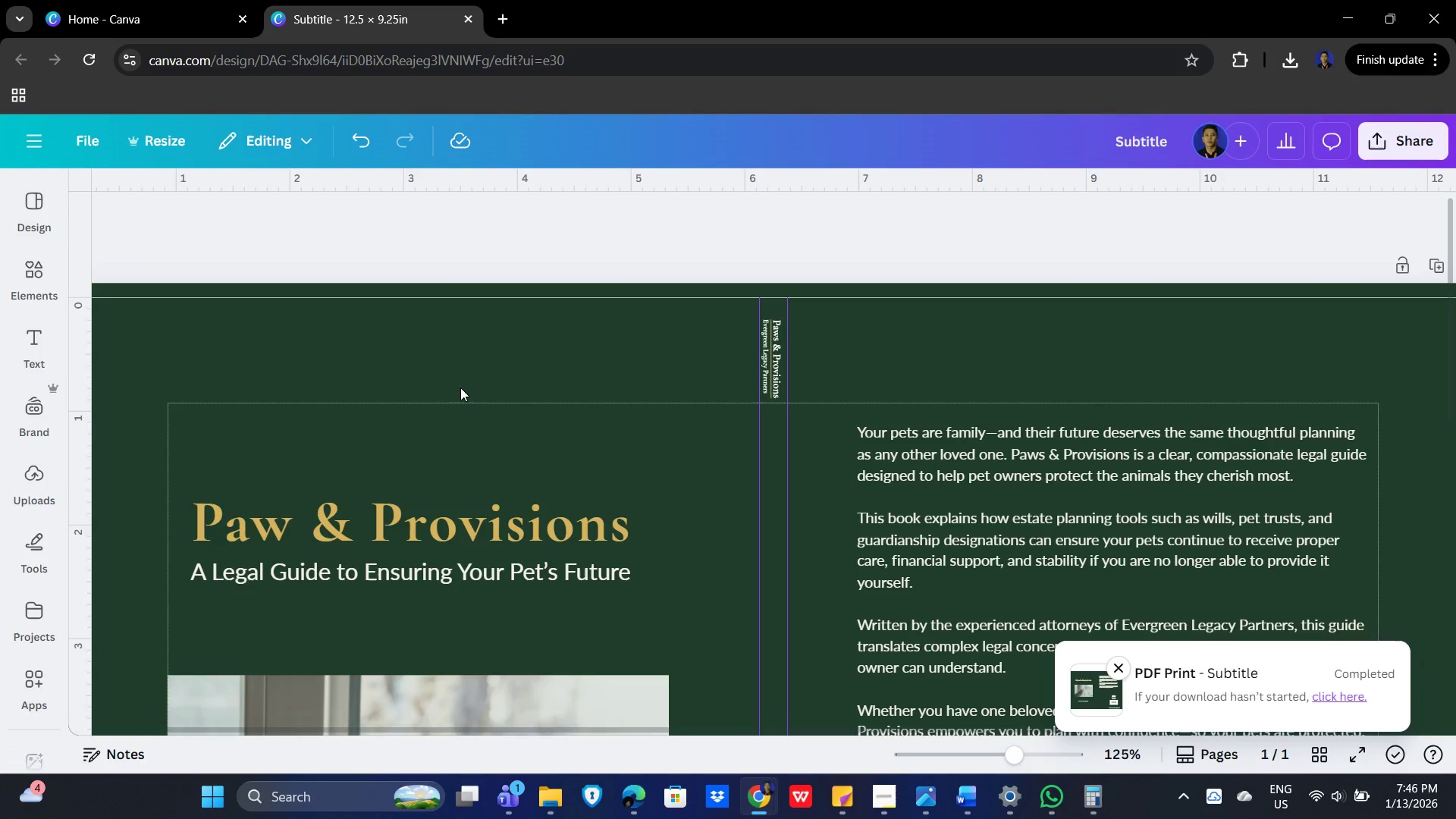 
key(Alt+Tab)
 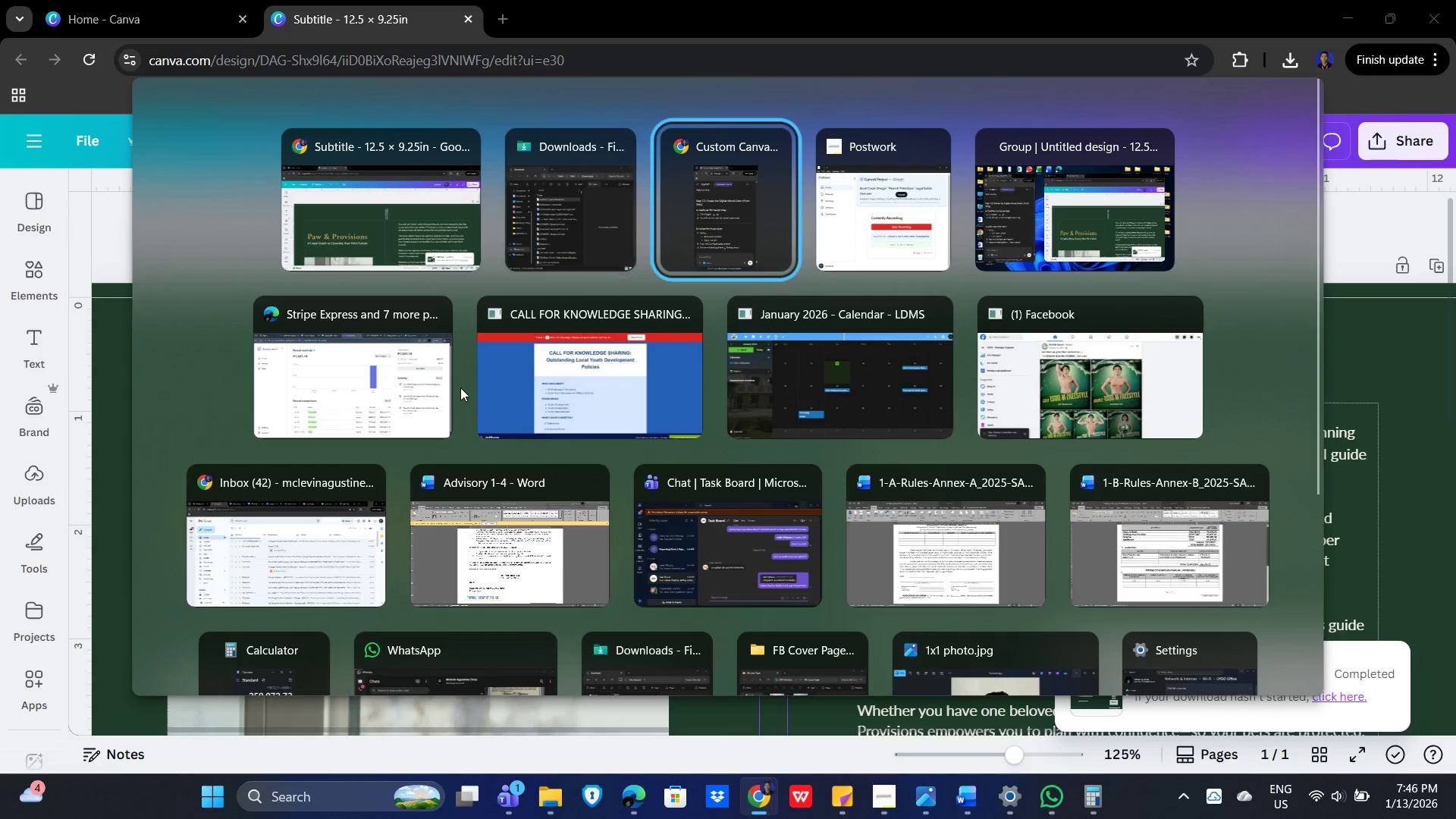 
key(Alt+Tab)
 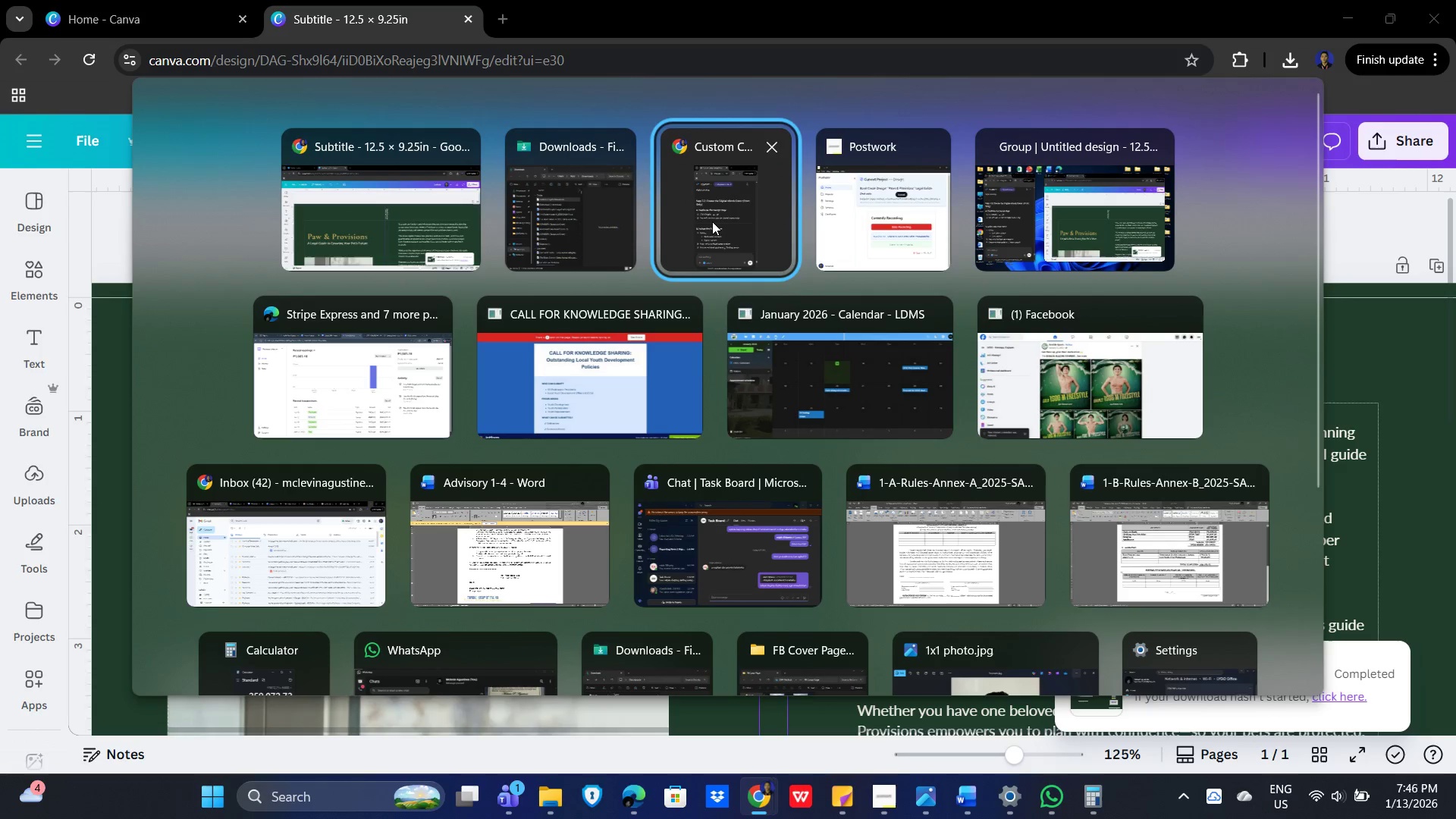 
left_click([713, 220])
 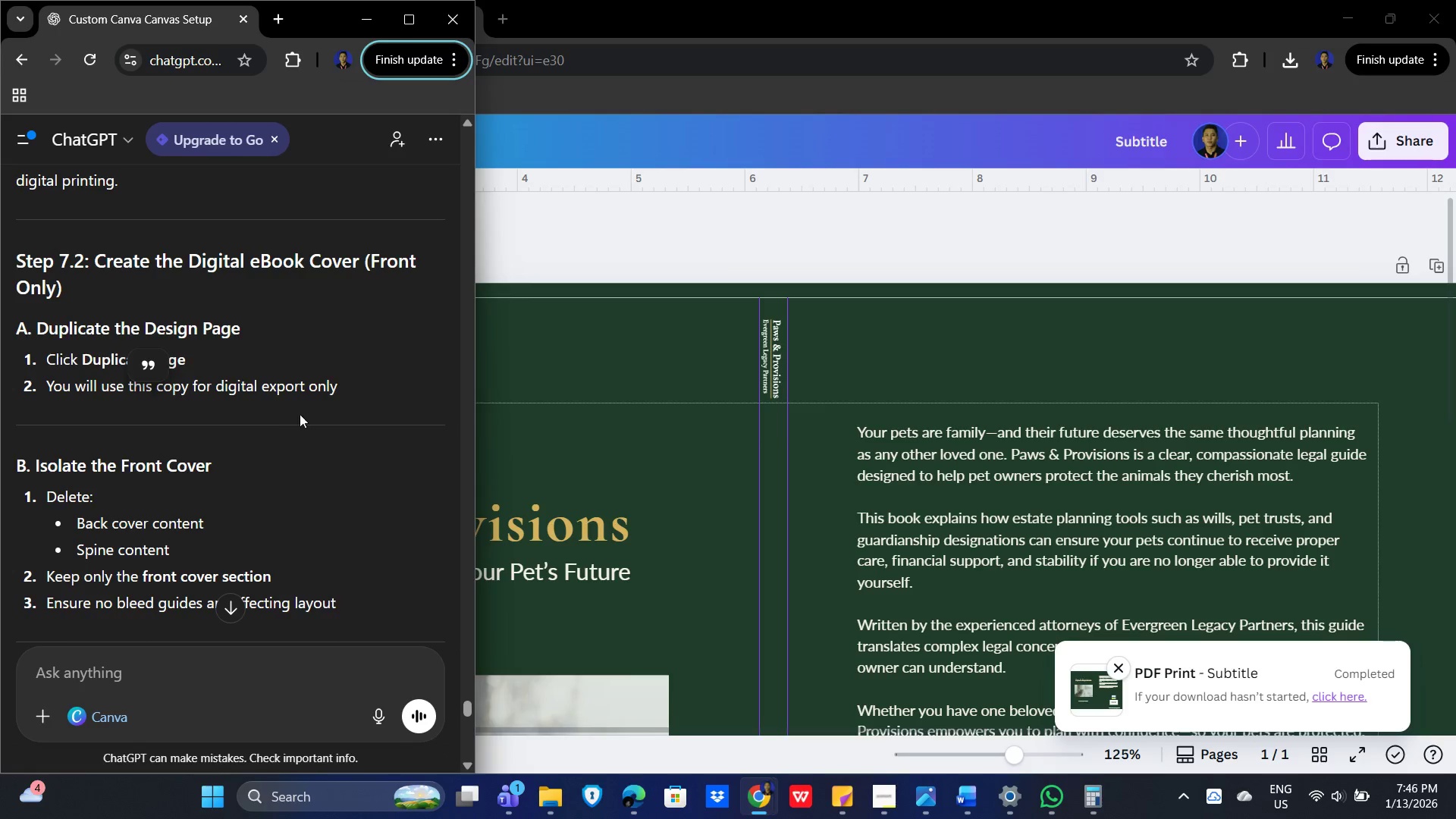 
left_click([358, 370])
 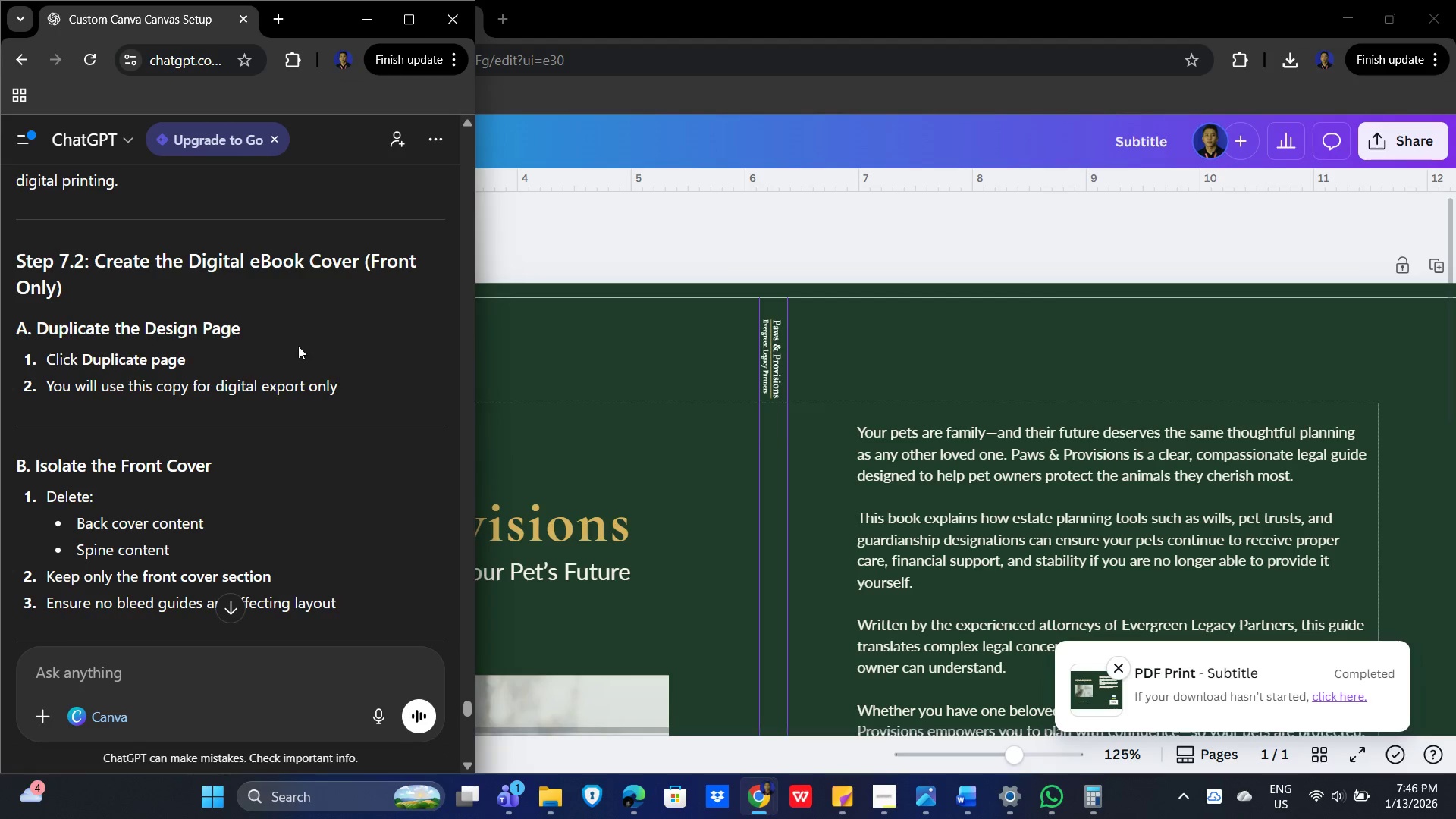 
scroll: coordinate [318, 369], scroll_direction: up, amount: 3.0
 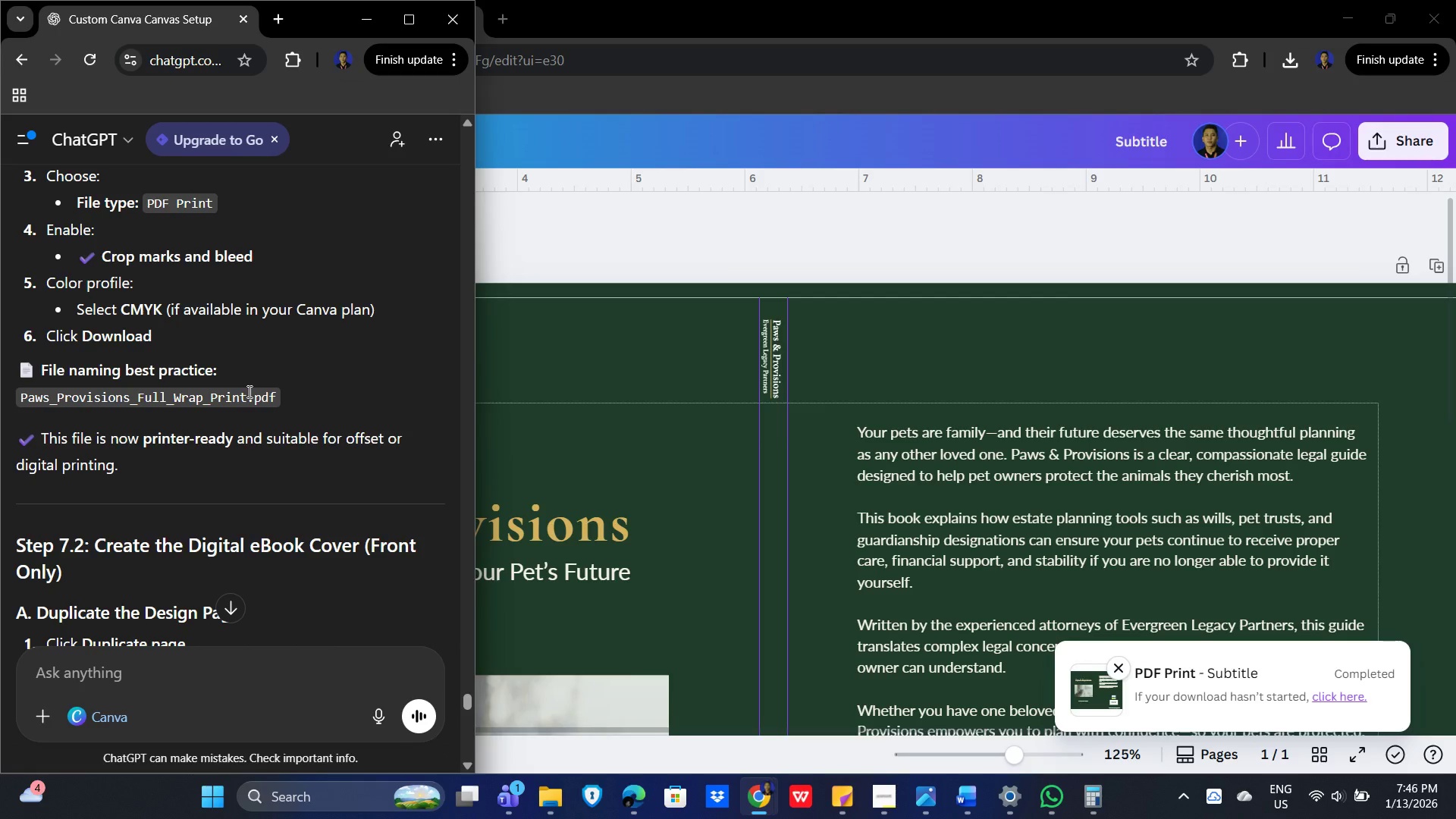 
left_click_drag(start_coordinate=[248, 394], to_coordinate=[19, 406])
 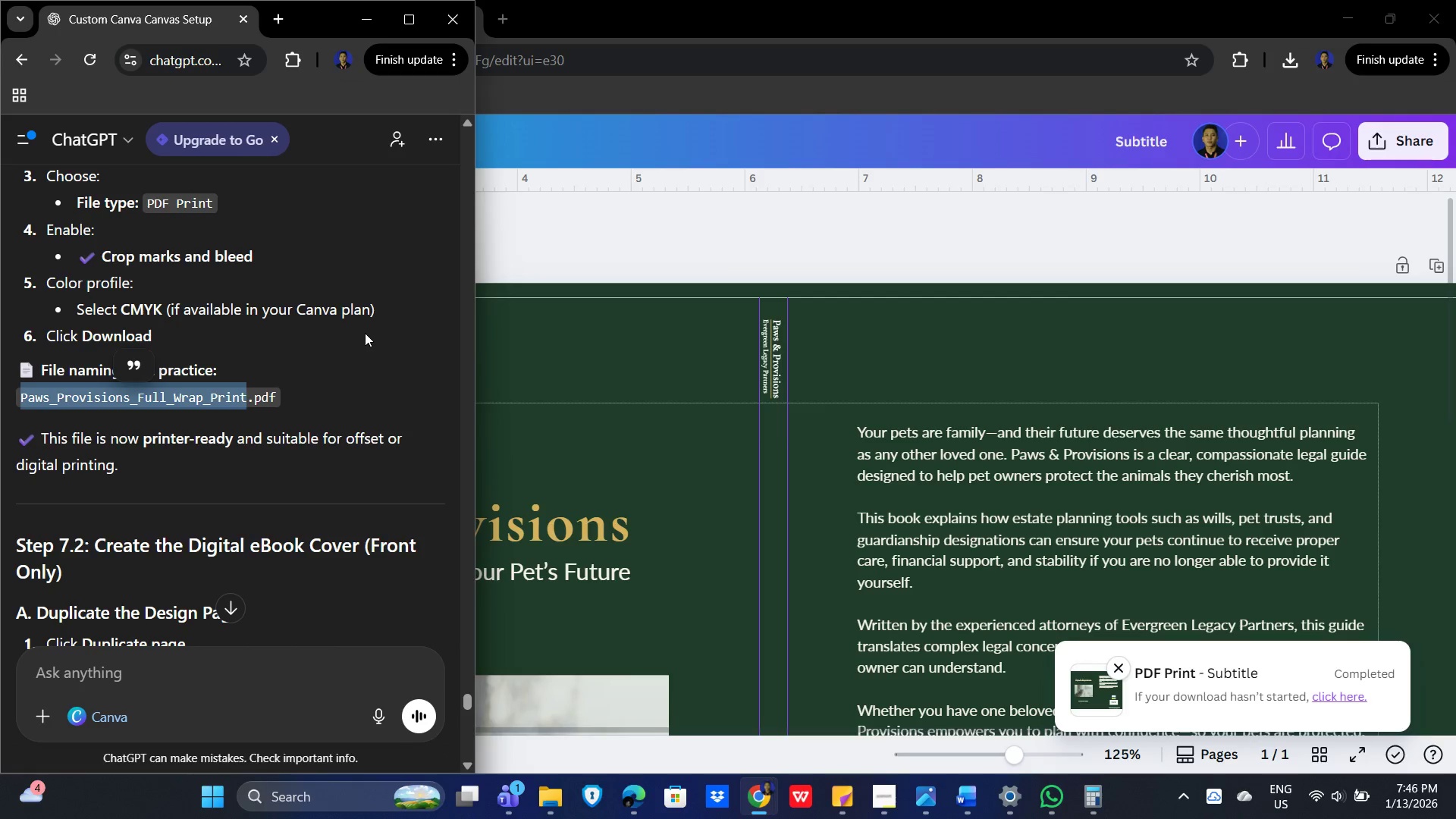 
key(Control+C)
 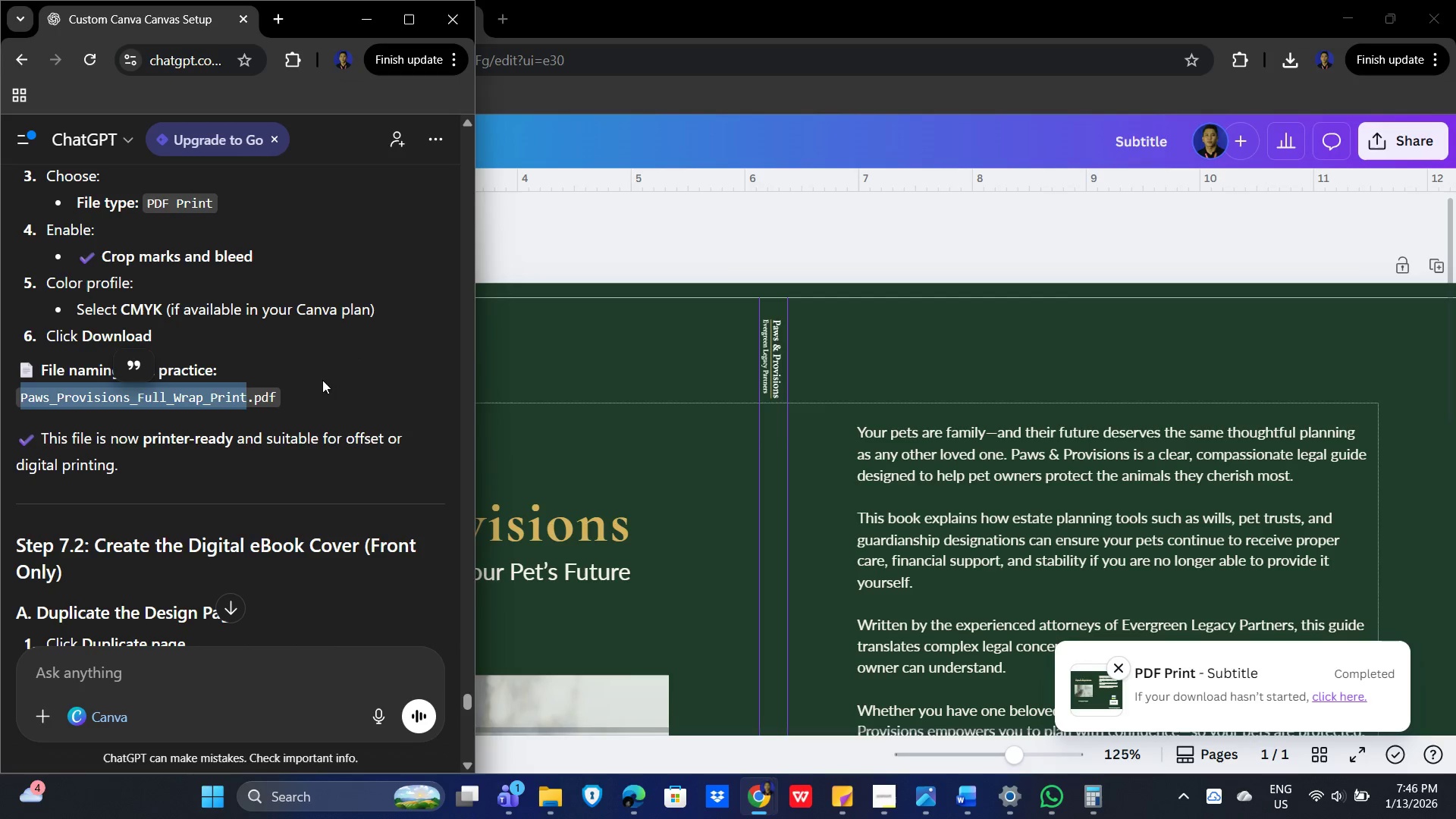 
left_click([340, 377])
 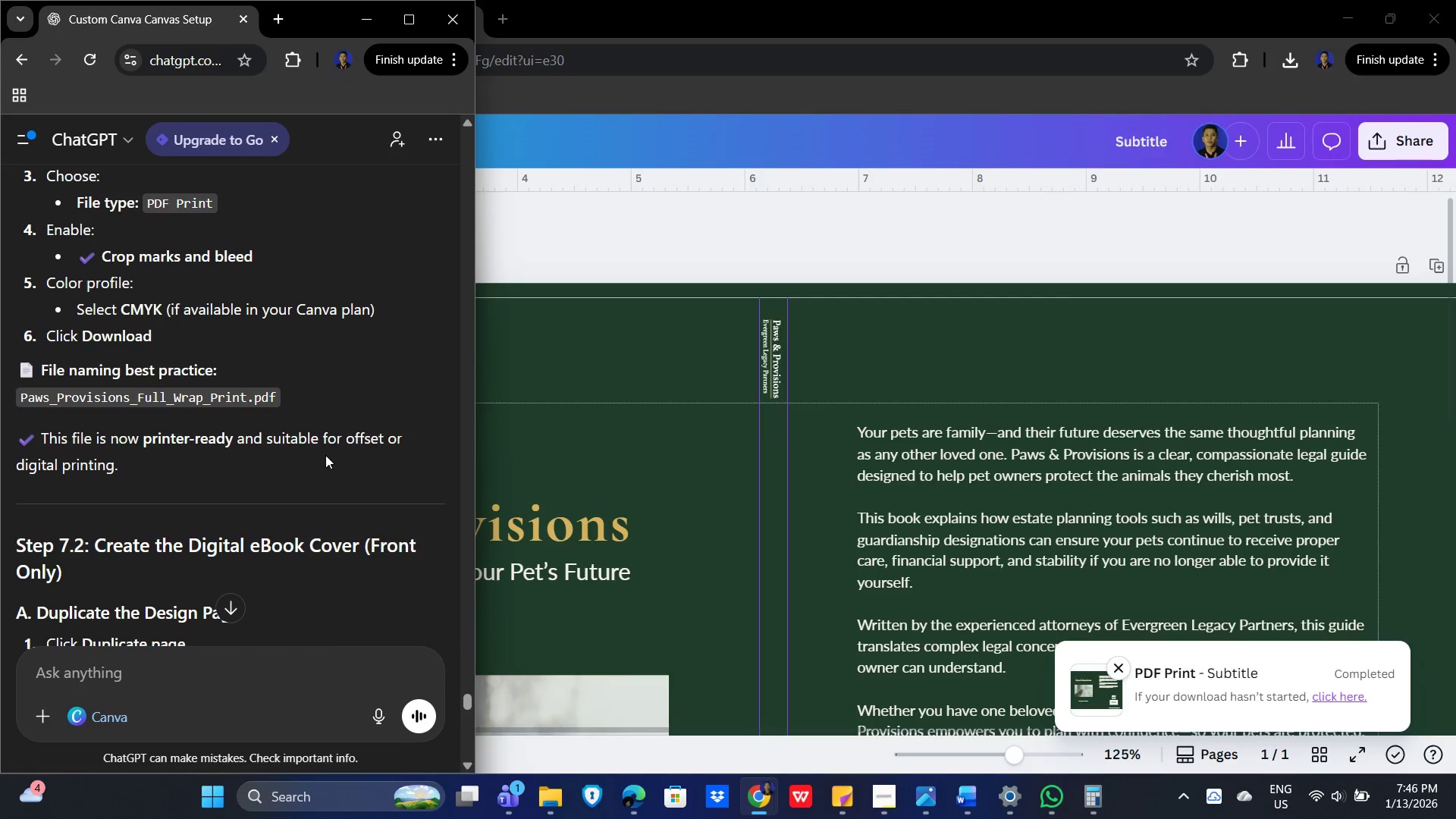 
wait(5.75)
 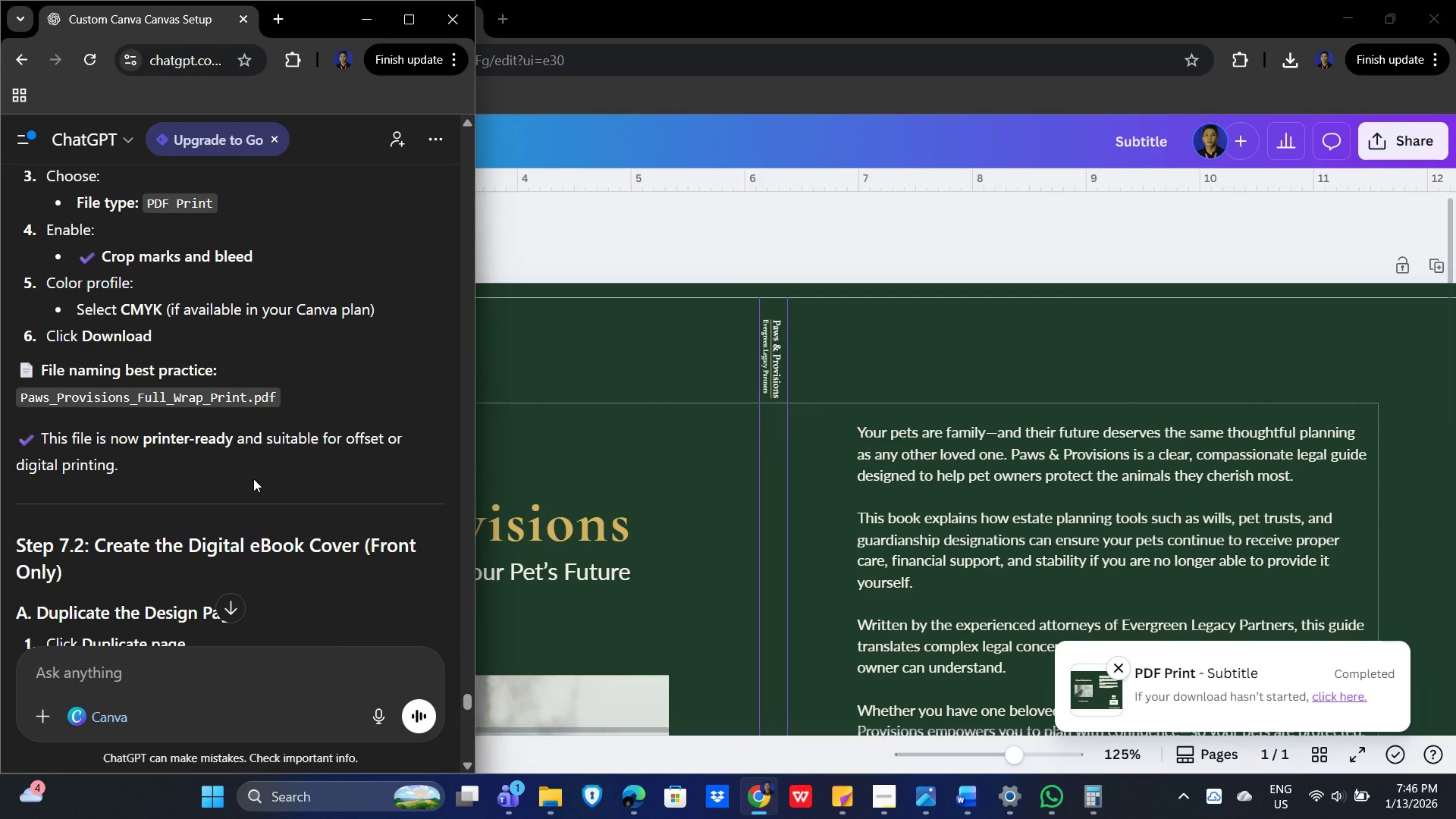 
key(Alt+Tab)
 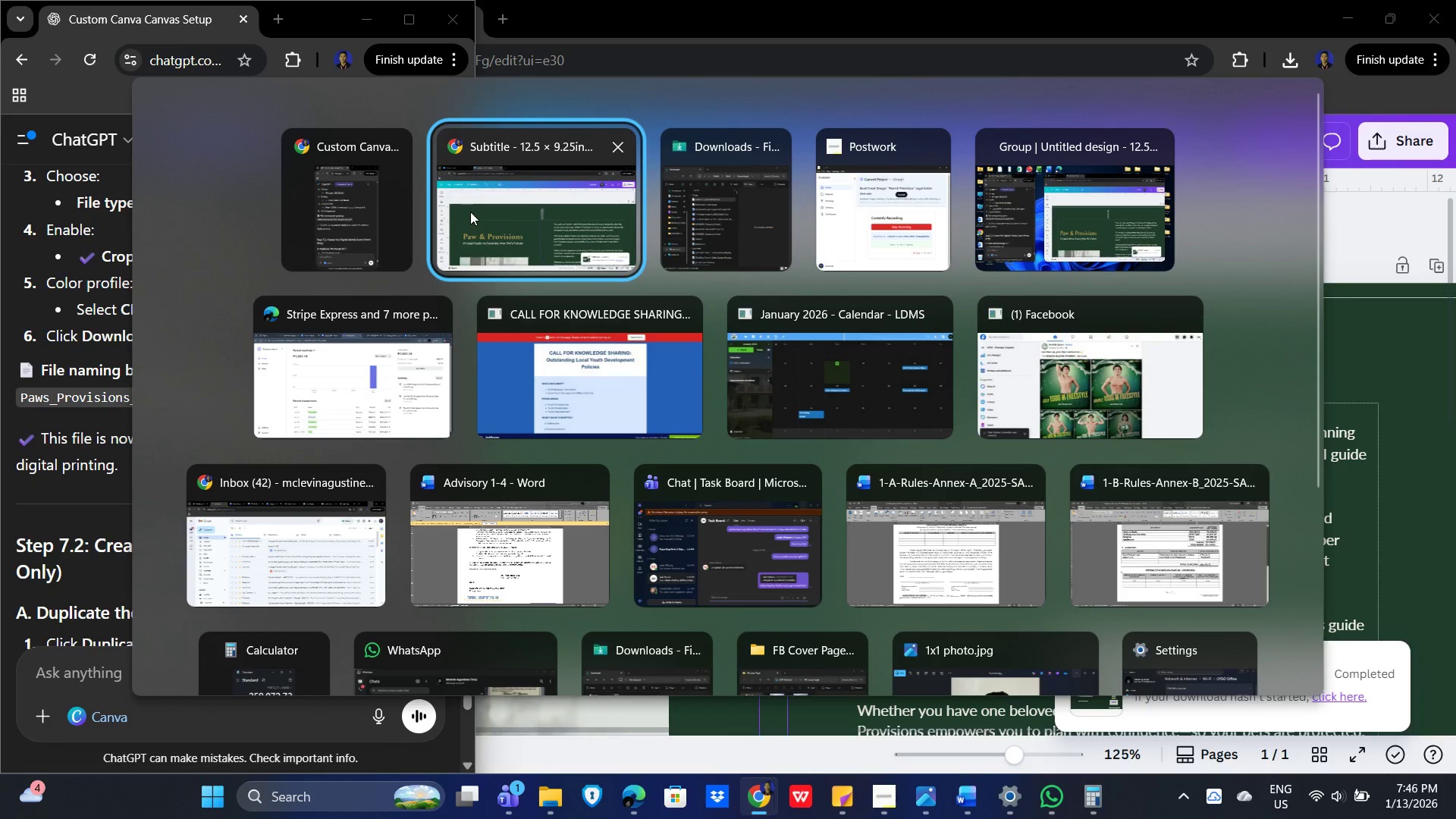 
left_click([512, 212])
 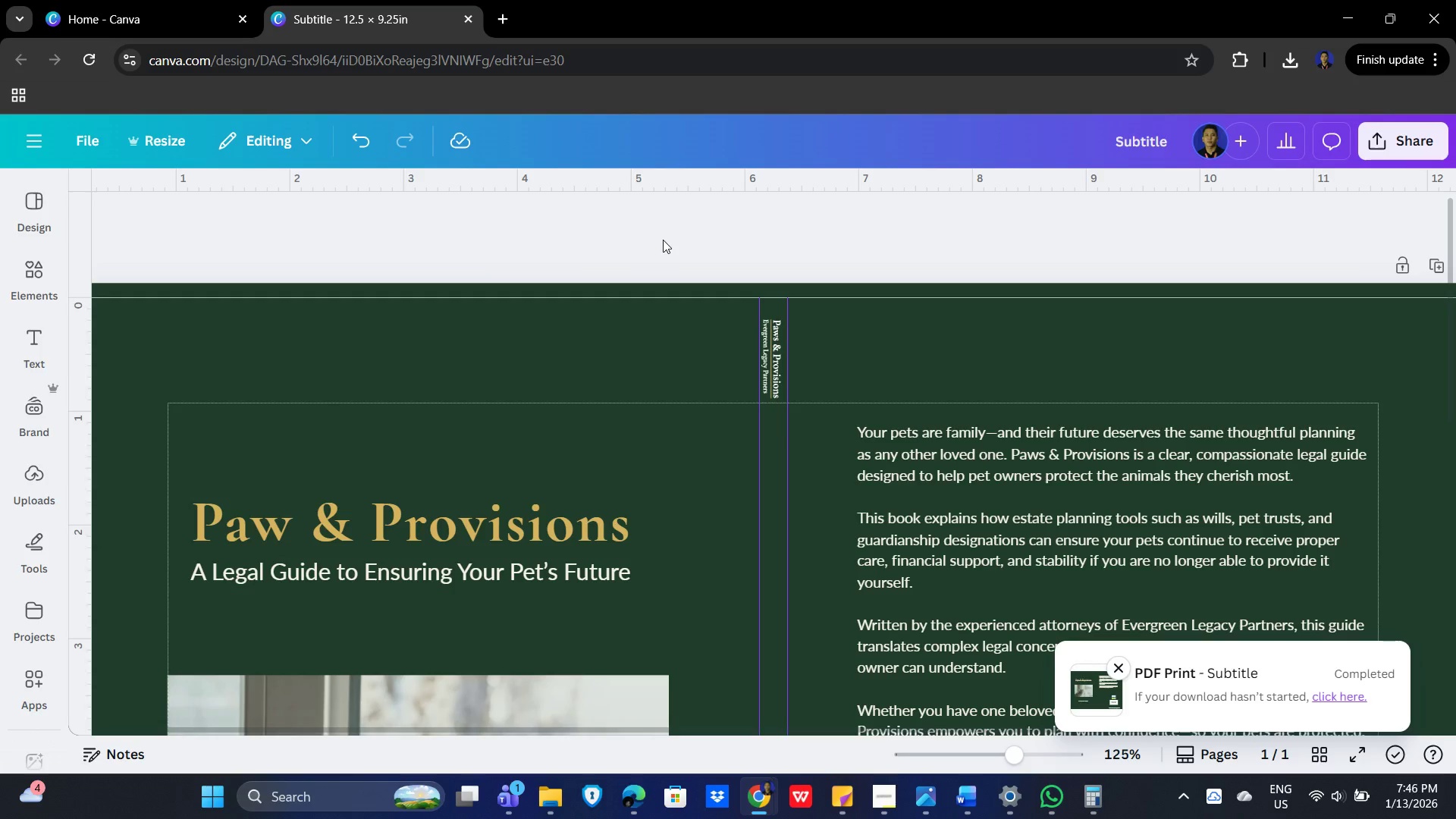 
key(Alt+Tab)
 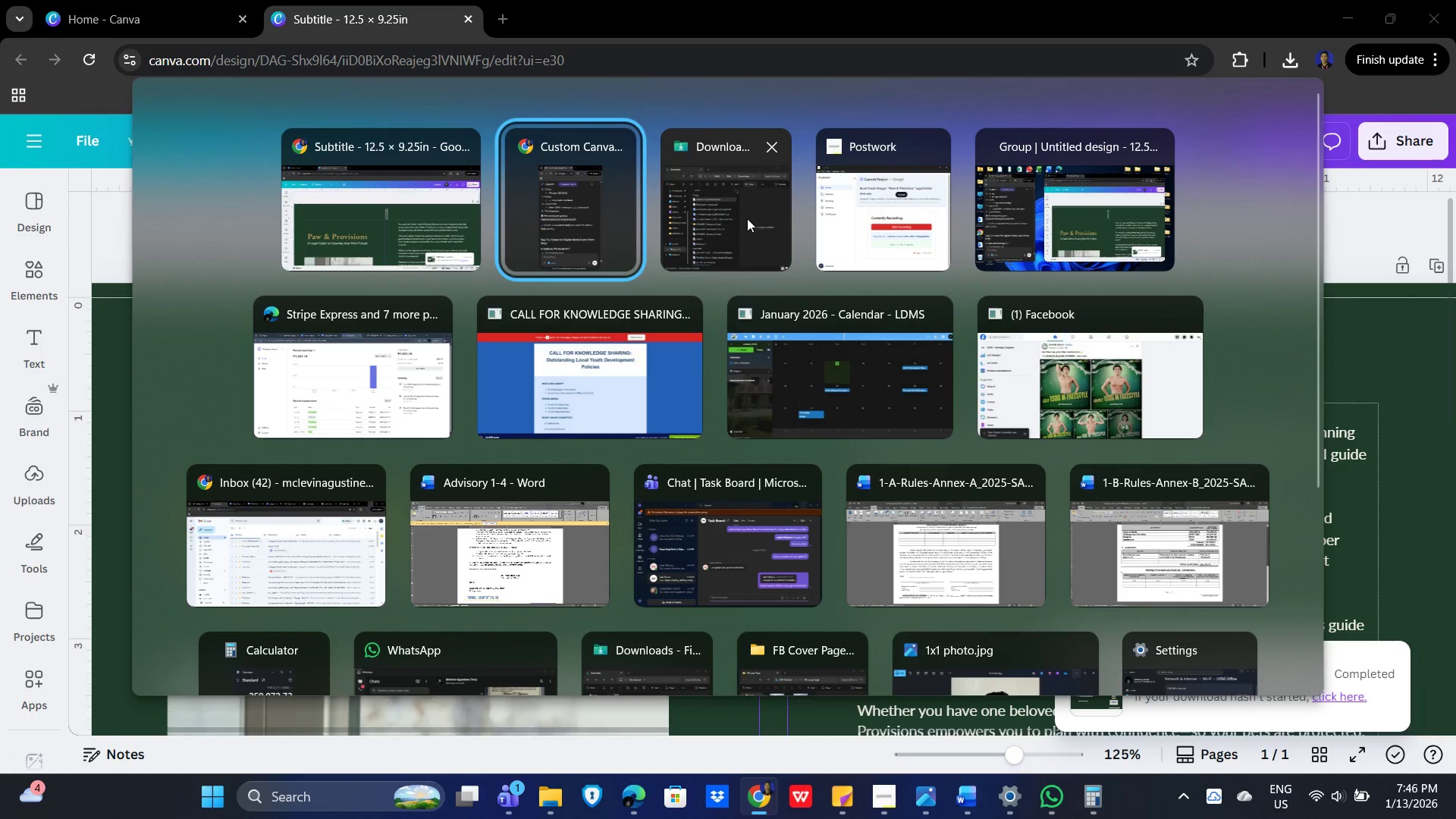 
left_click([735, 228])
 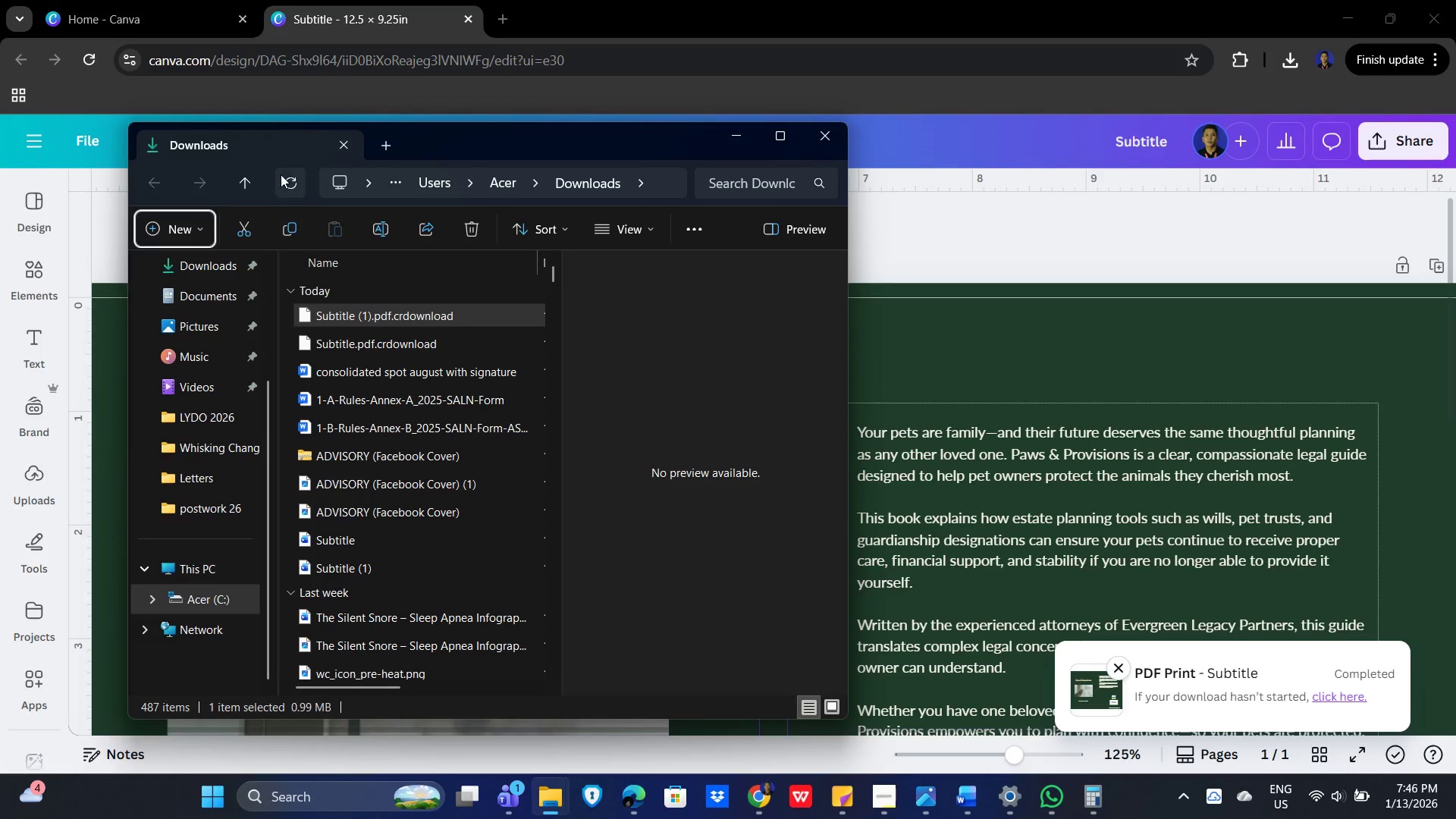 
left_click([297, 182])
 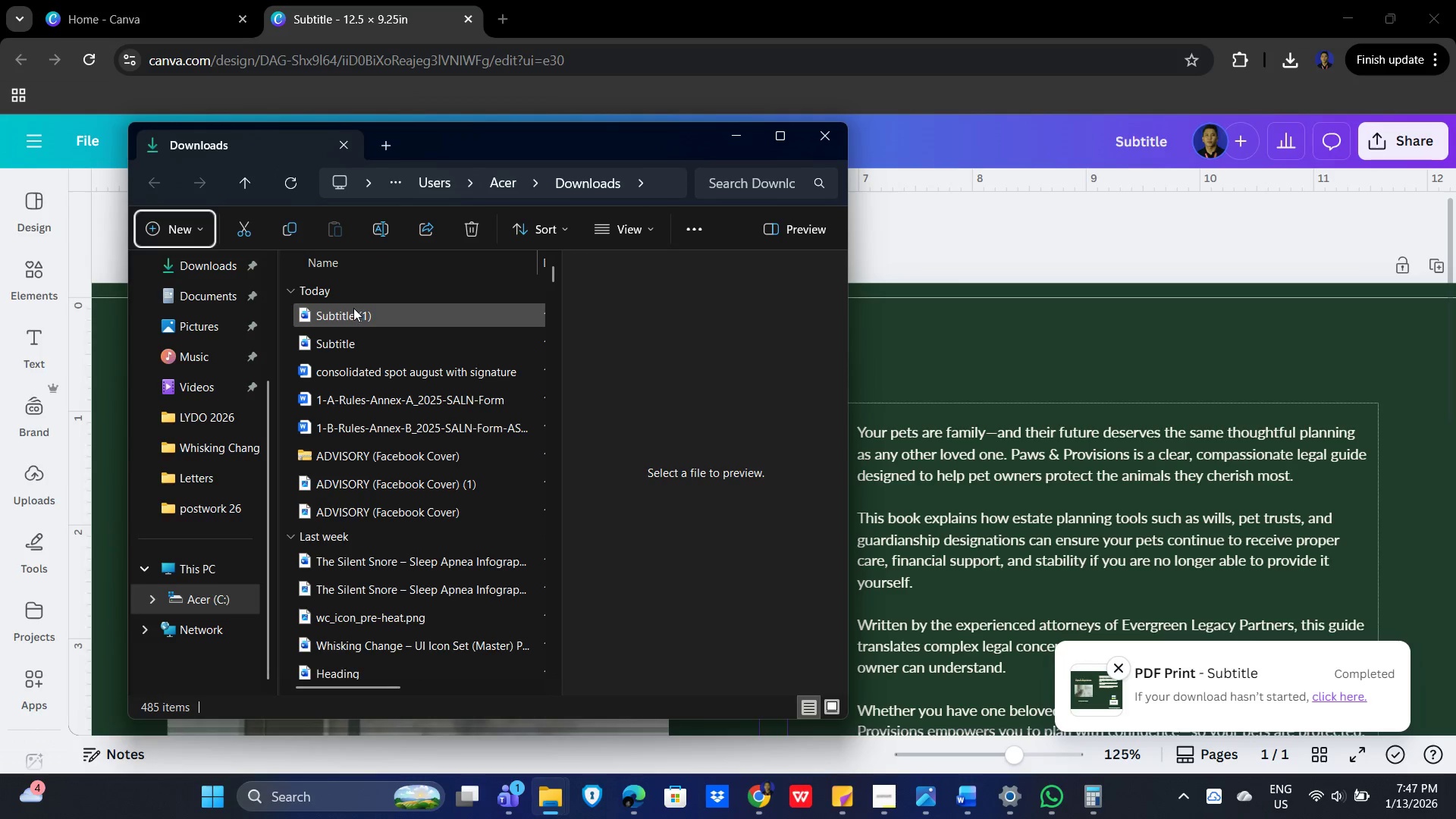 
left_click([331, 312])
 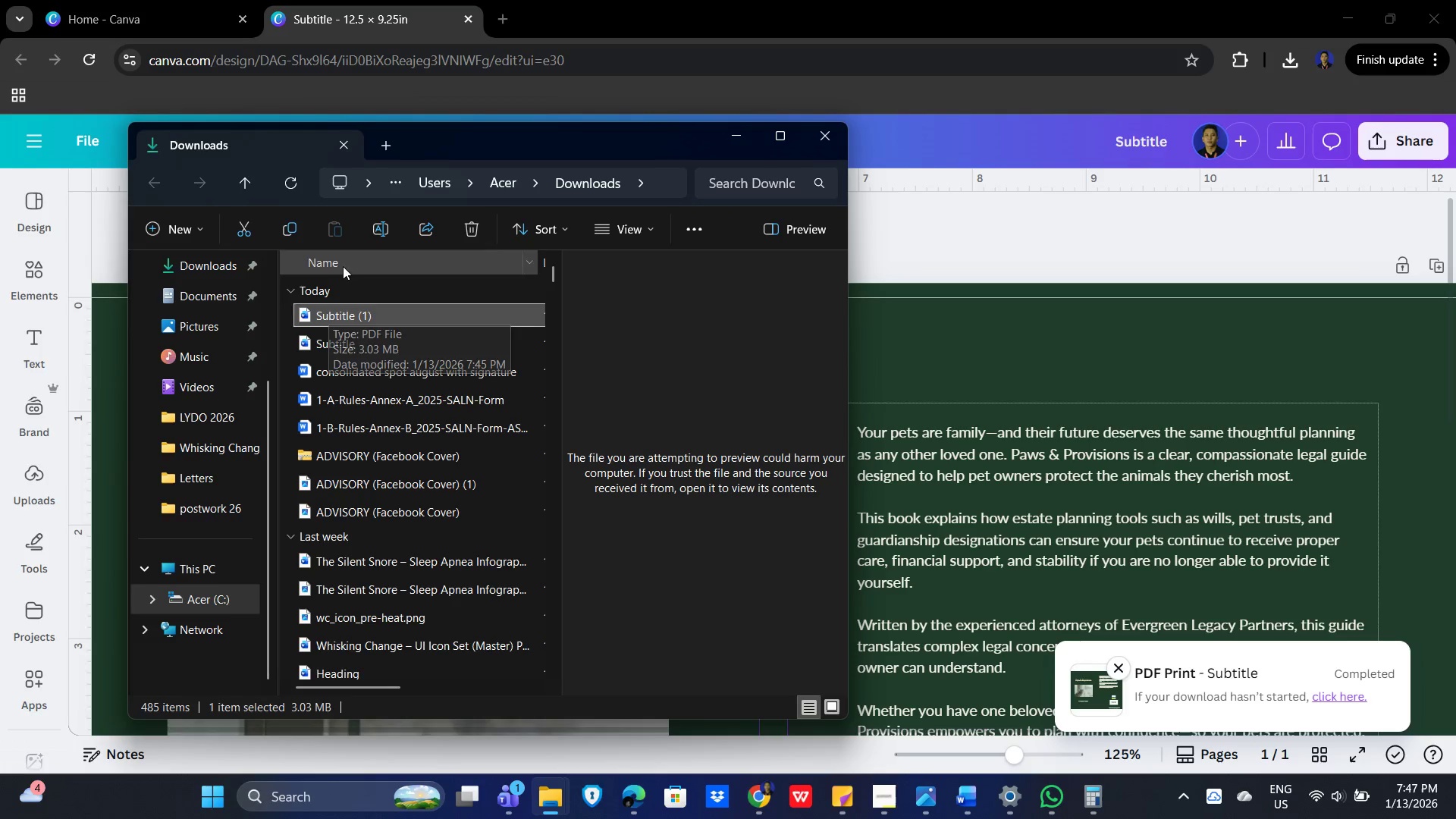 
left_click([385, 226])
 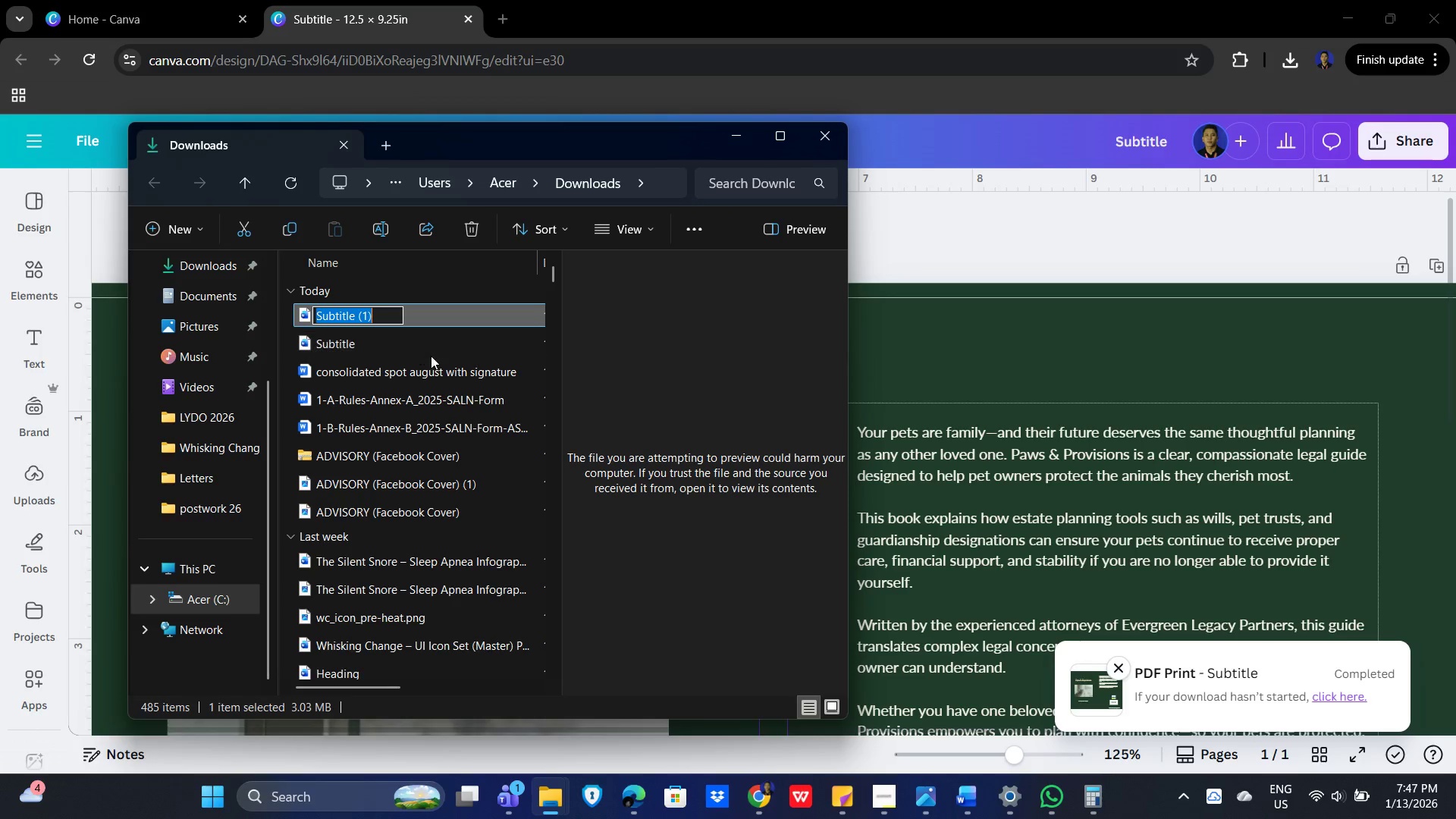 
key(Control+V)
 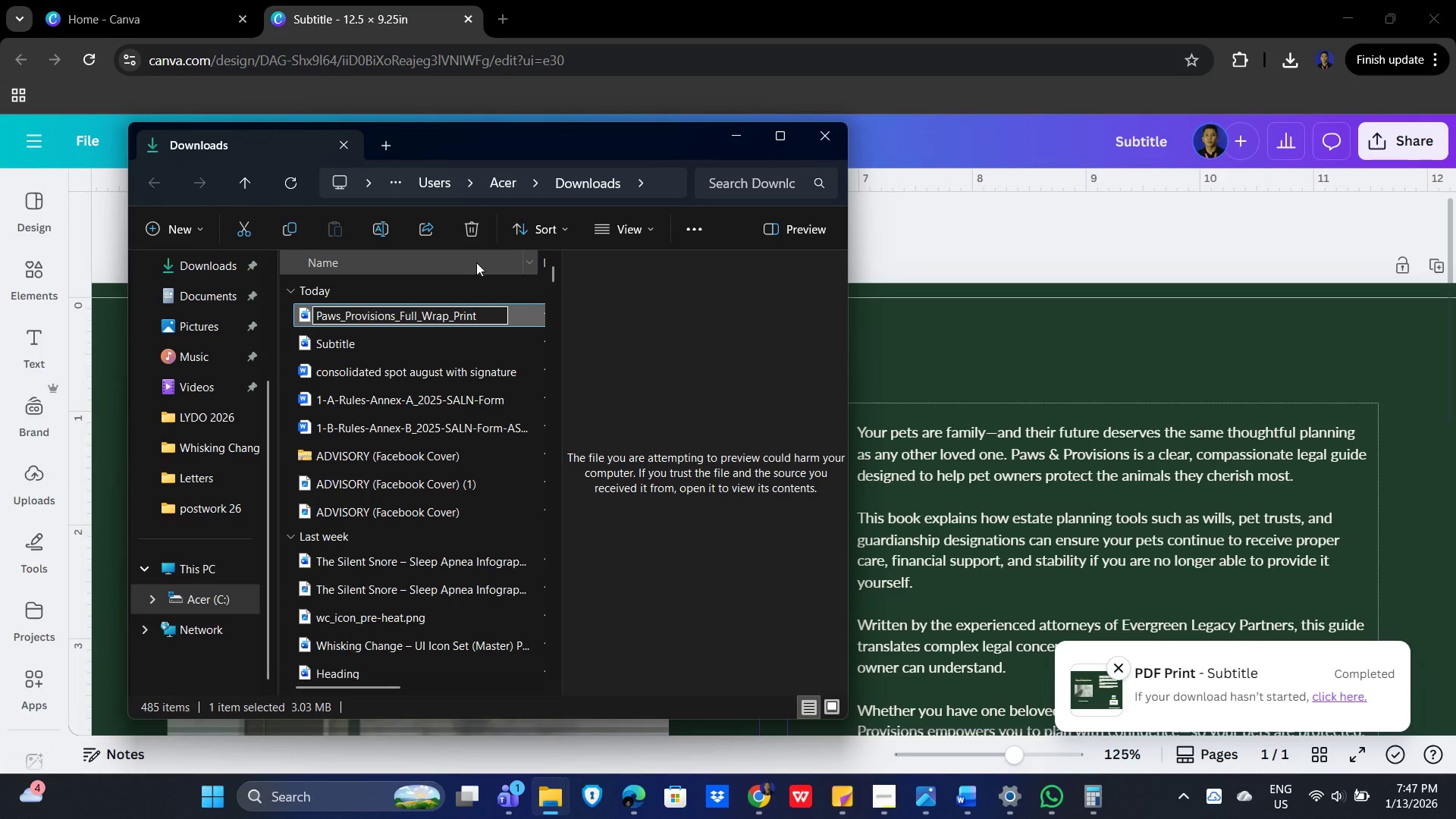 
left_click([698, 287])
 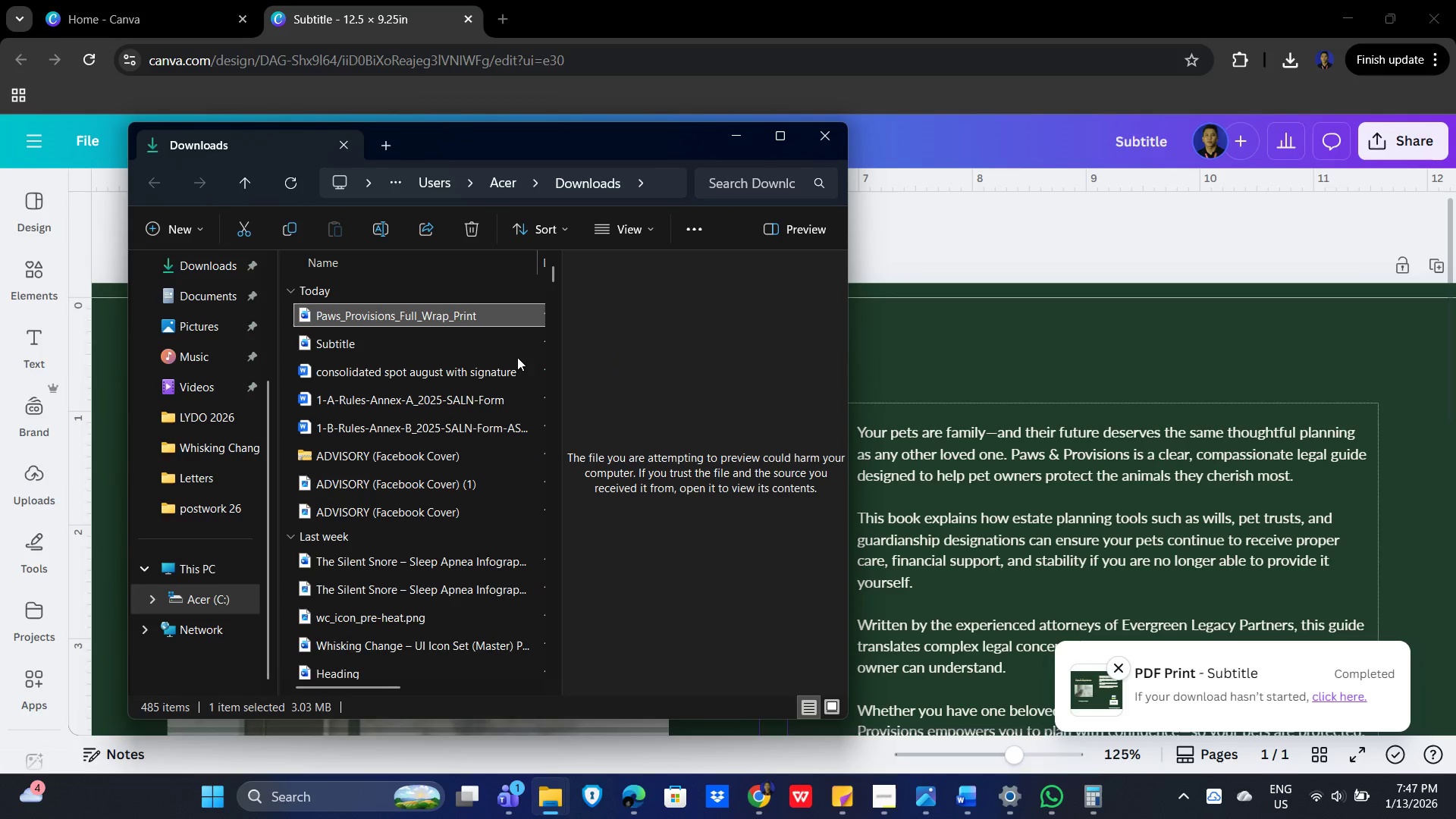 
key(Alt+AltLeft)
 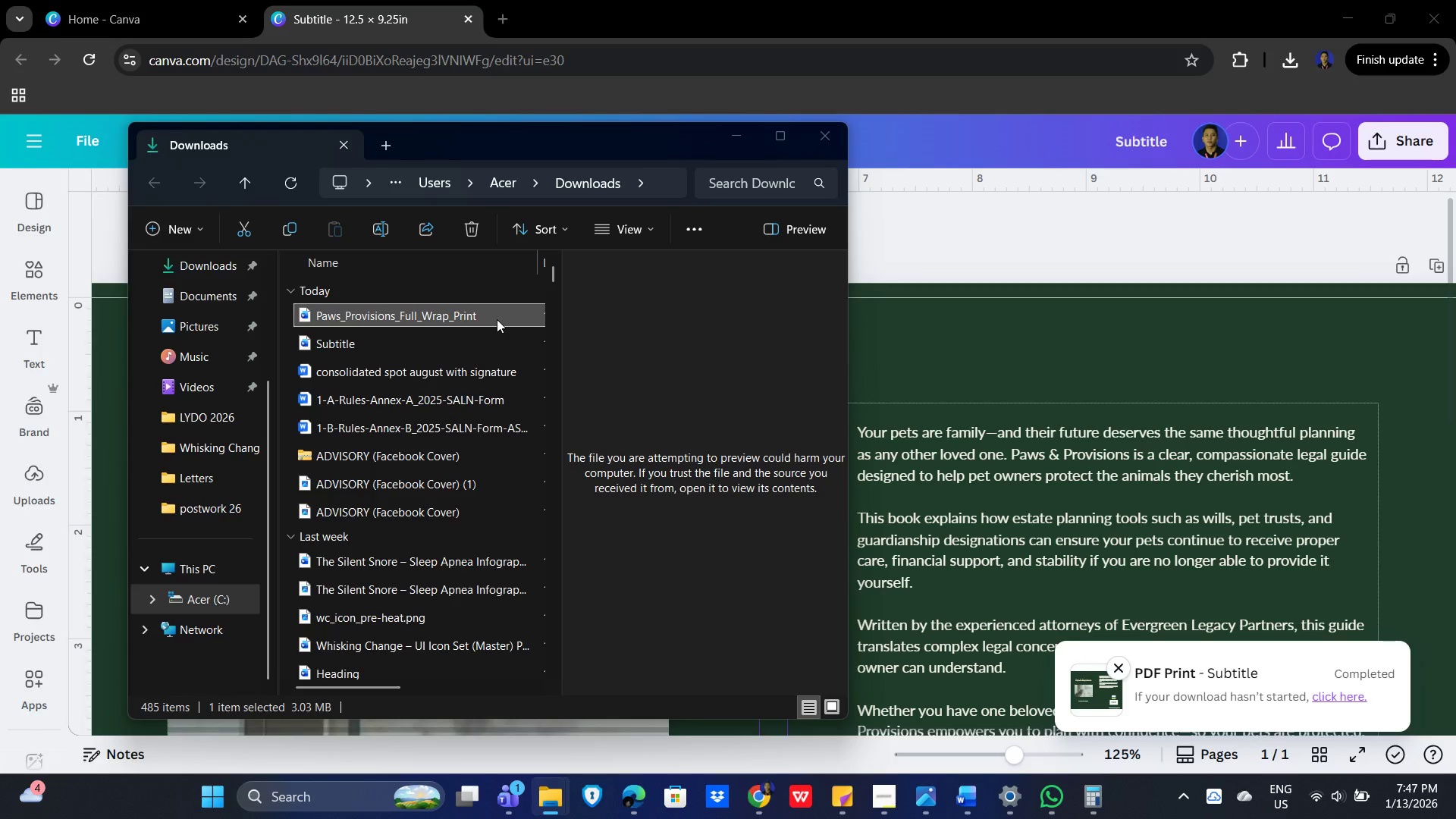 
key(Alt+Tab)
 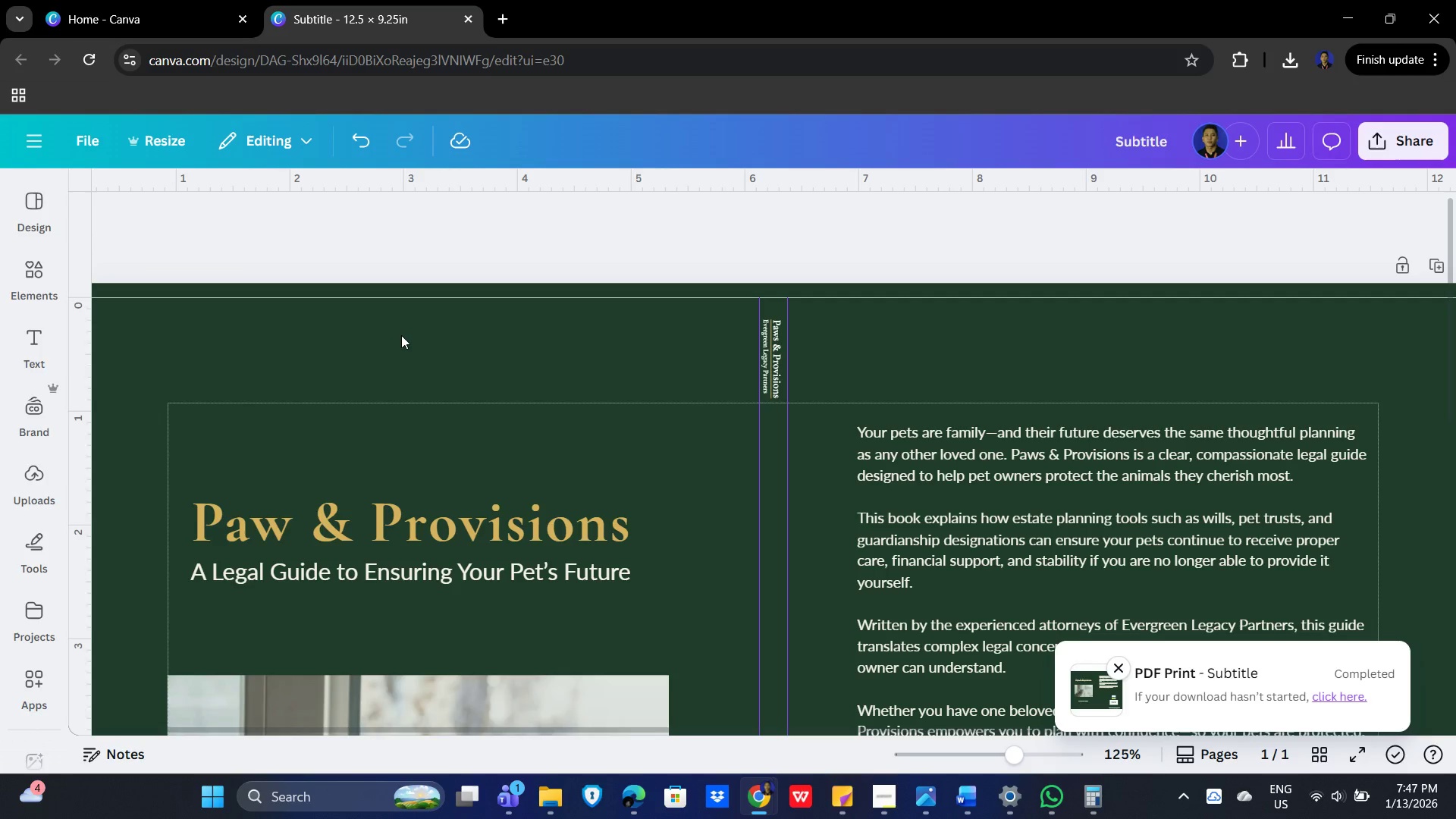 
key(Alt+Tab)
 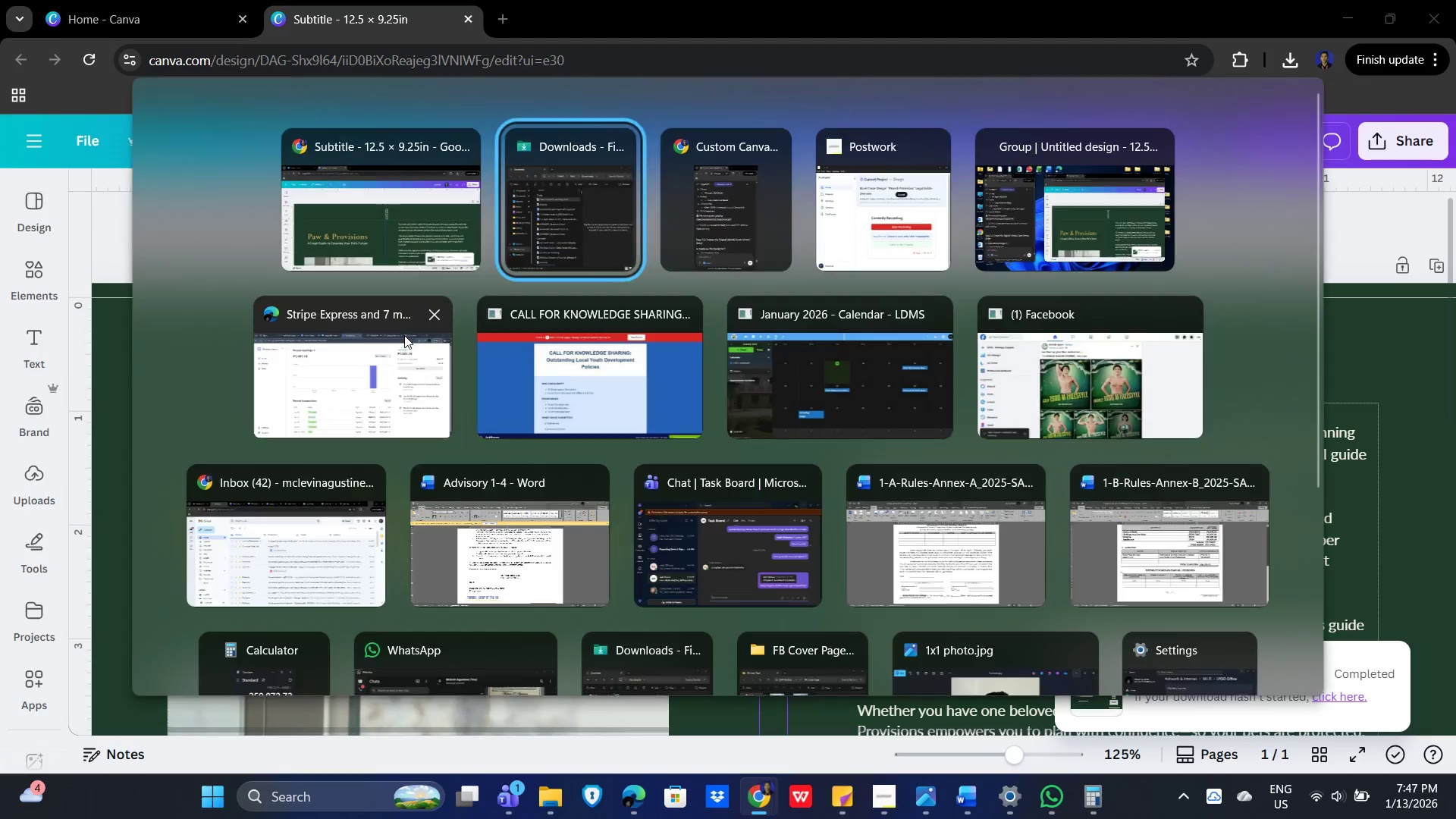 
key(Alt+Tab)
 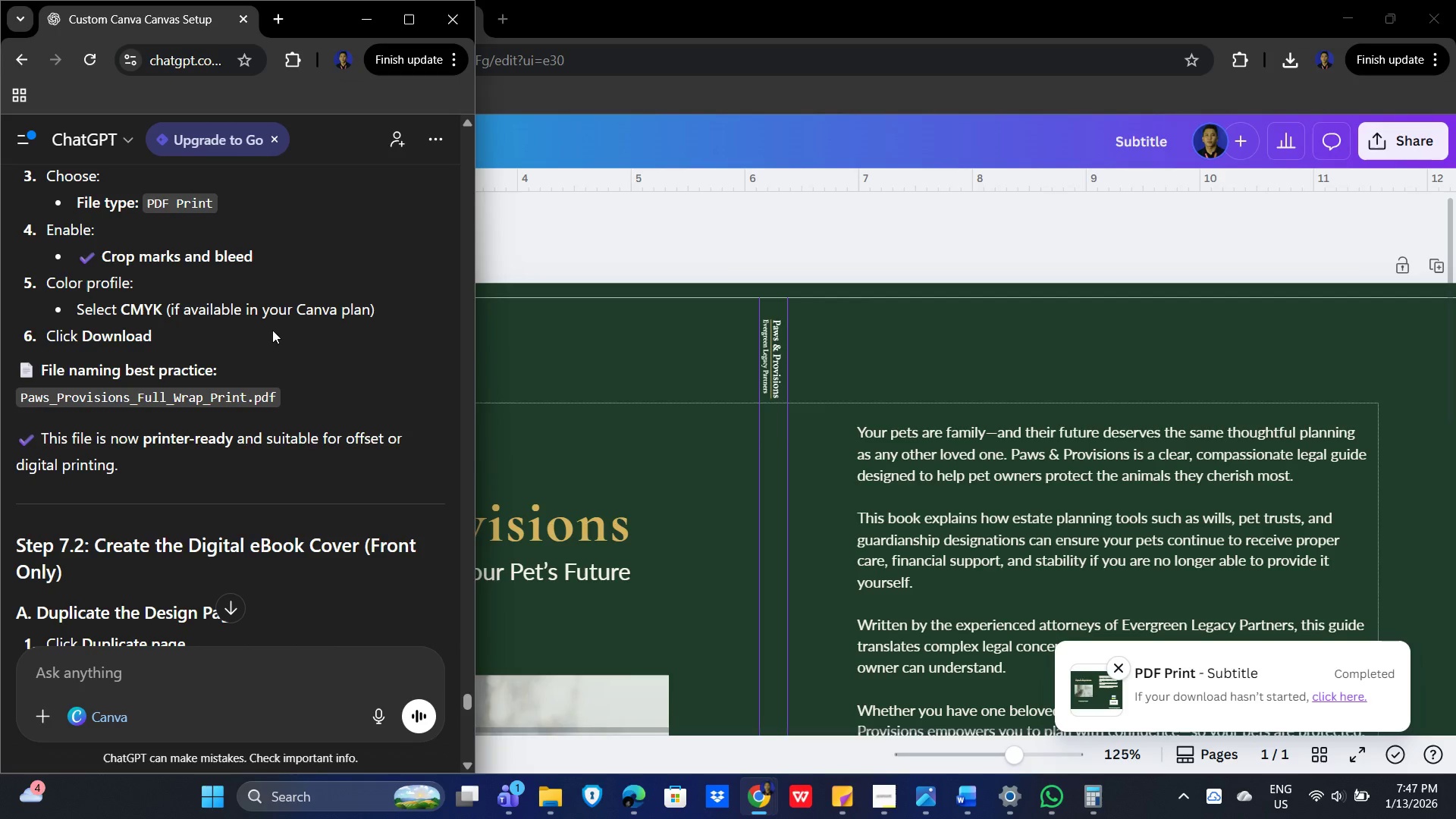 
left_click_drag(start_coordinate=[323, 394], to_coordinate=[10, 397])
 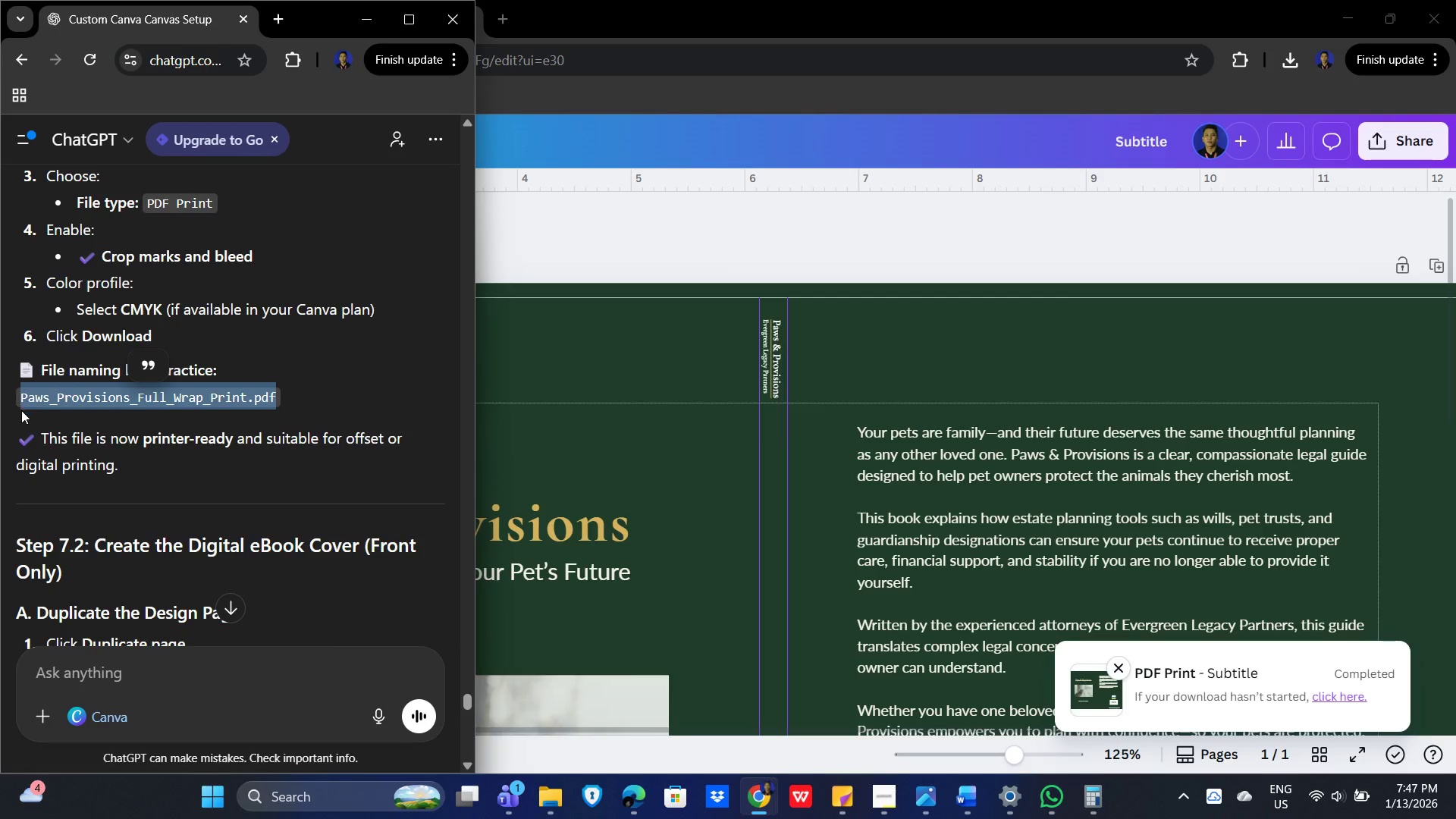 
key(Control+C)
 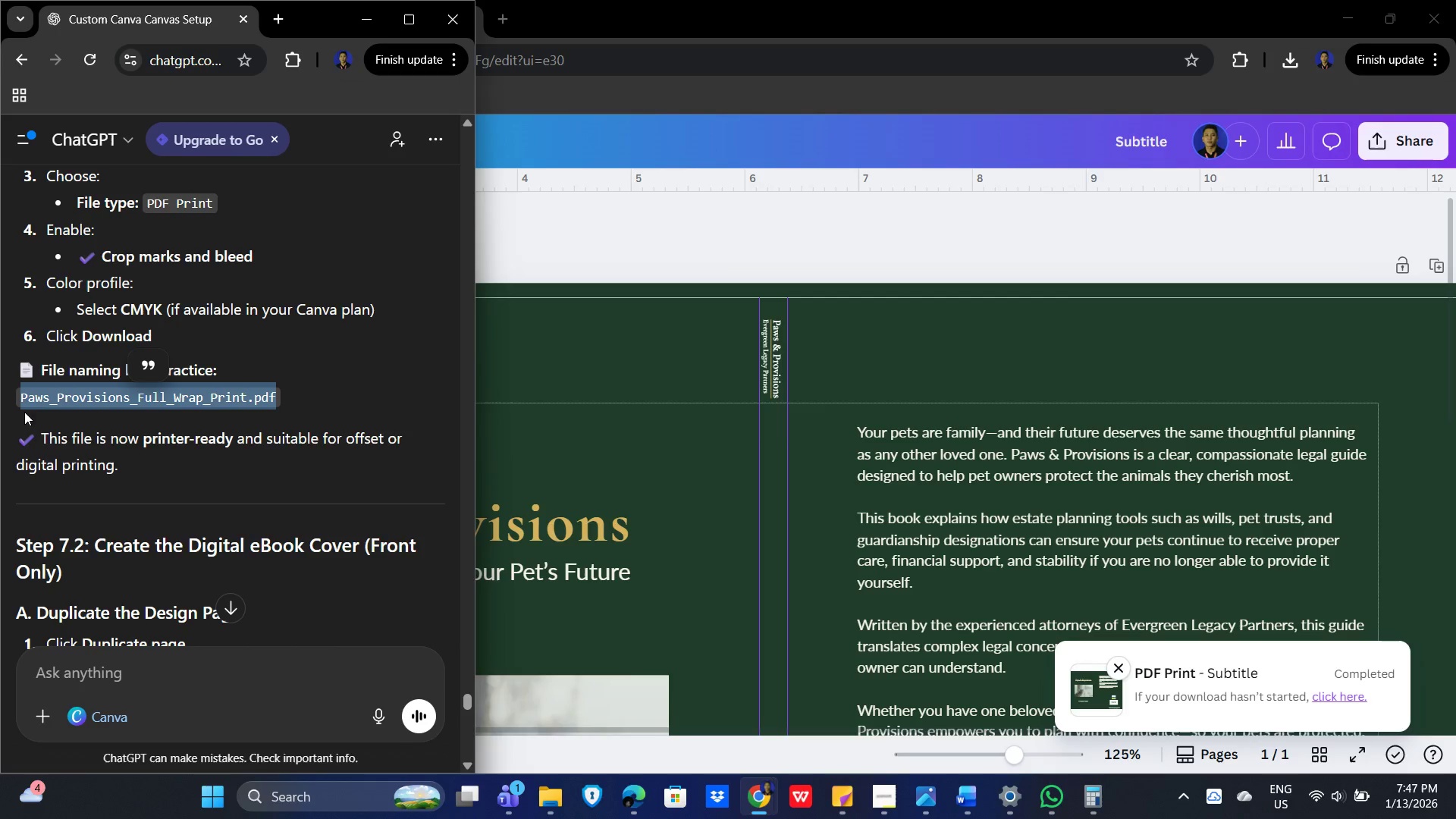 
key(Alt+Tab)
 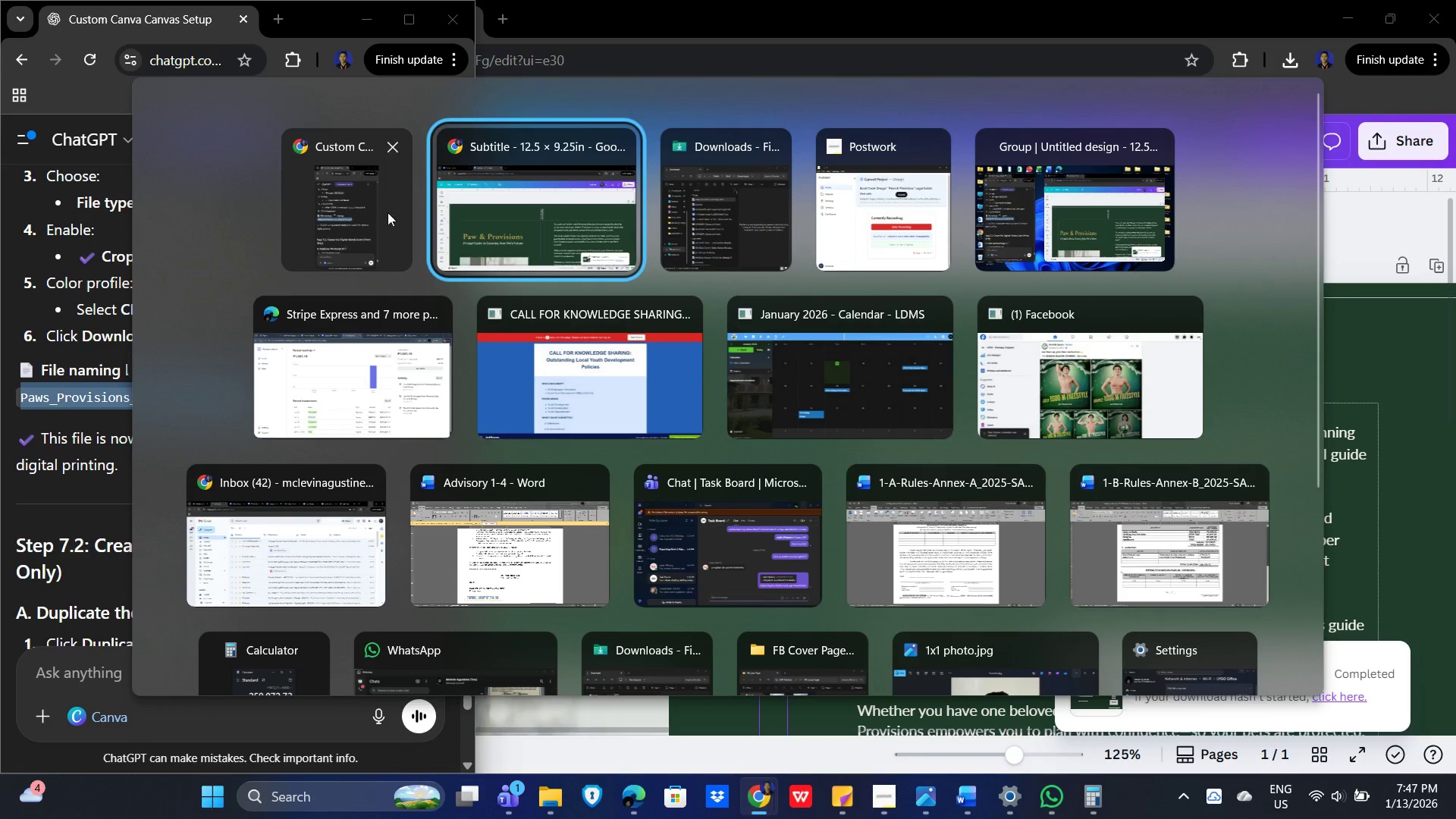 
left_click([704, 214])
 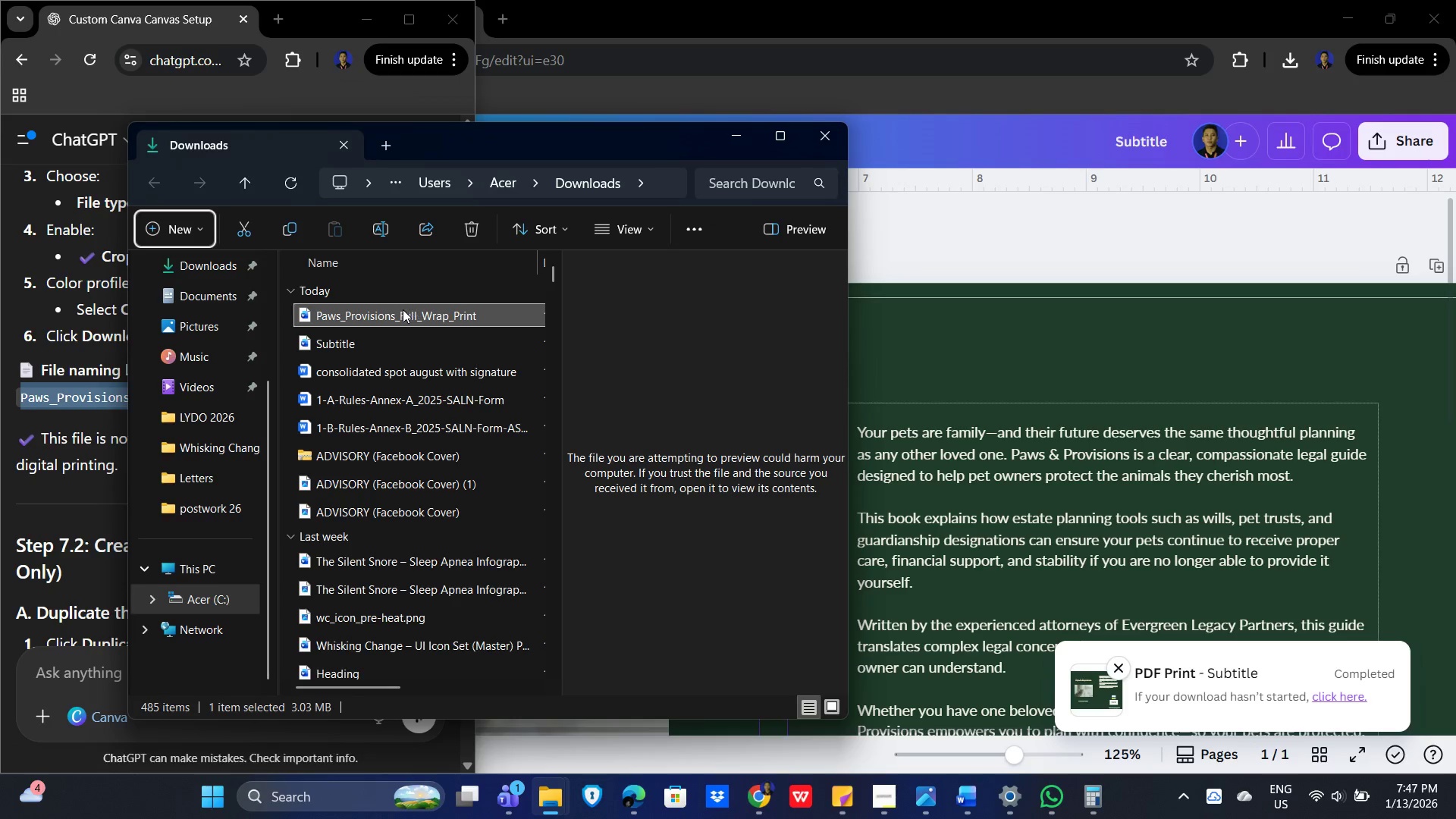 
left_click([397, 311])
 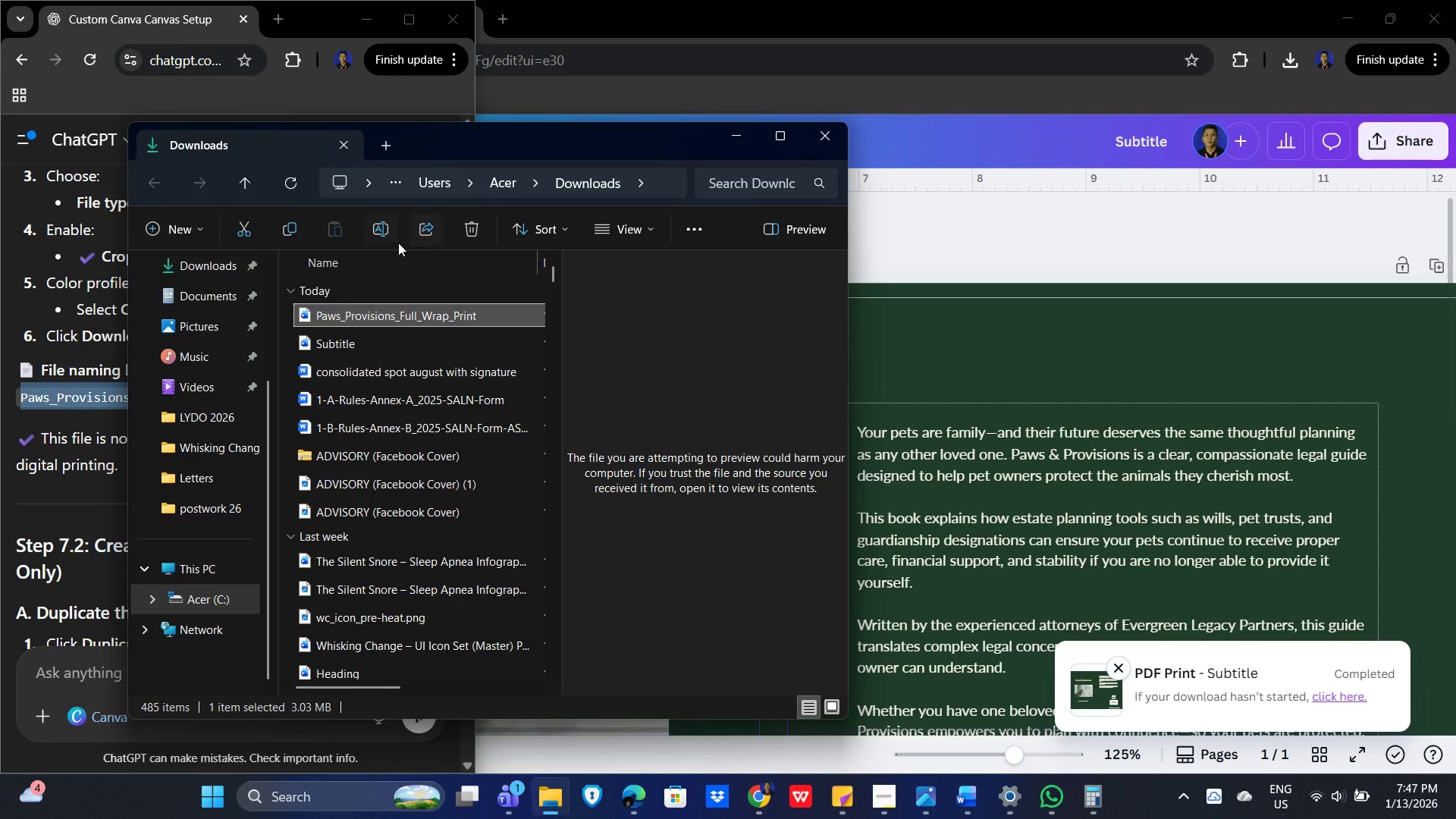 
left_click([386, 234])
 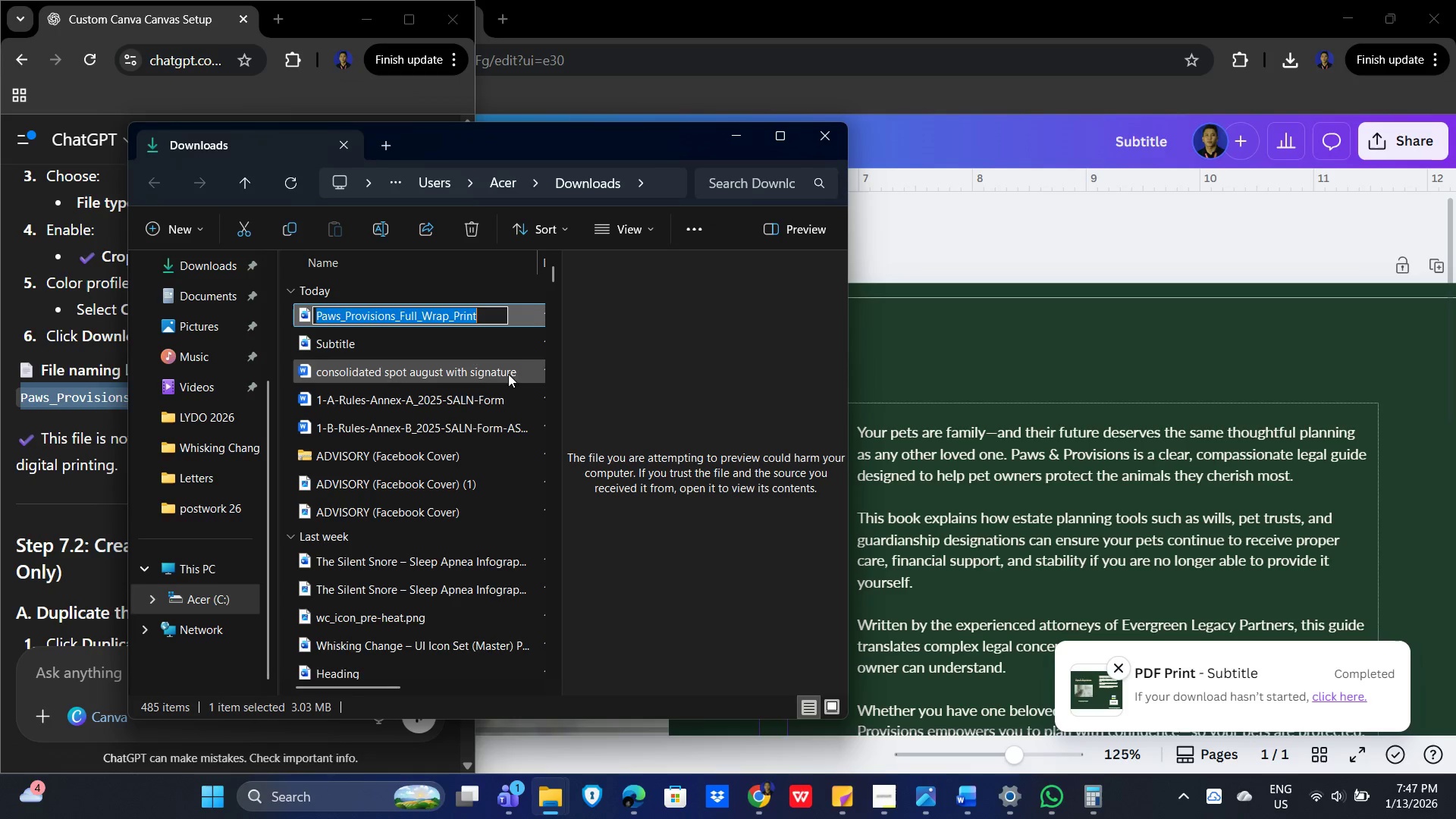 
key(Control+V)
 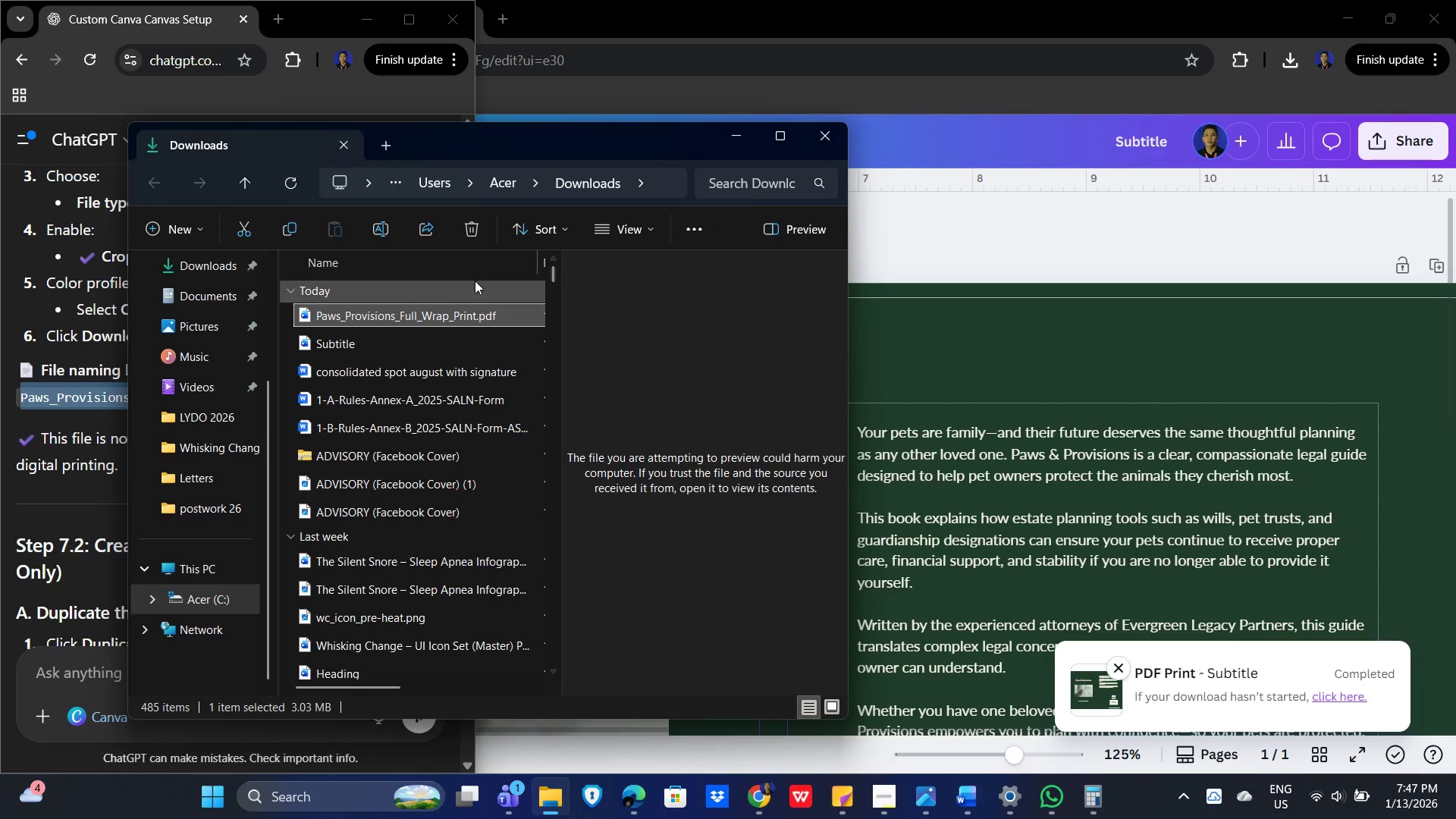 
left_click([639, 296])
 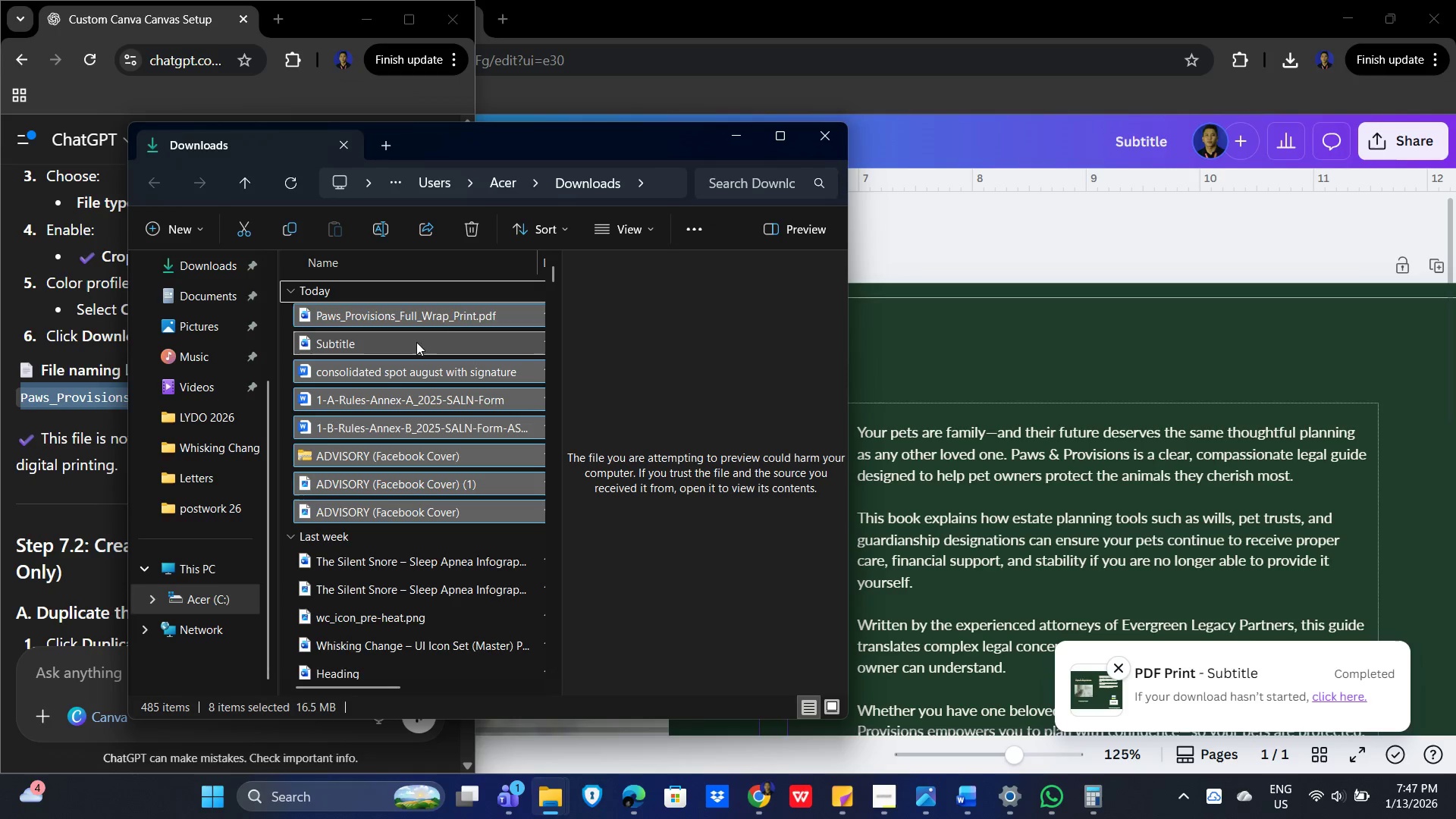 
left_click([444, 305])
 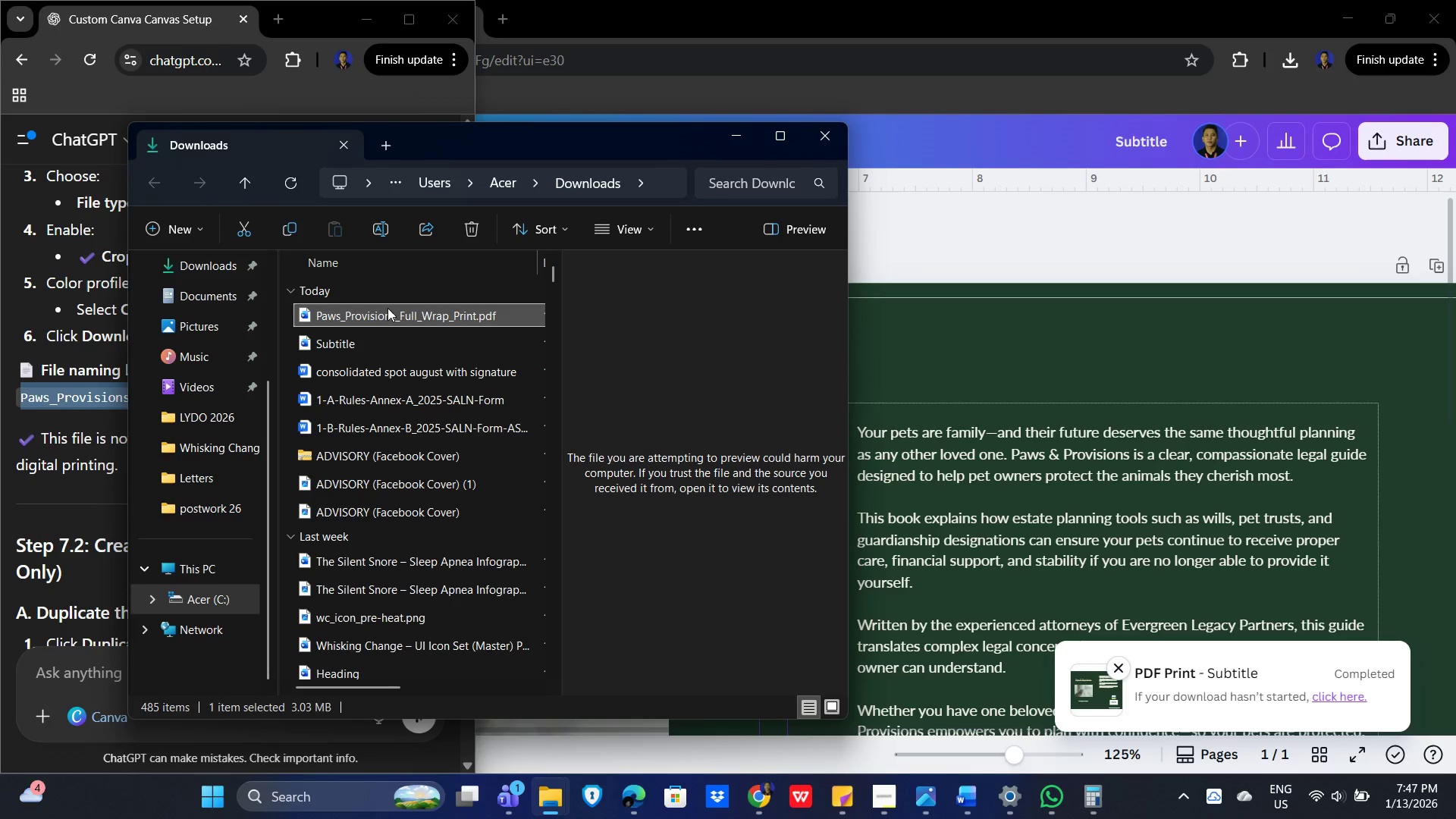 
double_click([388, 308])
 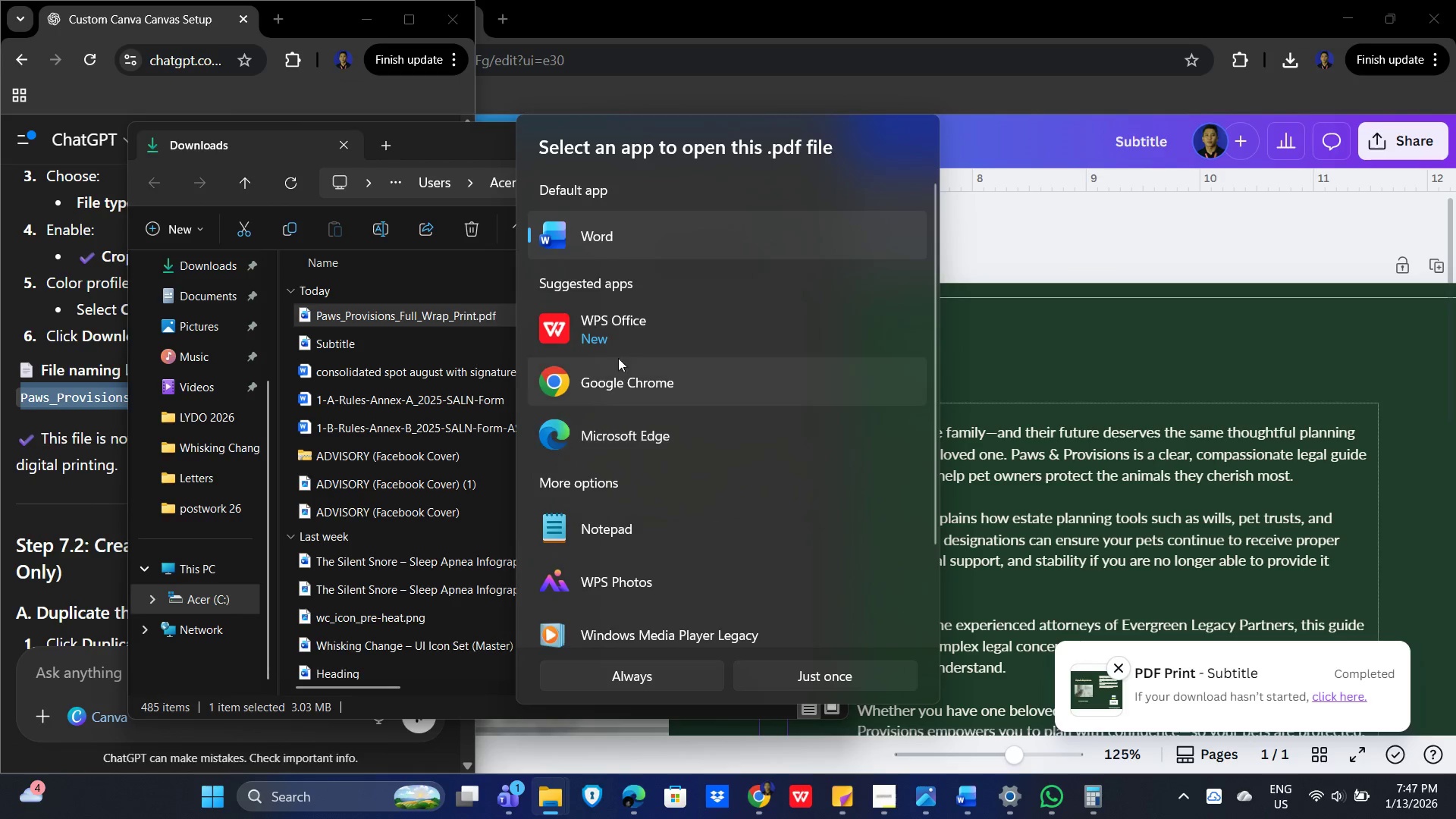 
left_click([617, 421])
 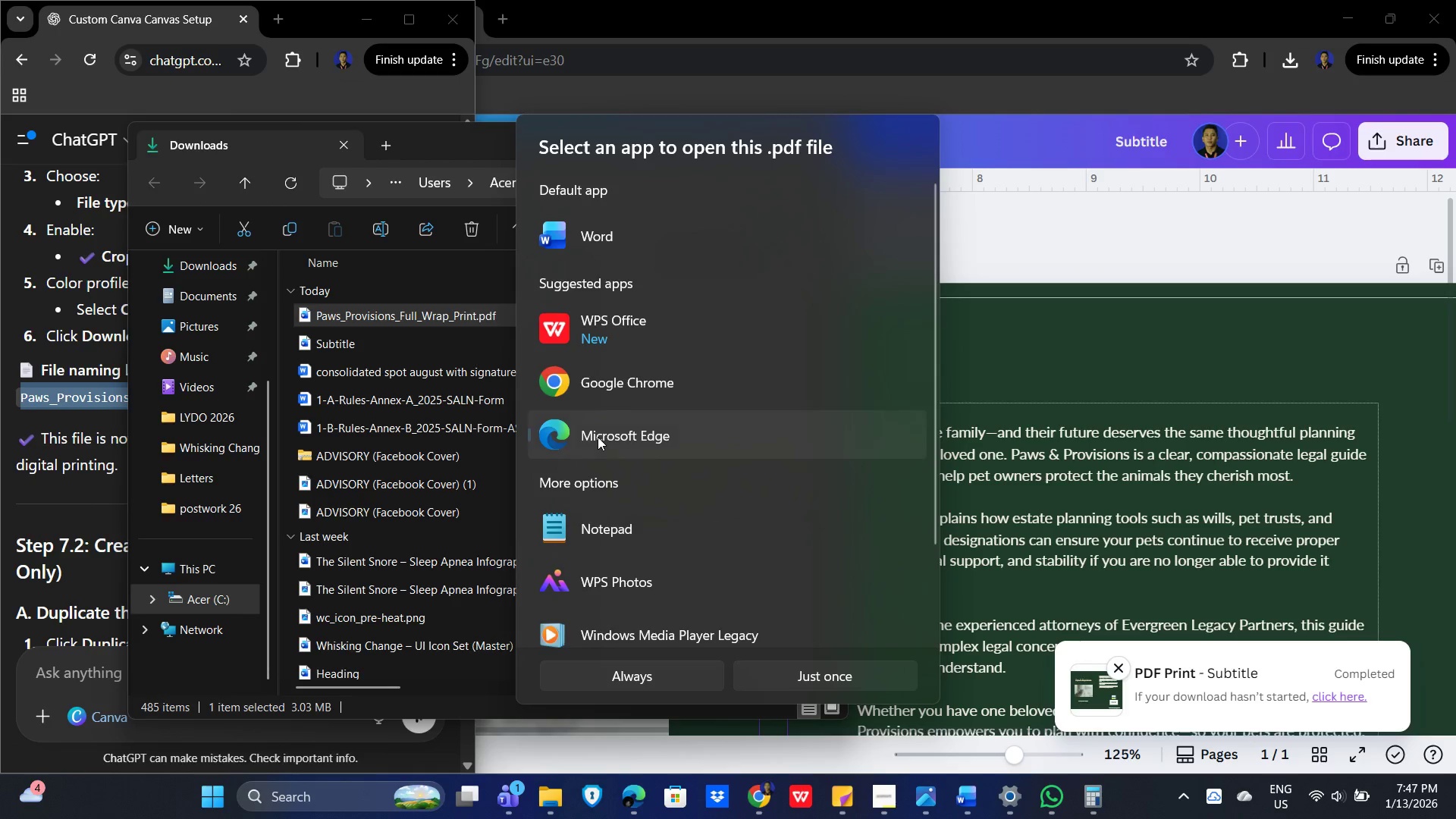 
double_click([597, 437])
 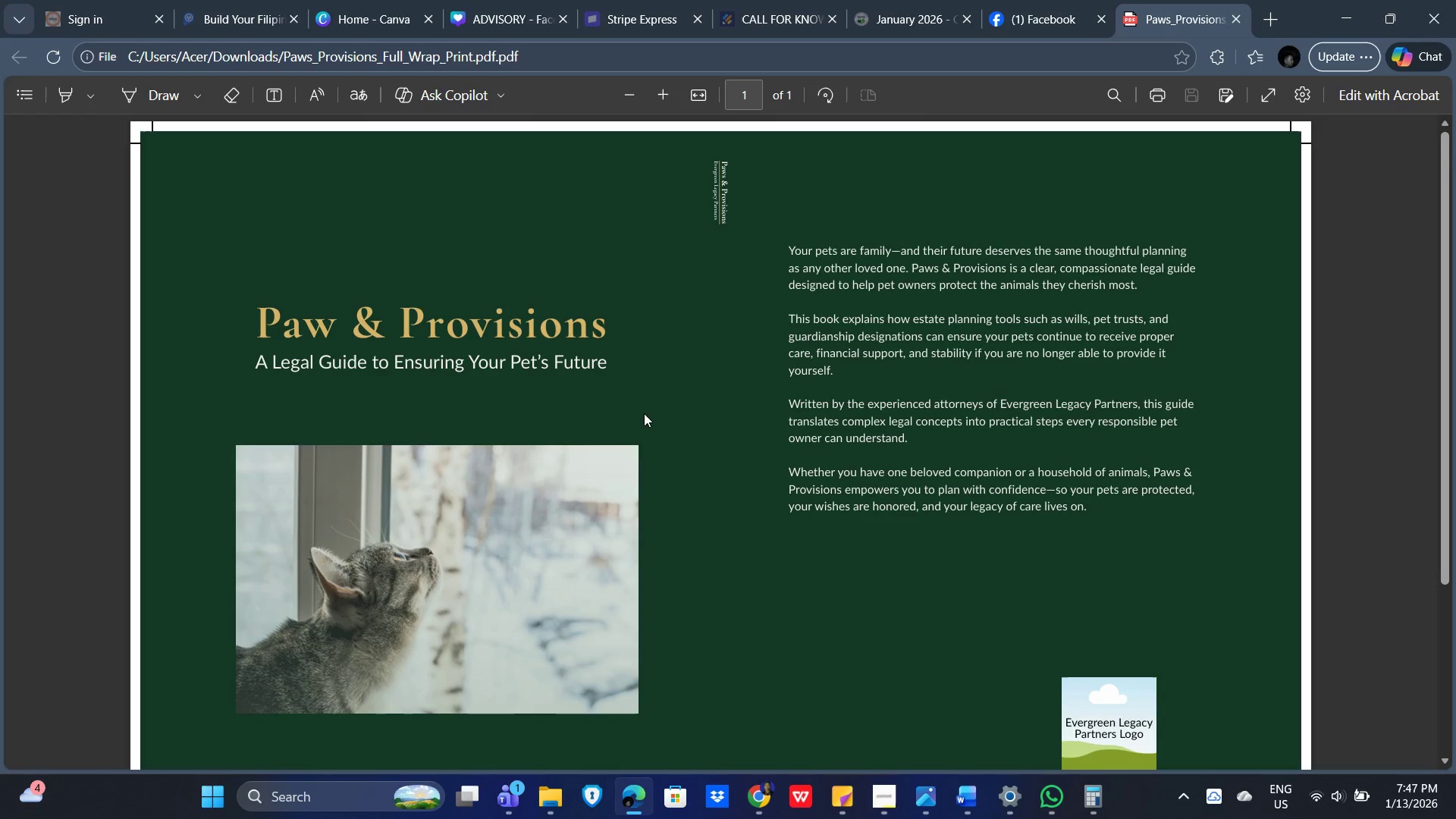 
hold_key(key=ControlLeft, duration=1.5)
scroll: coordinate [641, 416], scroll_direction: down, amount: 1.0
 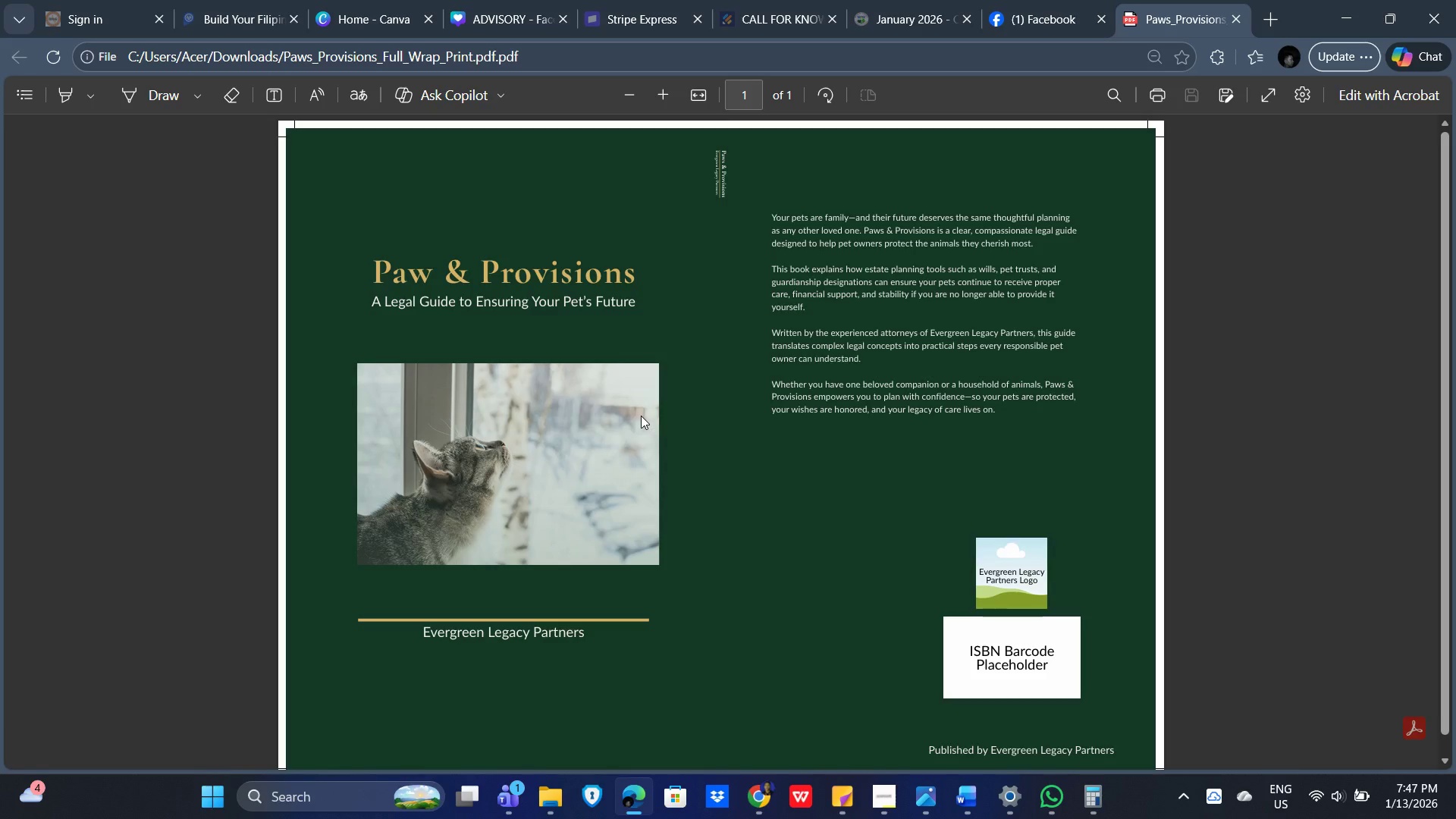 
hold_key(key=ControlLeft, duration=1.5)
 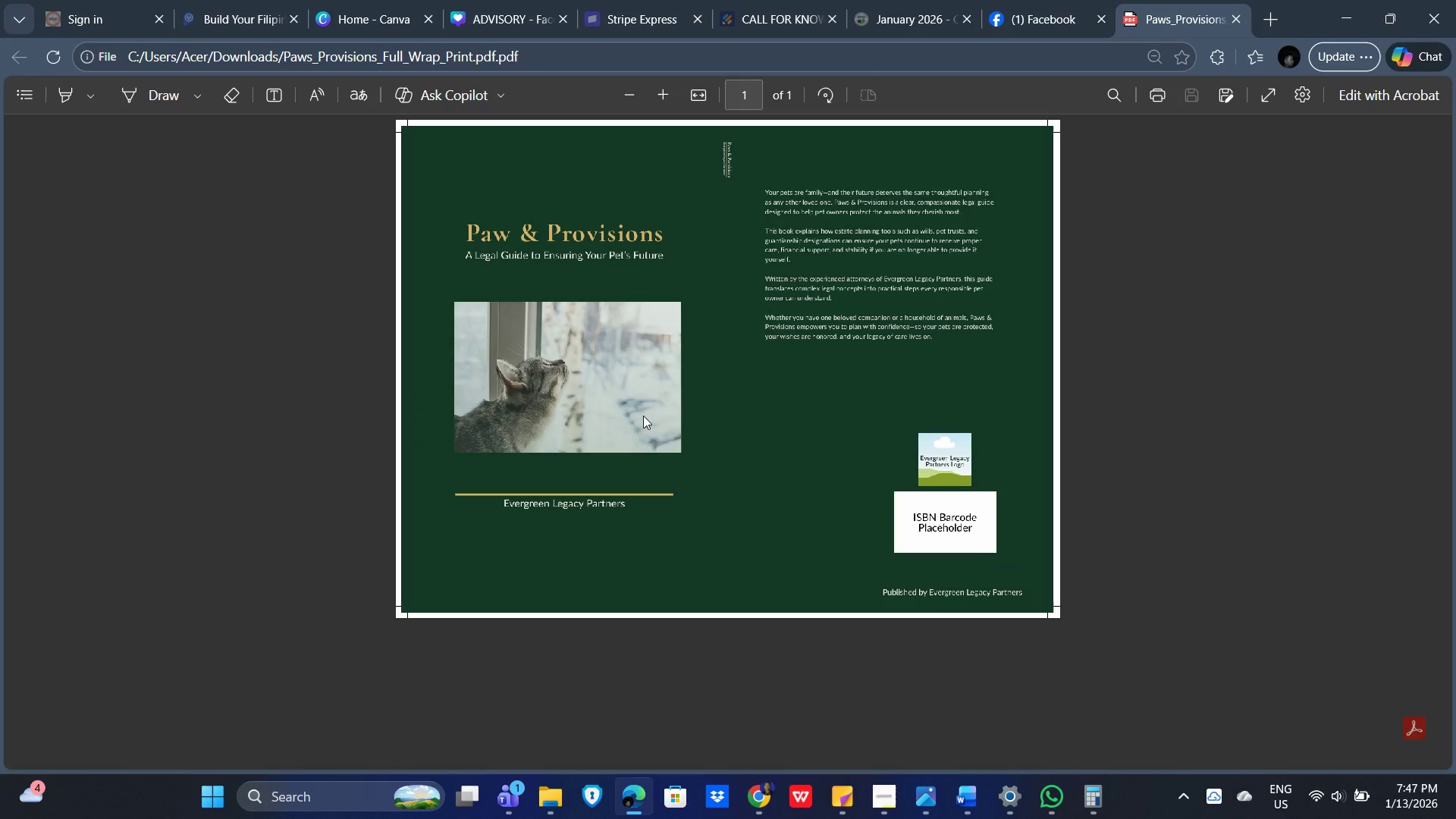 
hold_key(key=ControlLeft, duration=1.51)
scroll: coordinate [643, 416], scroll_direction: down, amount: 1.0
 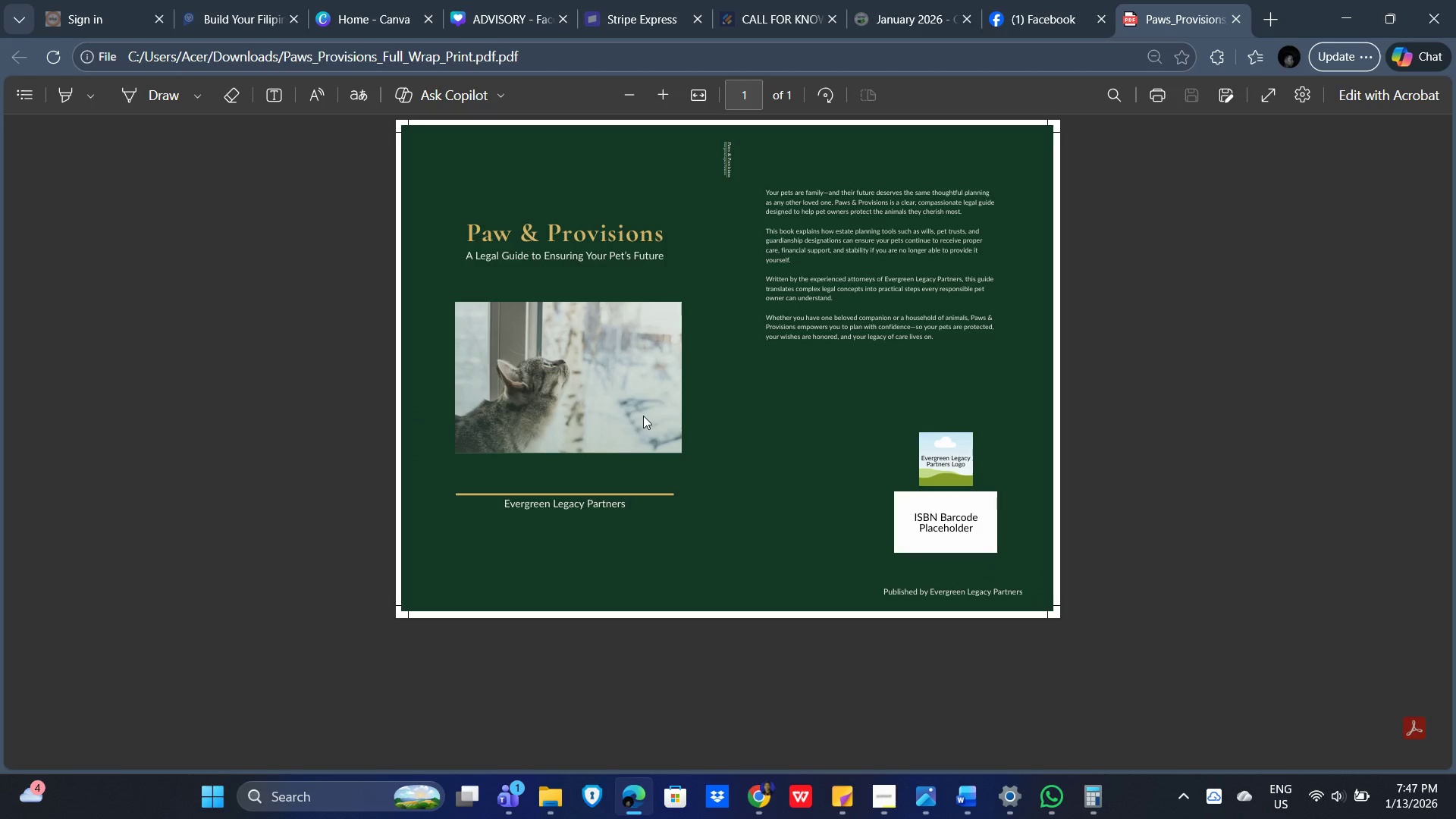 
hold_key(key=ControlLeft, duration=1.5)
 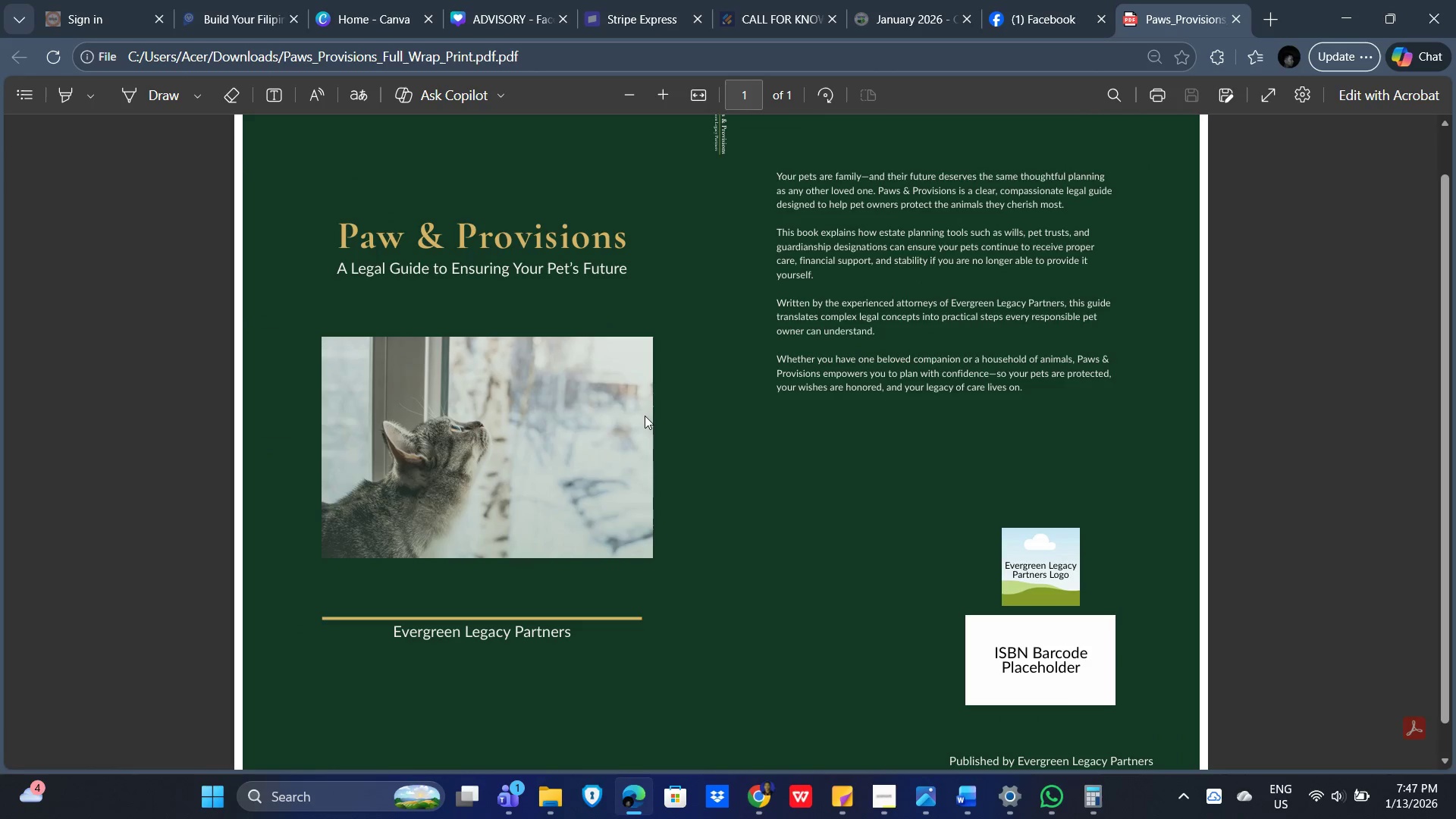 
hold_key(key=ControlLeft, duration=1.52)
 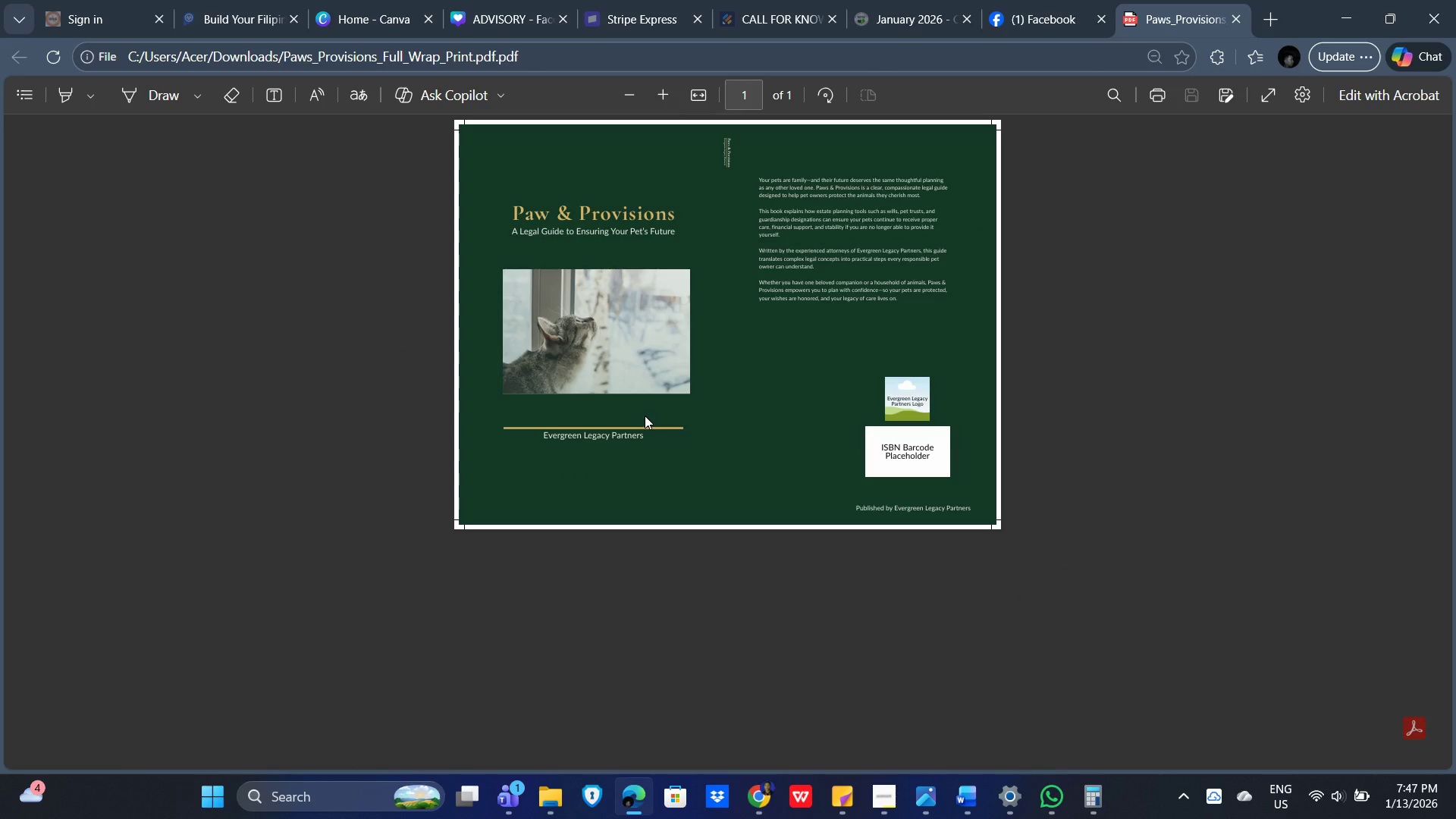 
scroll: coordinate [645, 416], scroll_direction: up, amount: 3.0
 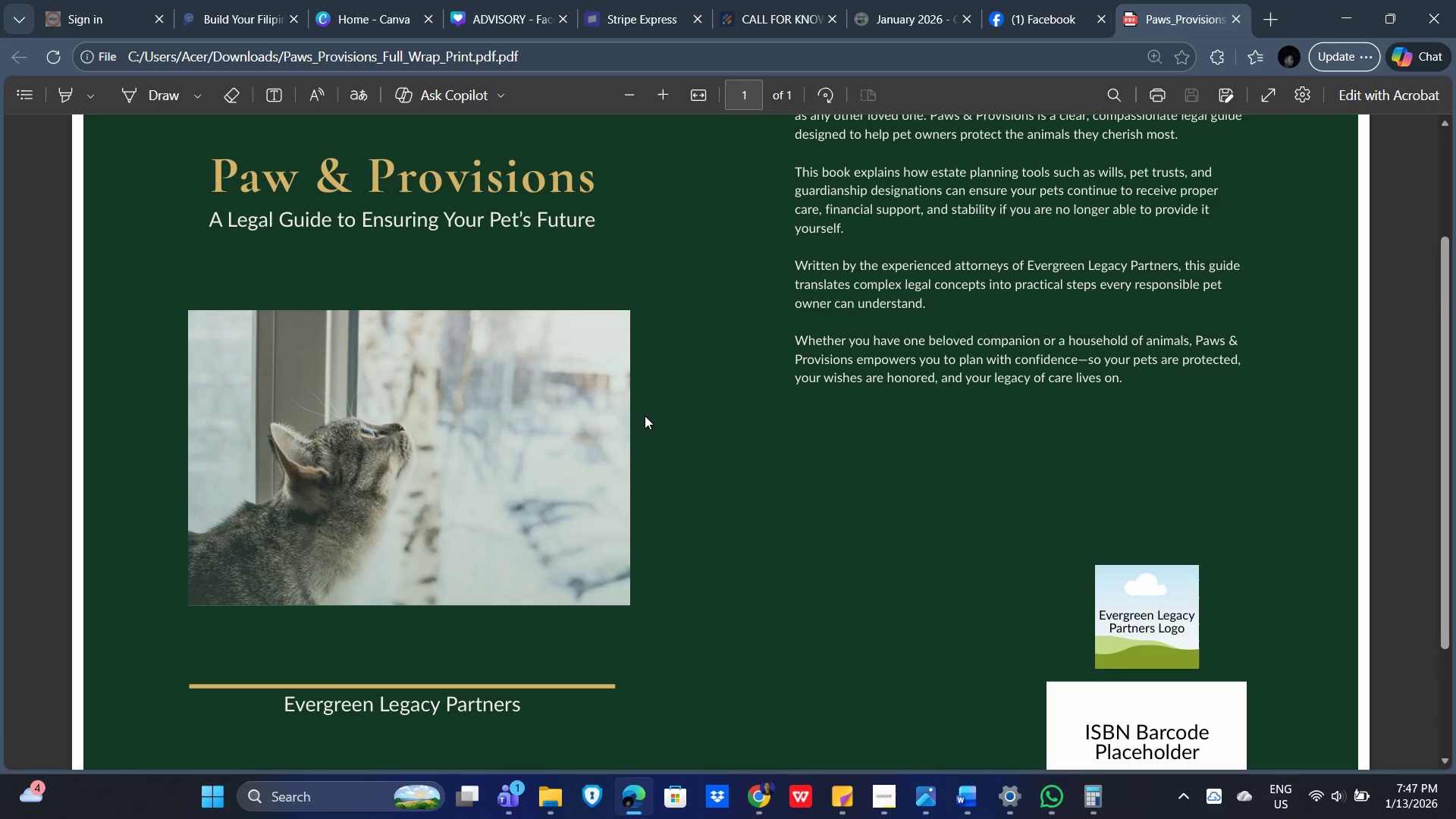 
scroll: coordinate [645, 416], scroll_direction: down, amount: 3.0
 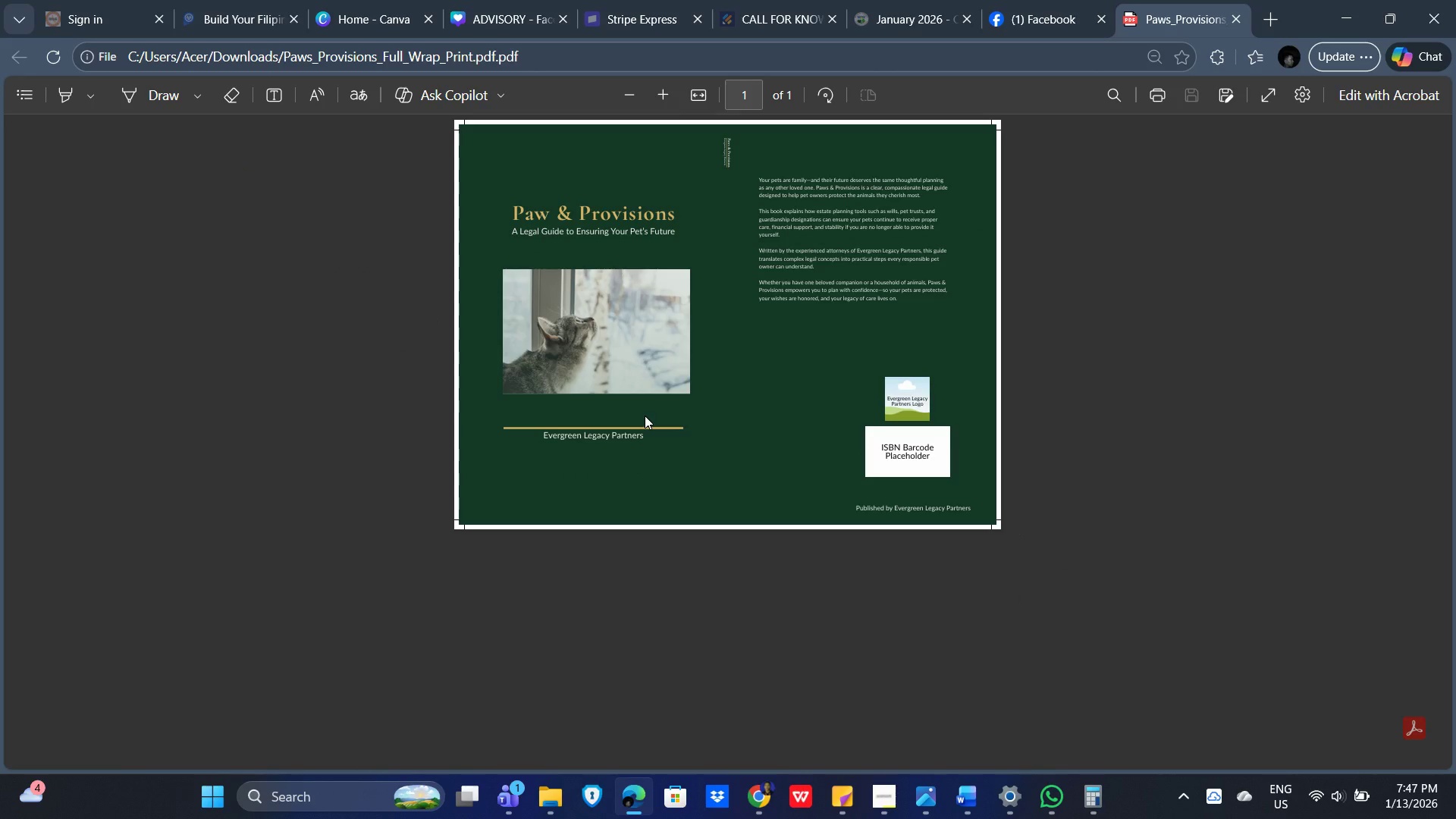 
hold_key(key=ControlLeft, duration=1.52)
 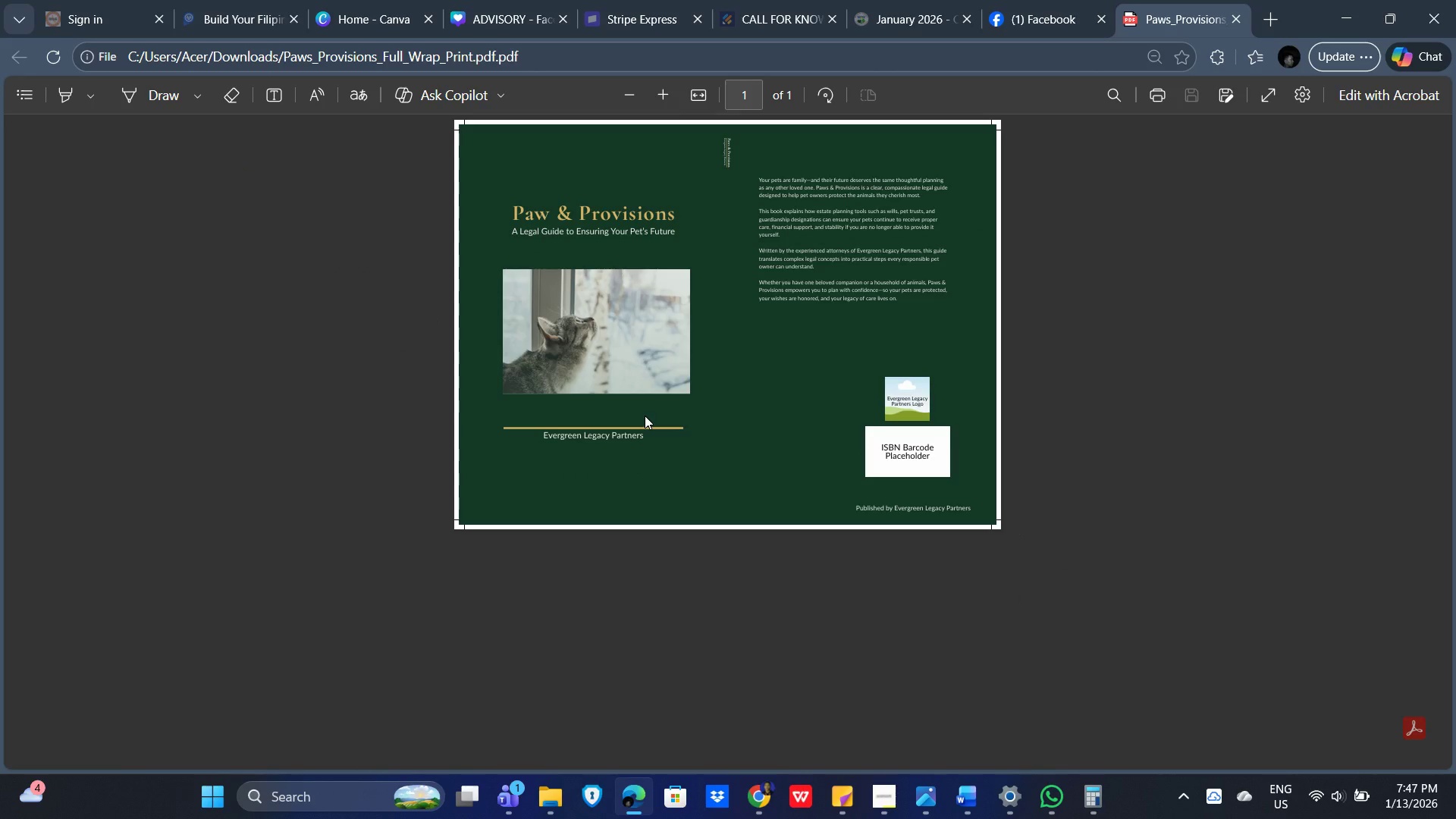 
hold_key(key=ControlLeft, duration=1.5)
 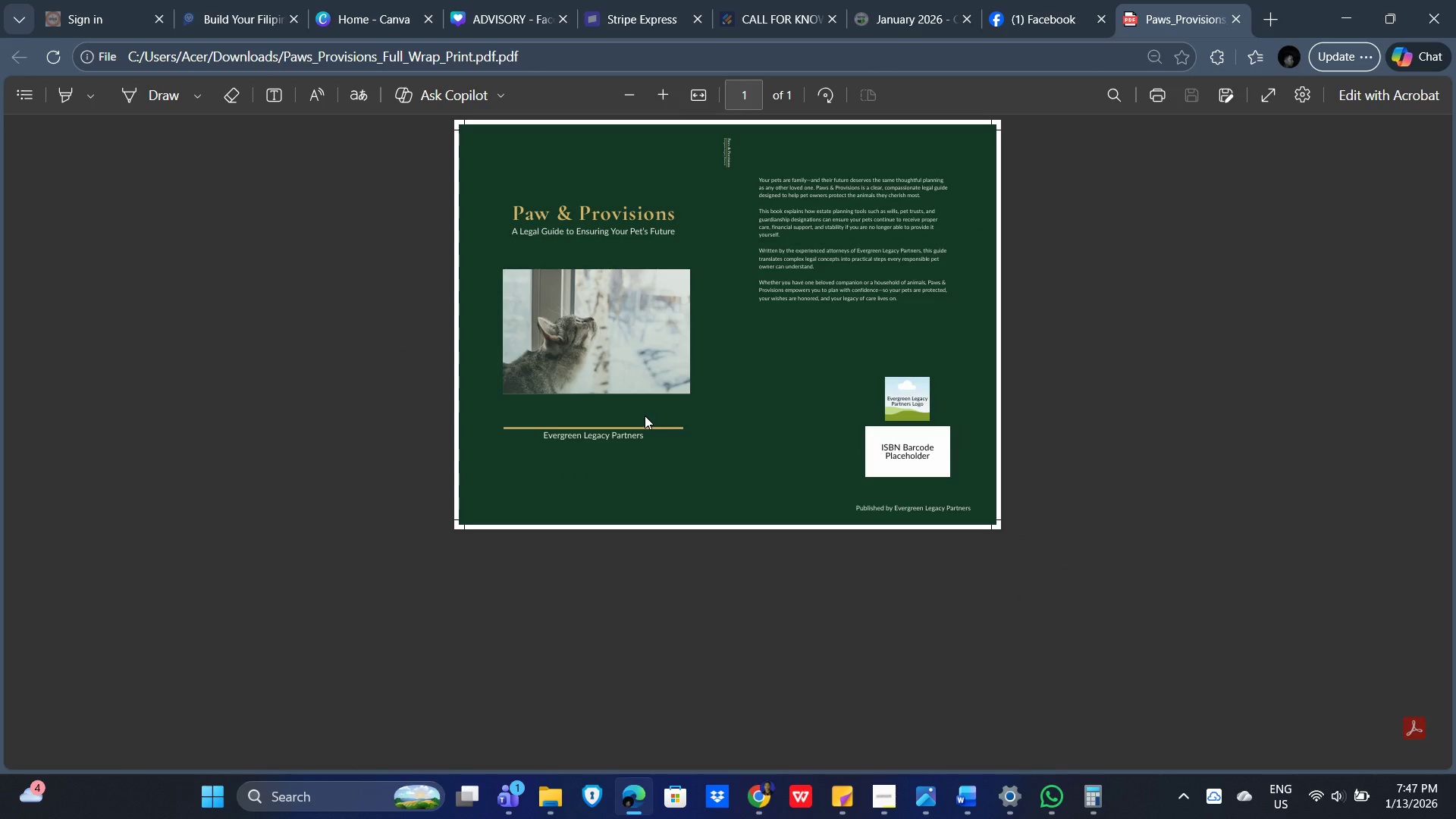 
hold_key(key=ControlLeft, duration=1.51)
 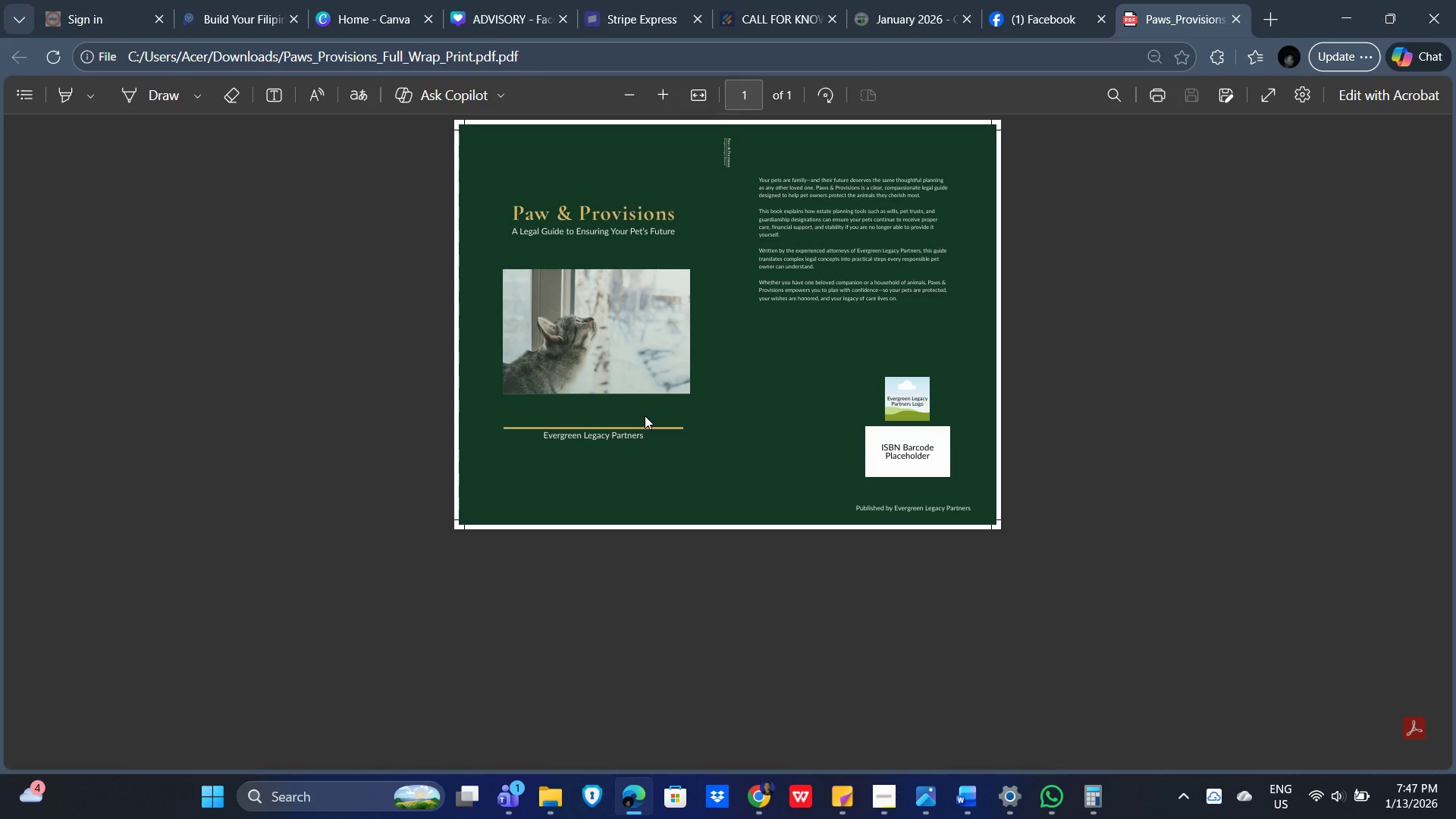 
hold_key(key=ControlLeft, duration=1.5)
 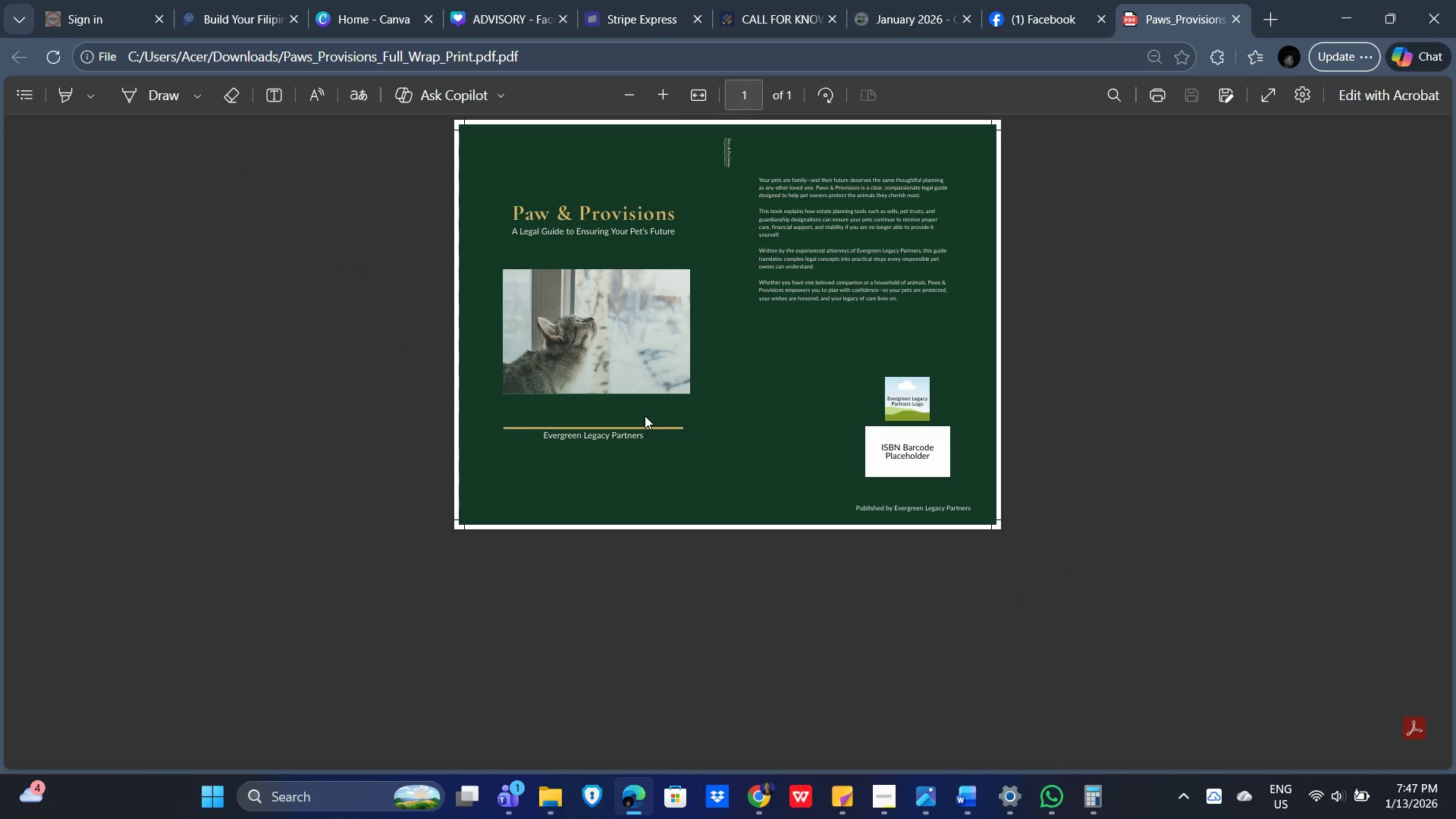 
hold_key(key=ControlLeft, duration=1.52)
hold_key(key=ControlLeft, duration=1.5)
scroll: coordinate [646, 416], scroll_direction: up, amount: 2.0
 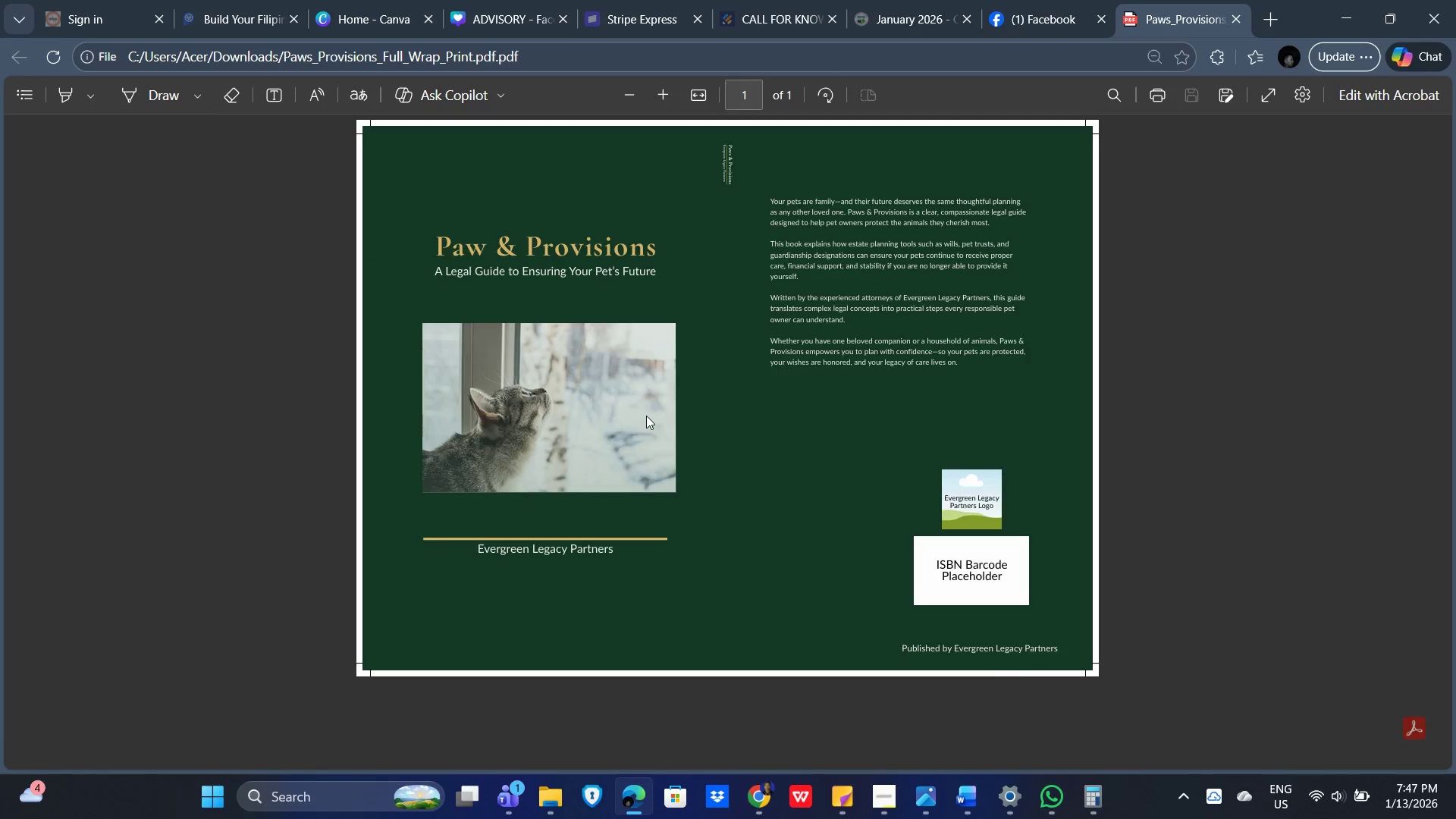 
hold_key(key=ControlLeft, duration=0.91)
 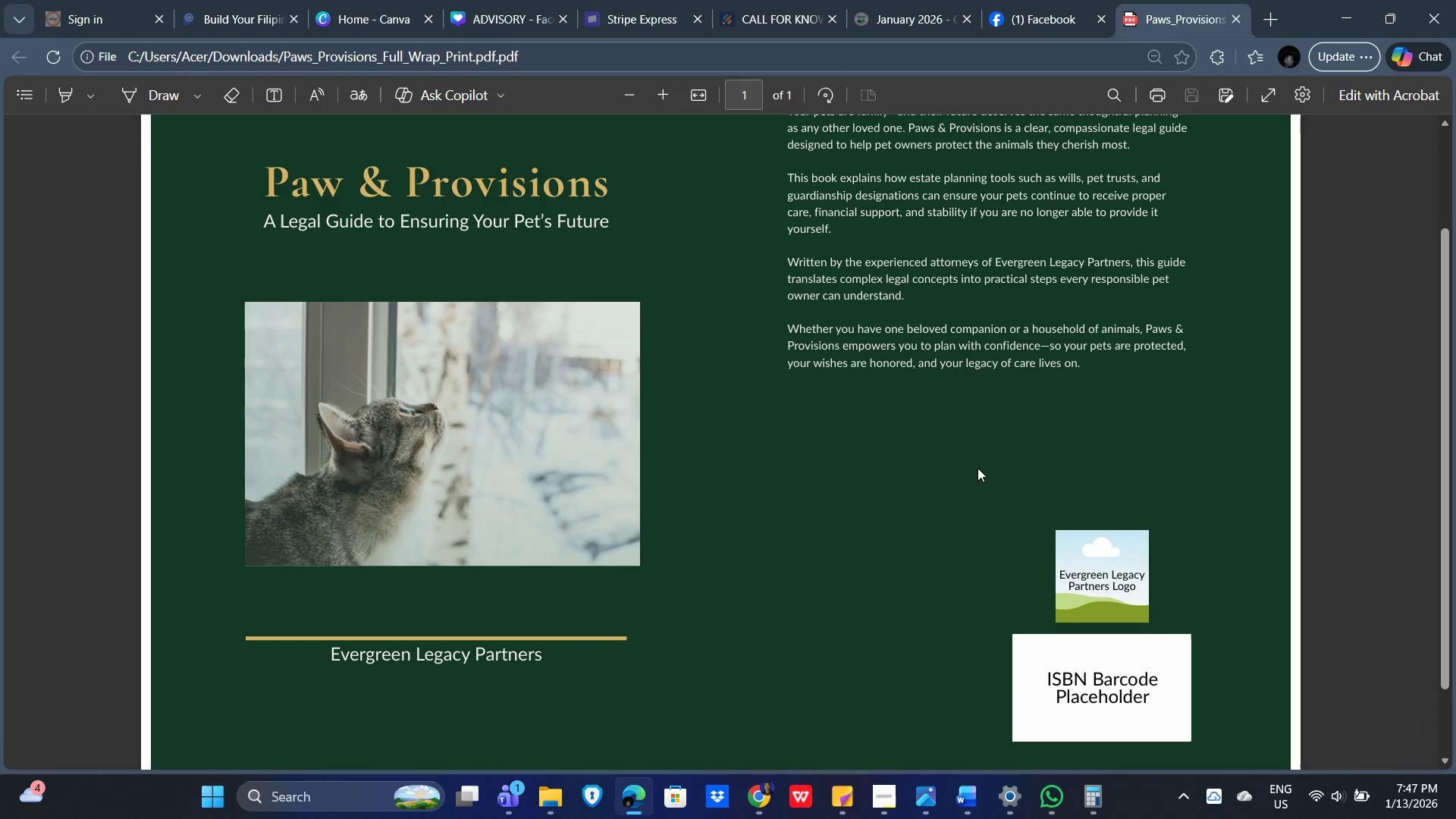 
left_click_drag(start_coordinate=[977, 468], to_coordinate=[742, 372])
 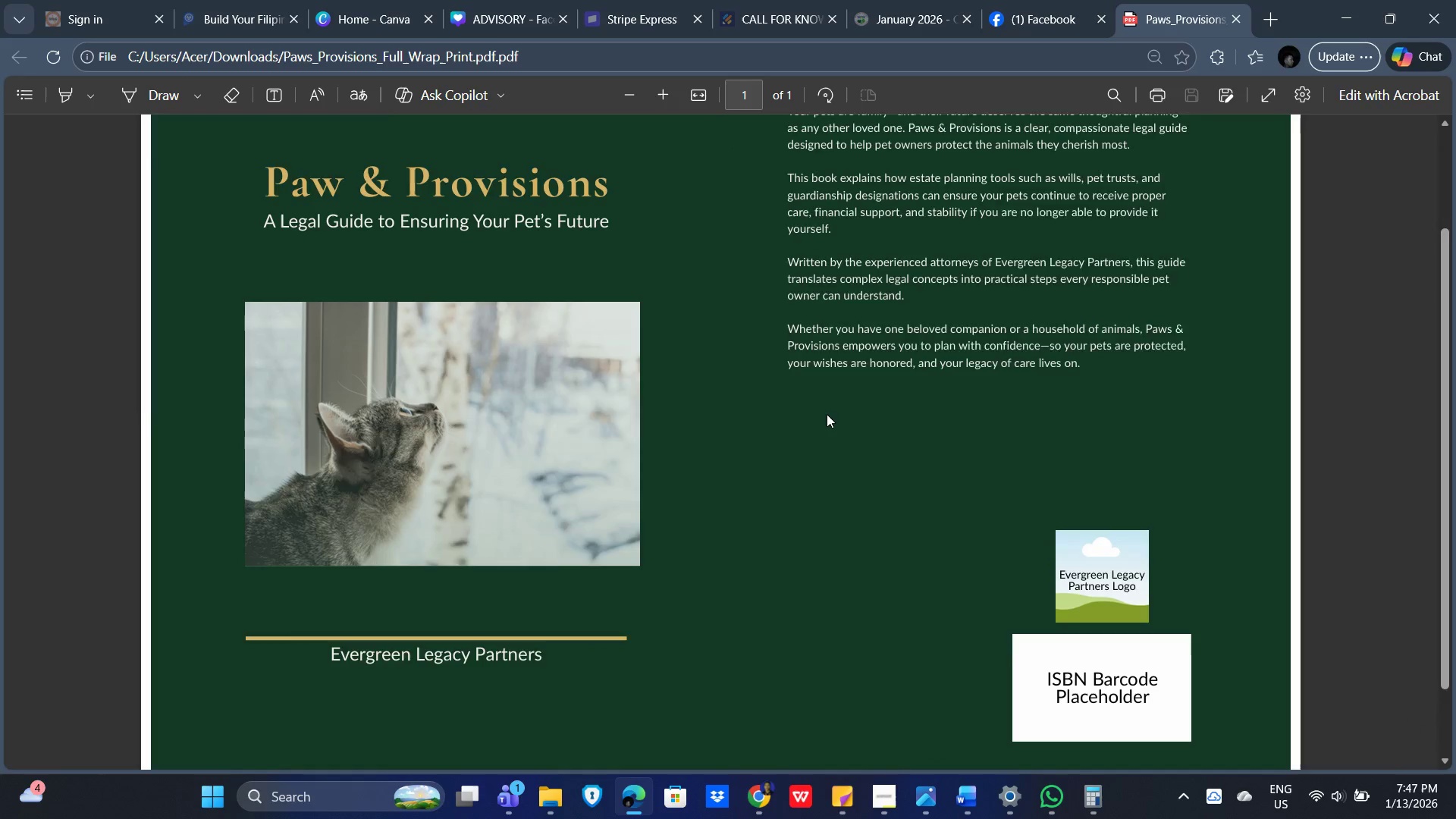 
scroll: coordinate [827, 415], scroll_direction: down, amount: 2.0
 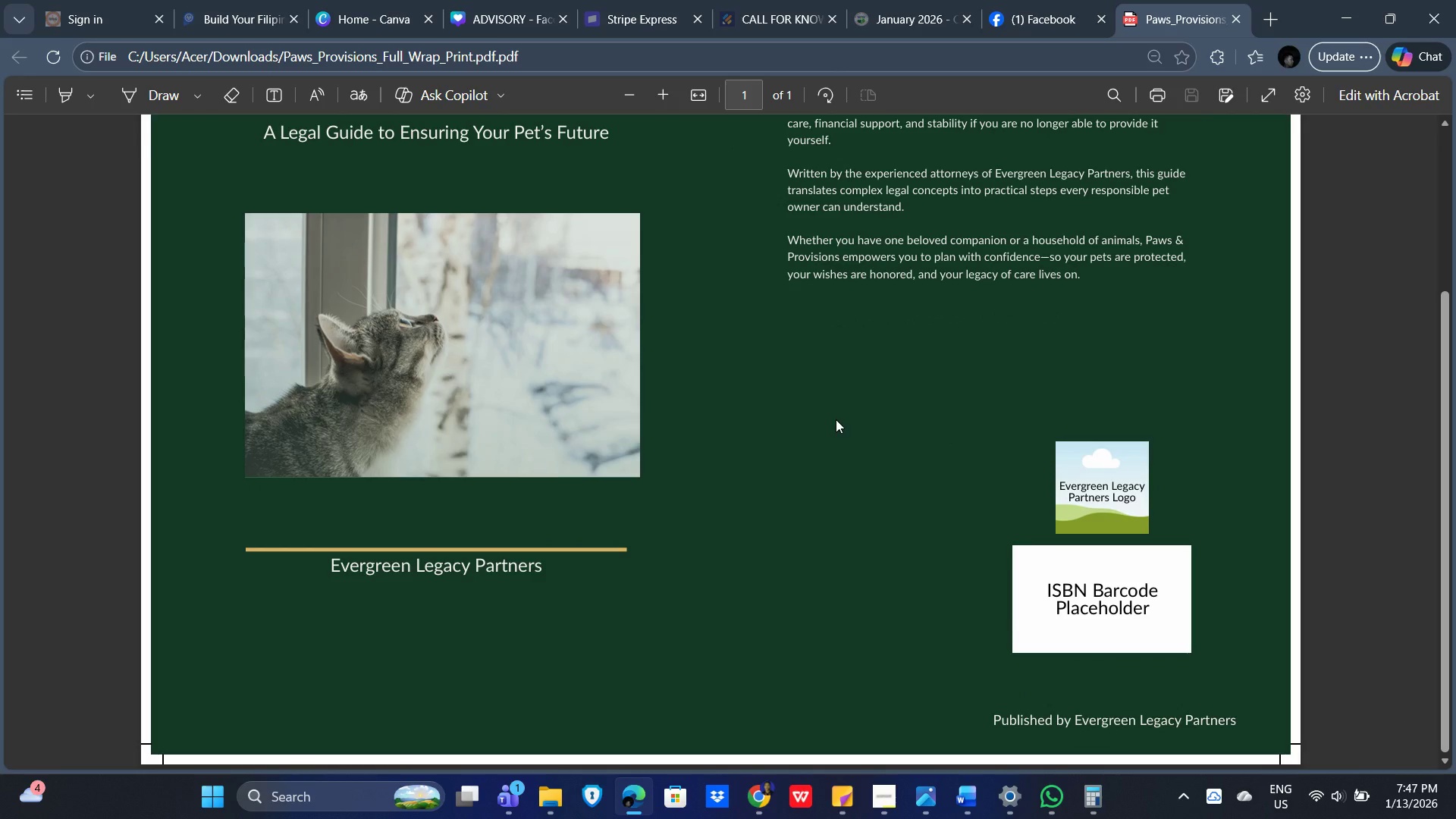 
scroll: coordinate [836, 419], scroll_direction: up, amount: 8.0
 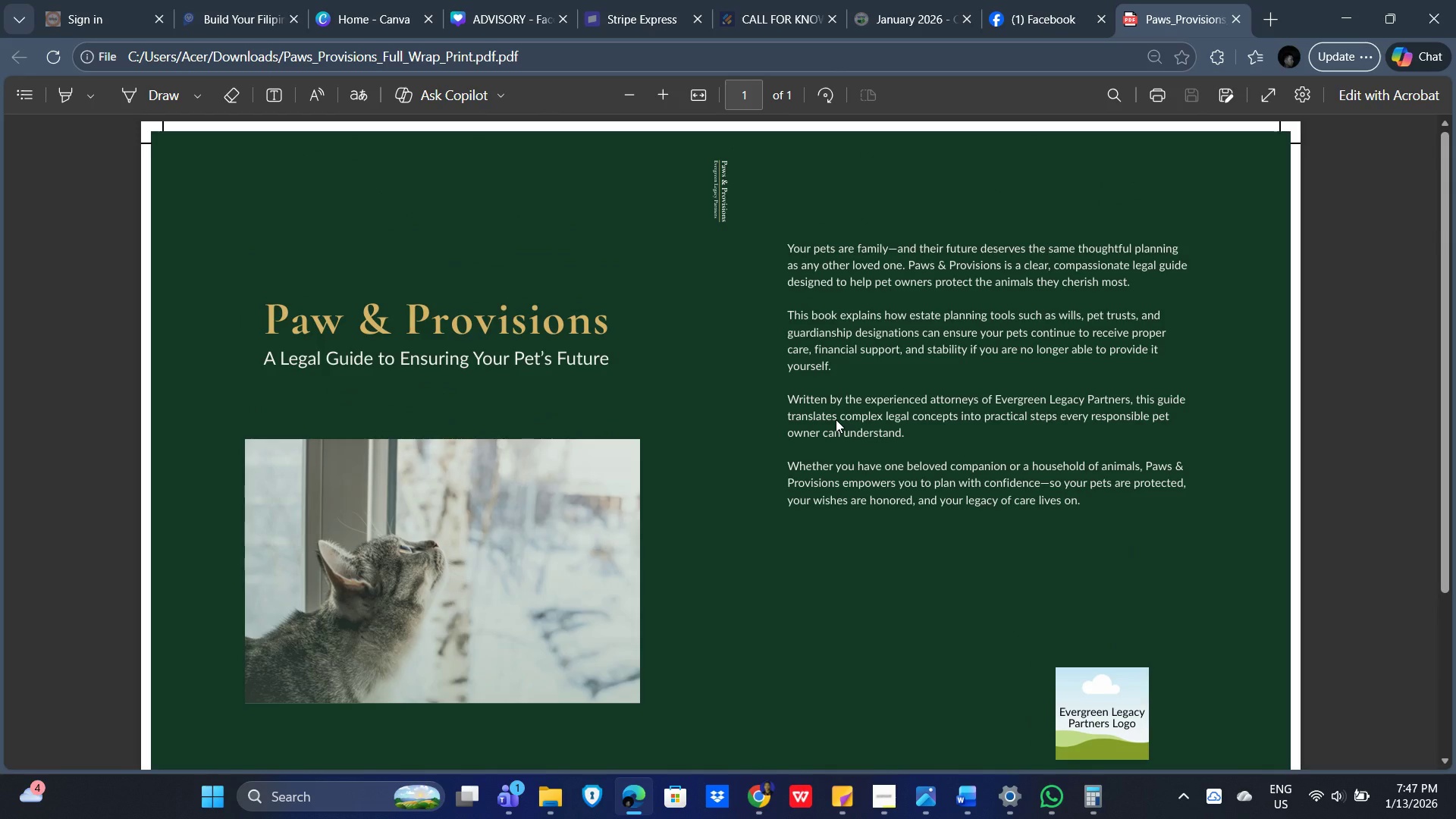 
key(Alt+AltLeft)
 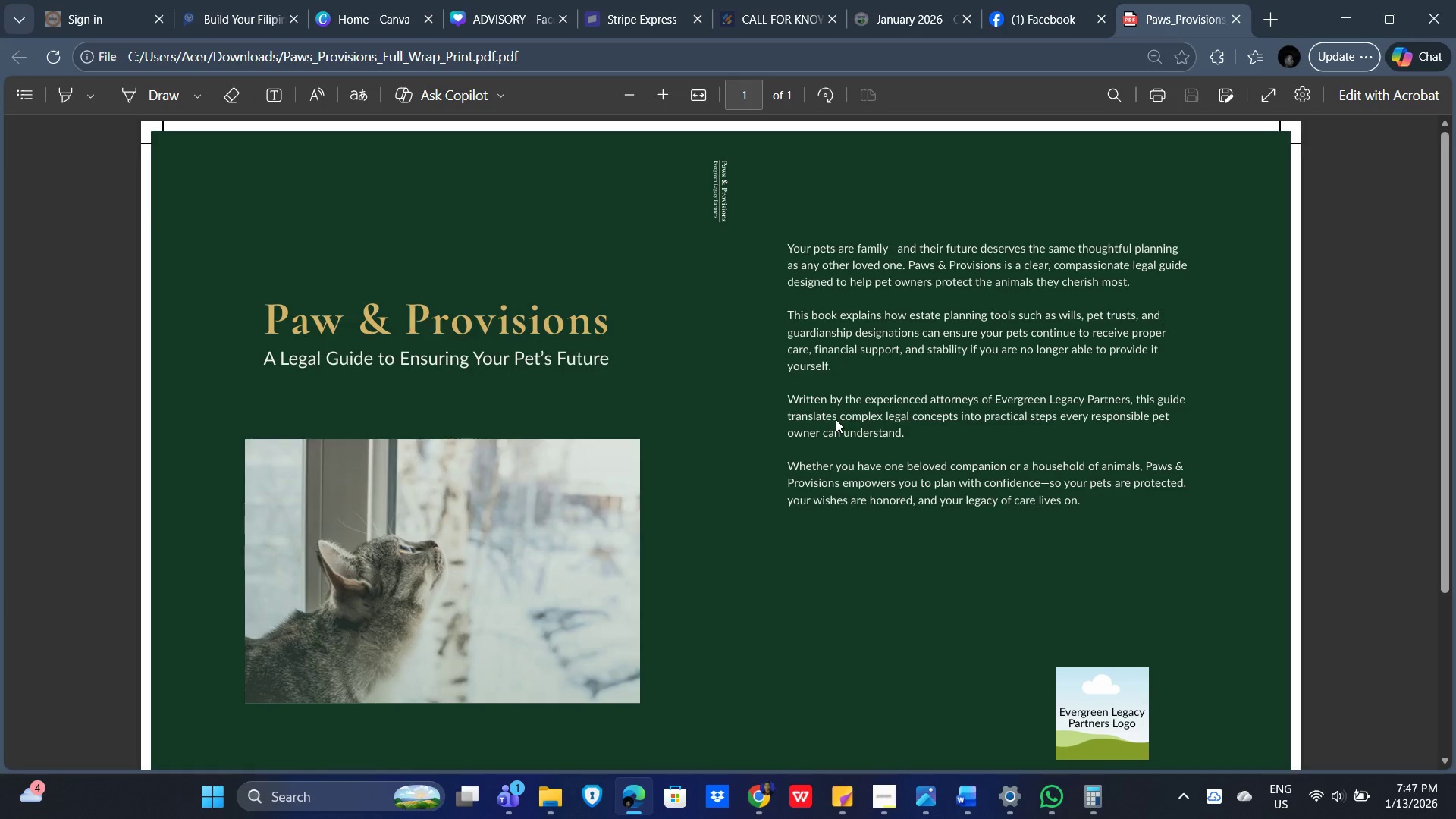 
key(Alt+Tab)
 